 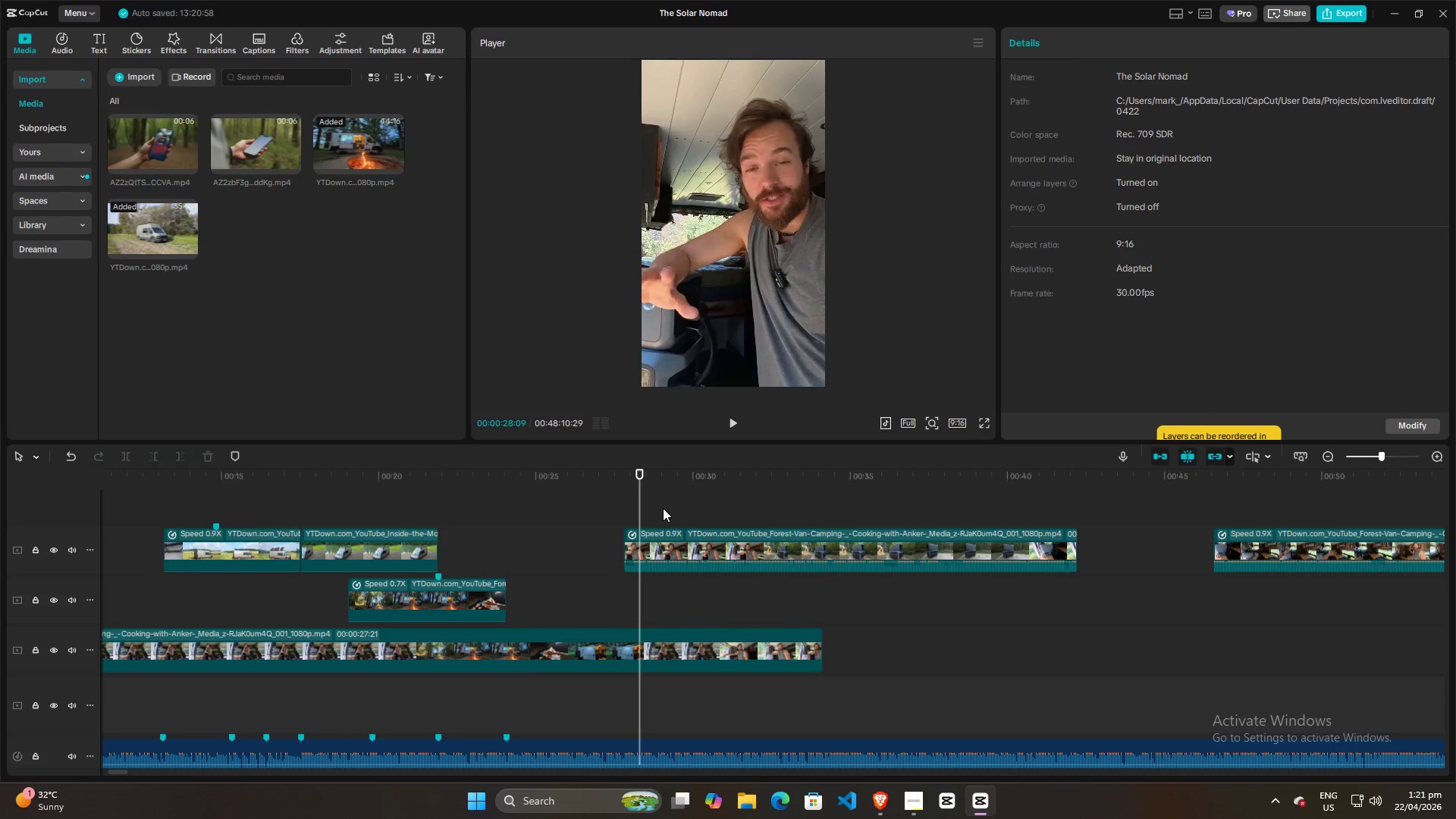 
left_click_drag(start_coordinate=[716, 507], to_coordinate=[721, 507])
 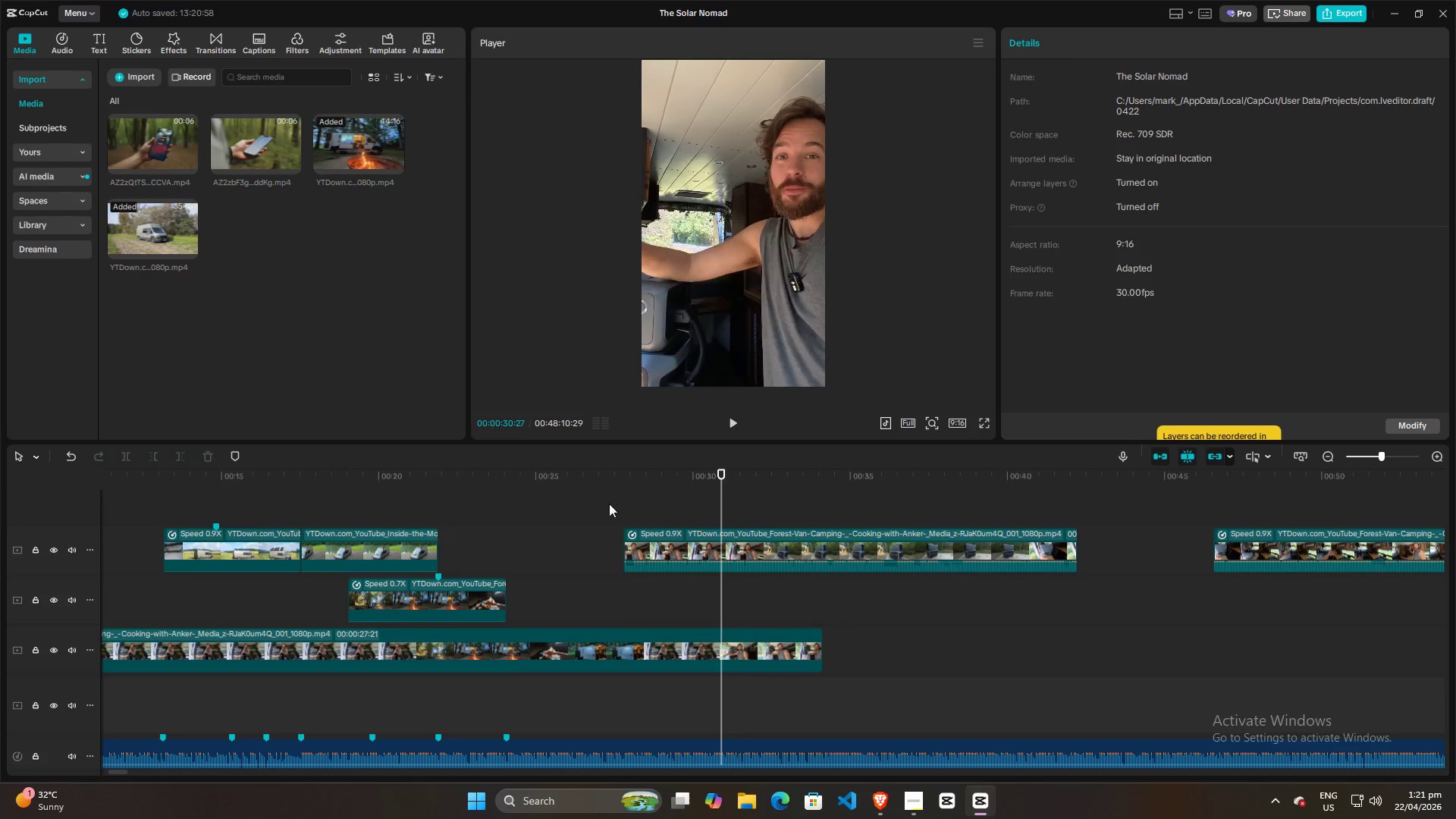 
left_click([522, 514])
 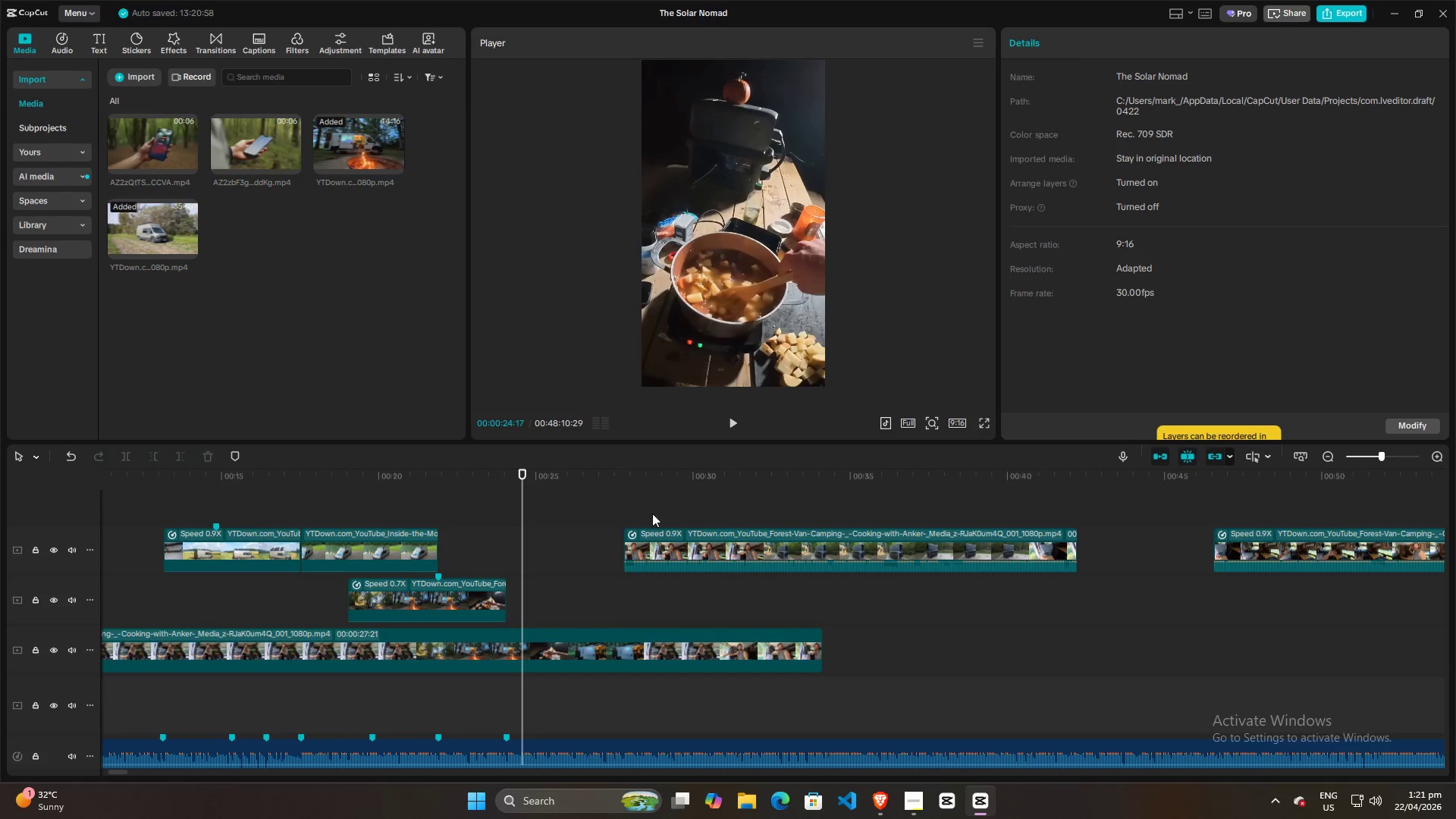 
left_click_drag(start_coordinate=[686, 535], to_coordinate=[788, 554])
 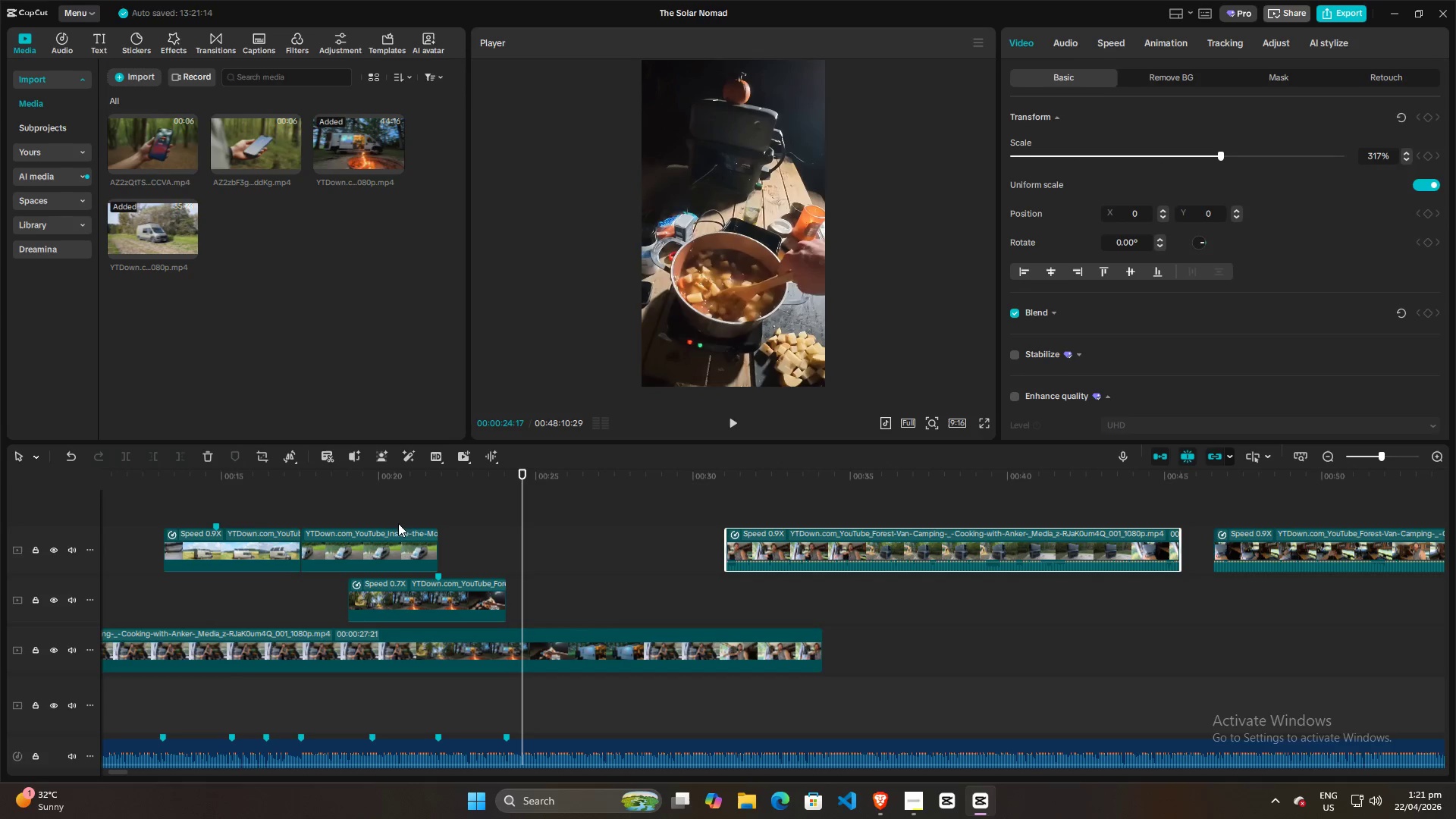 
left_click([396, 514])
 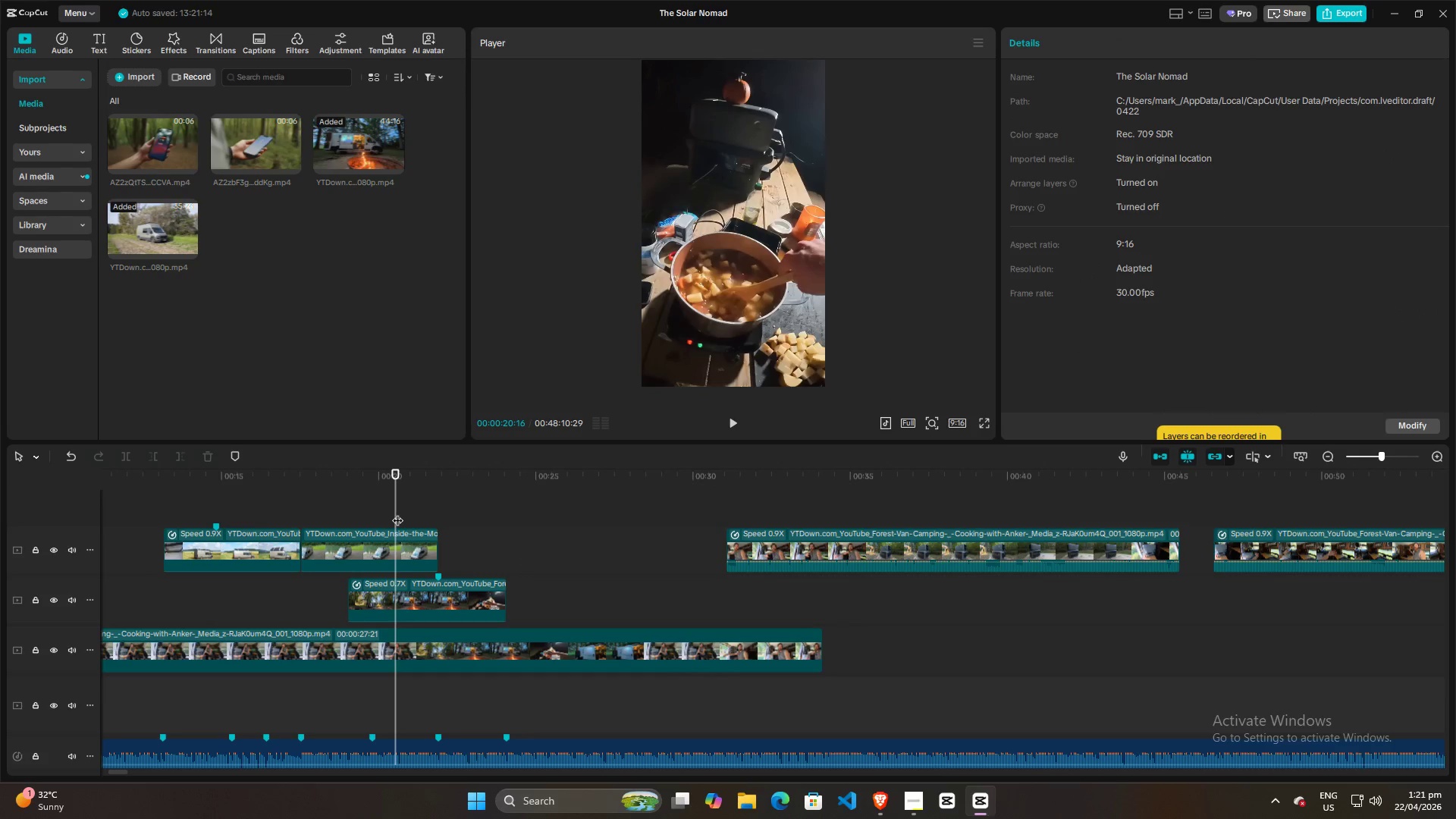 
key(Space)
 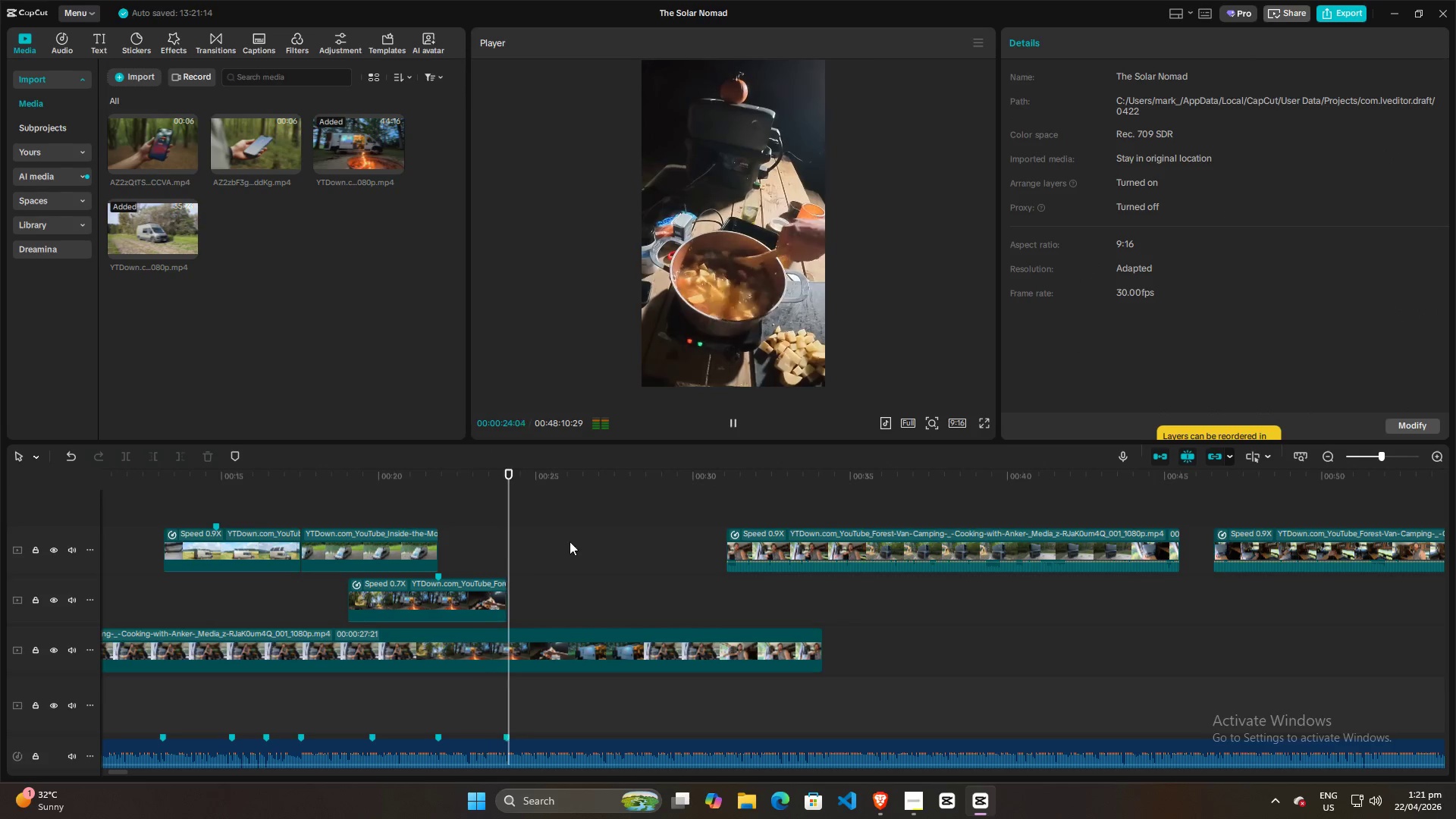 
wait(5.25)
 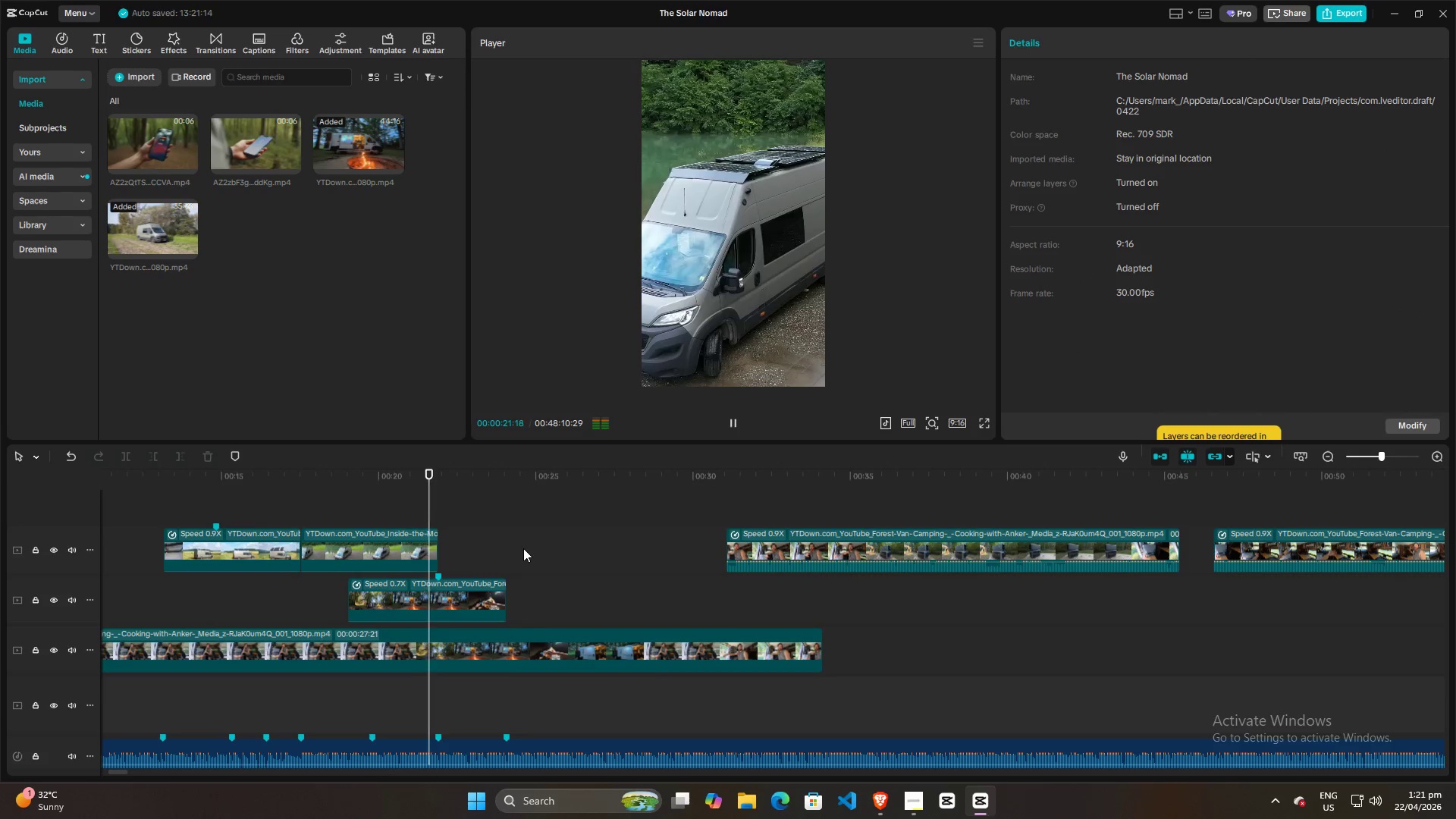 
key(Space)
 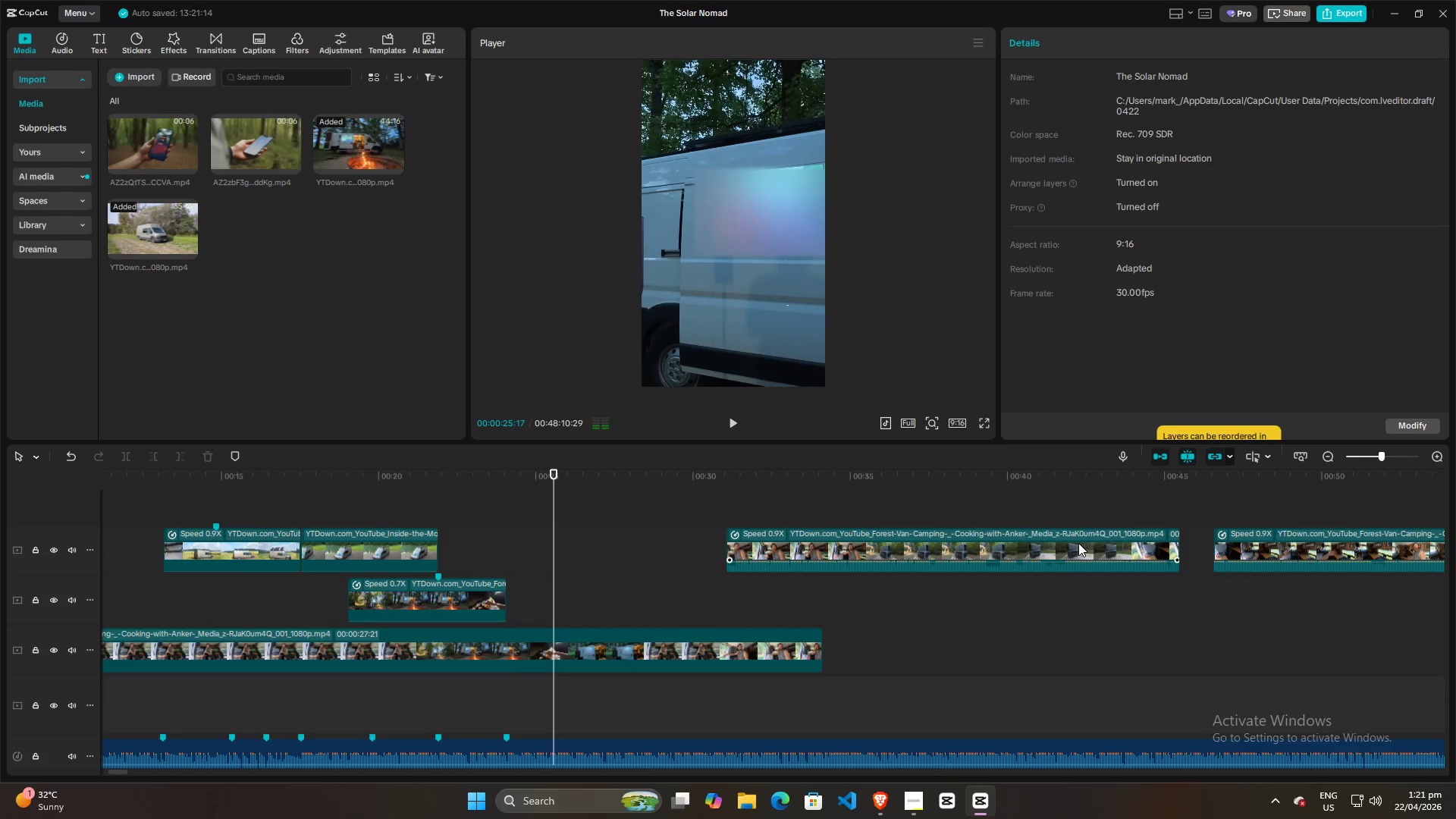 
hold_key(key=ControlLeft, duration=0.81)
 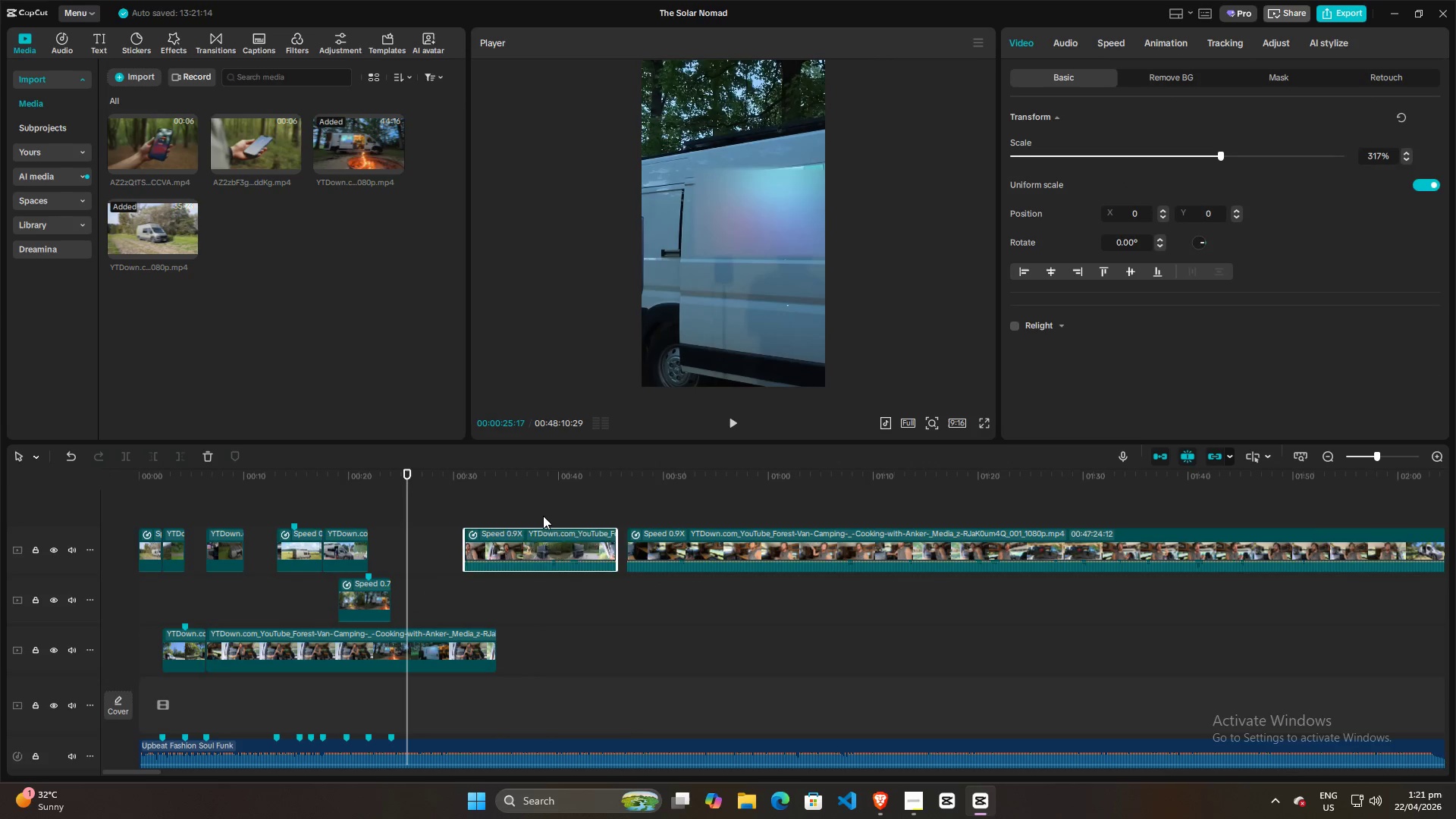 
hold_key(key=ControlLeft, duration=18.38)
 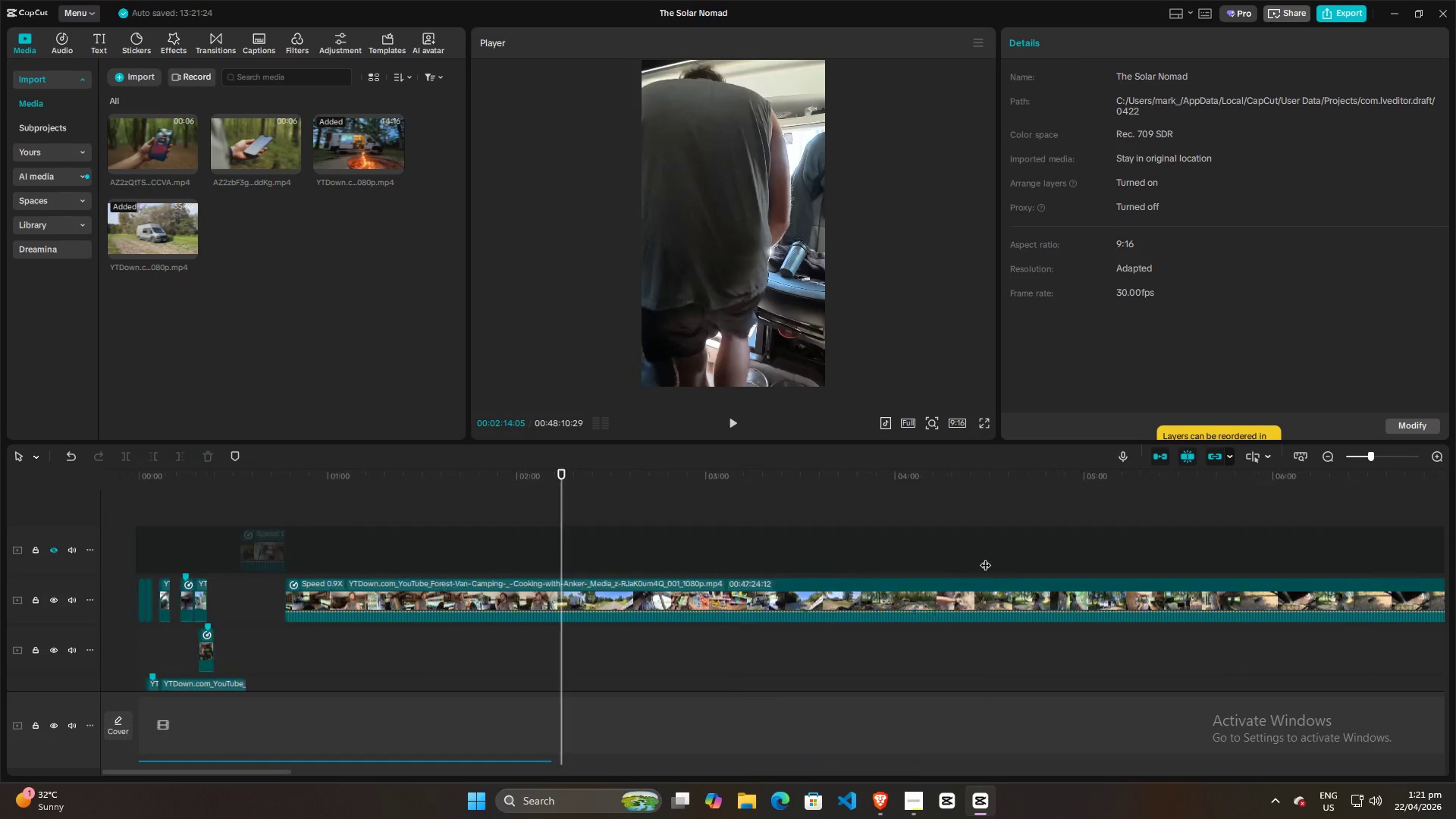 
scroll: coordinate [927, 590], scroll_direction: down, amount: 7.0
 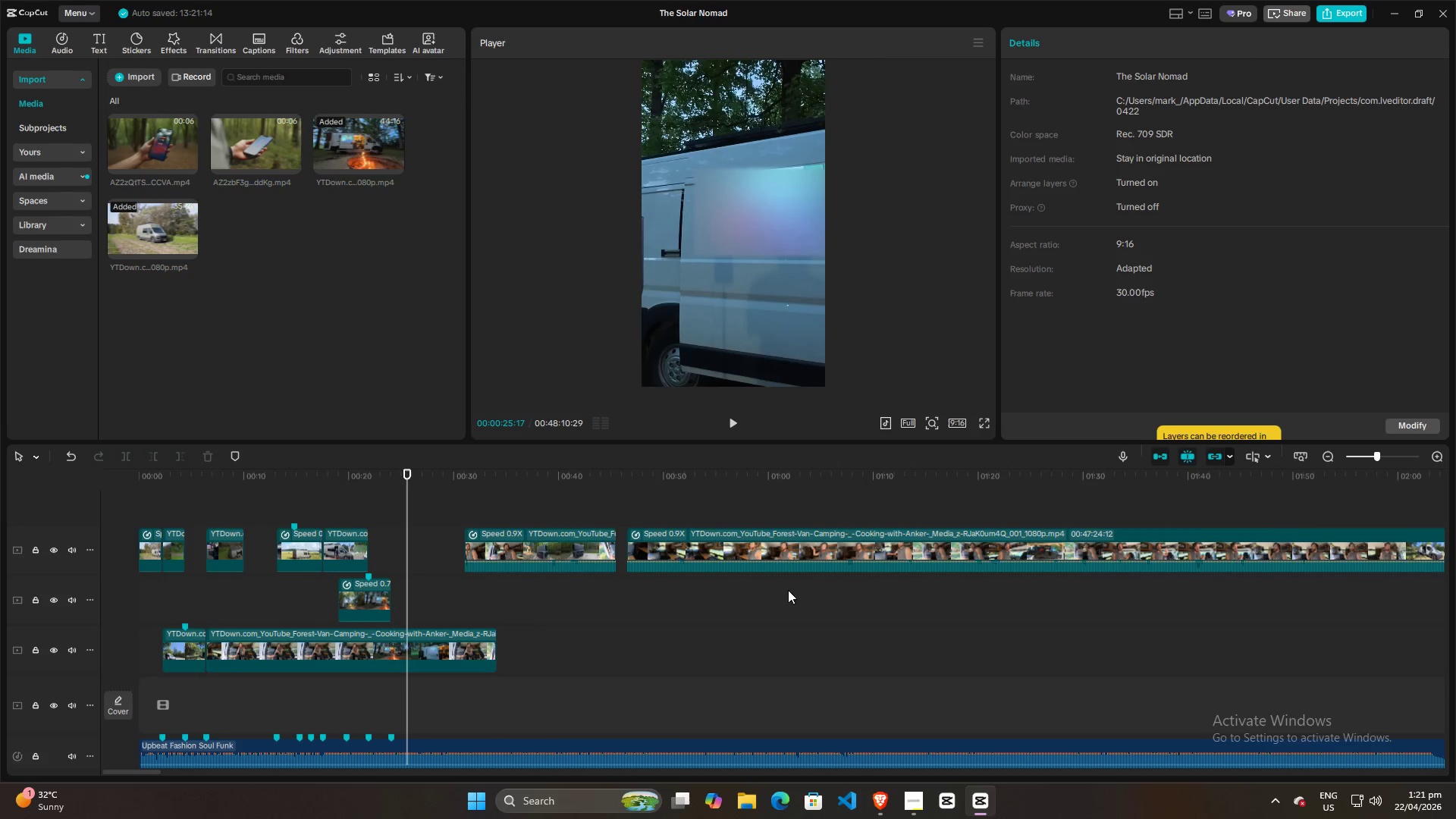 
left_click_drag(start_coordinate=[535, 533], to_coordinate=[548, 497])
 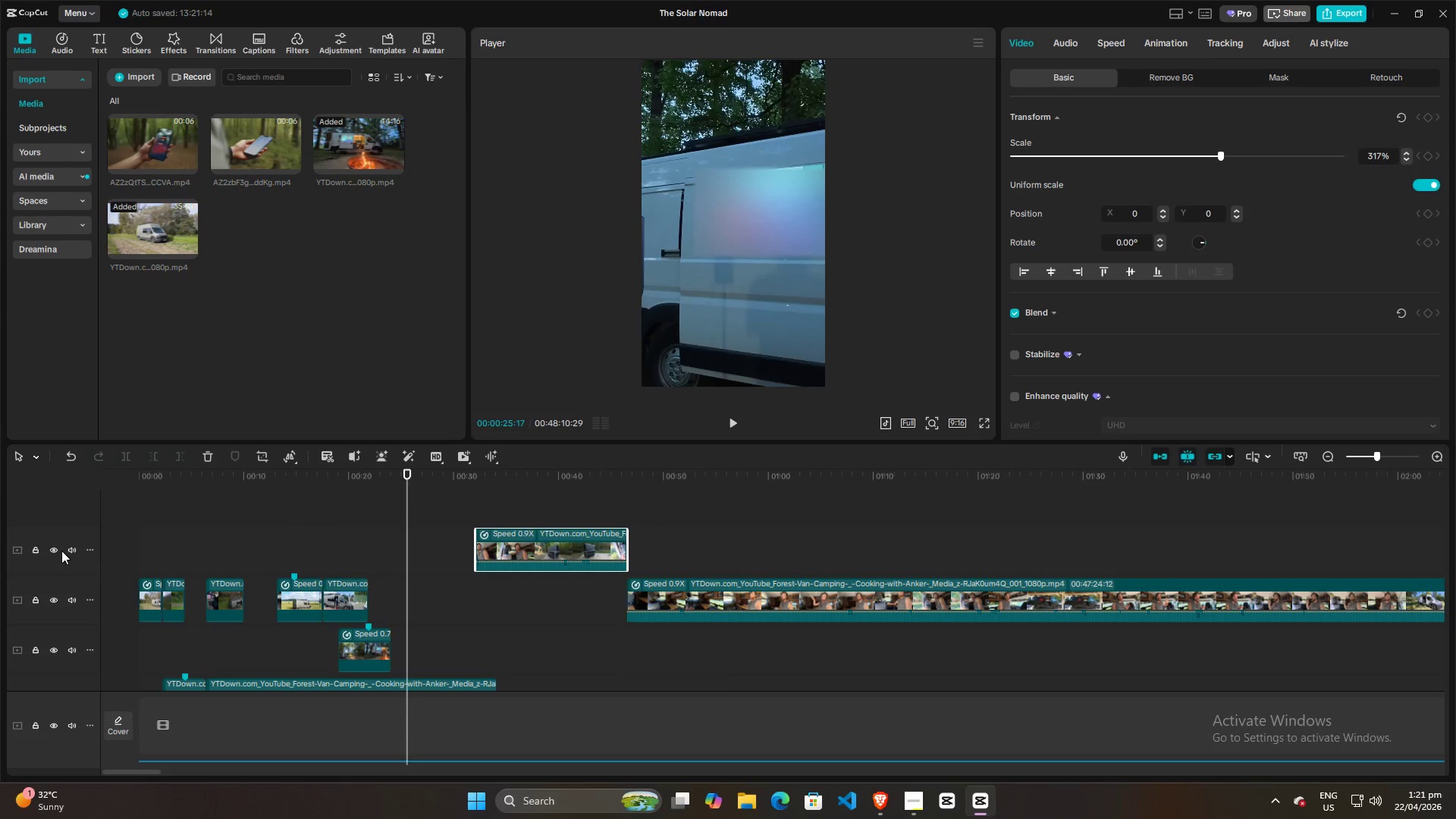 
left_click([58, 551])
 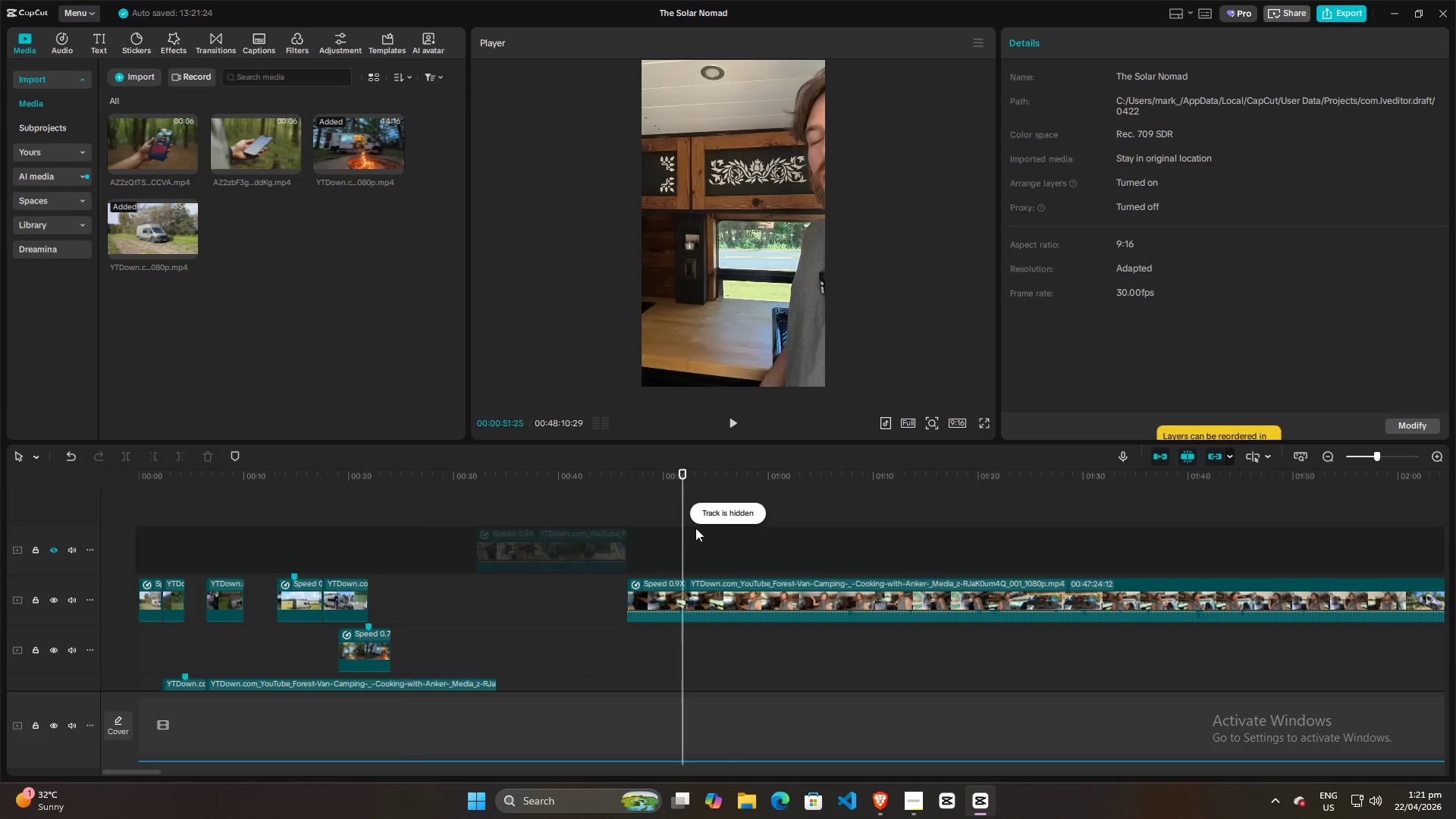 
double_click([780, 538])
 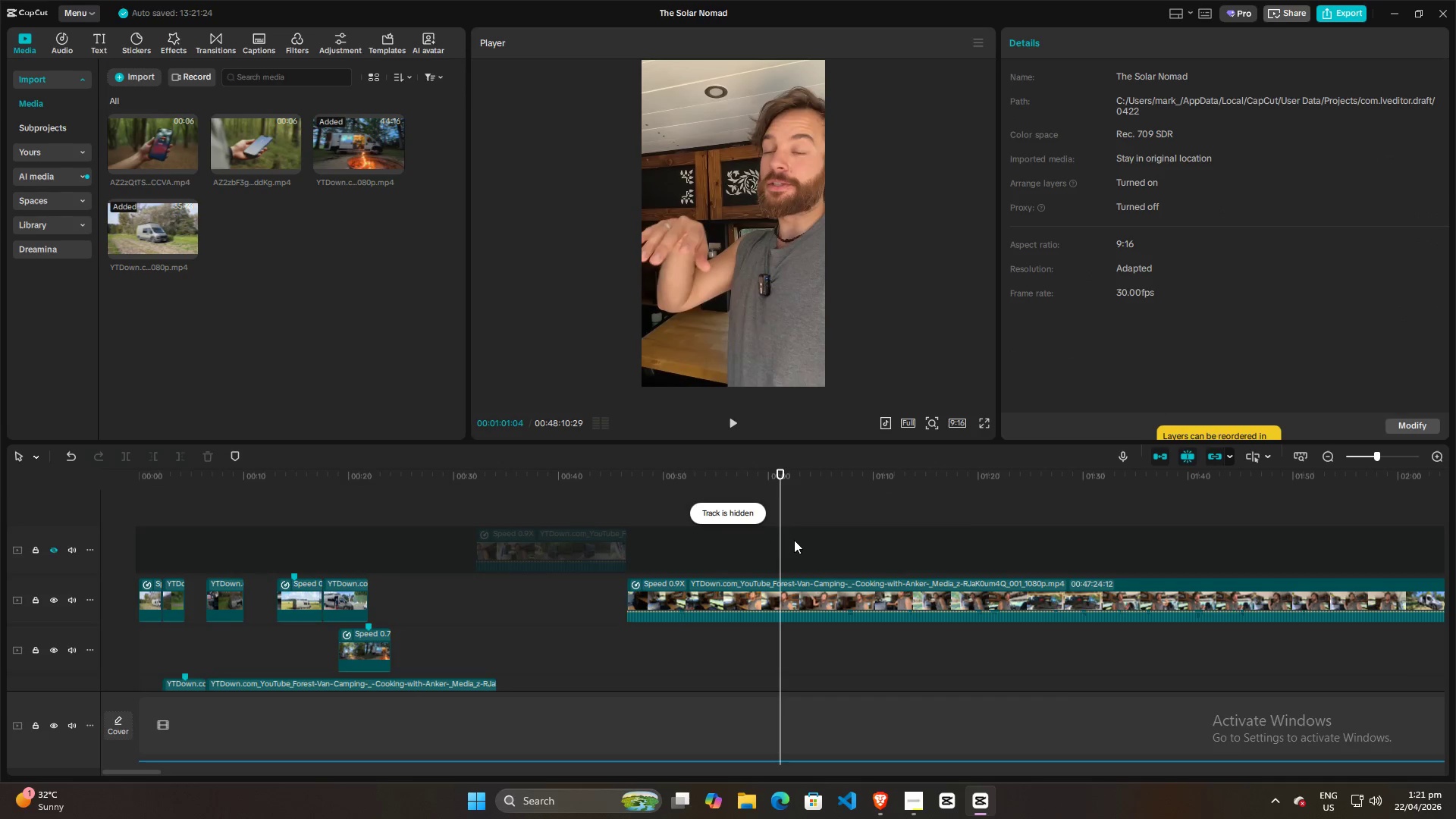 
triple_click([804, 540])
 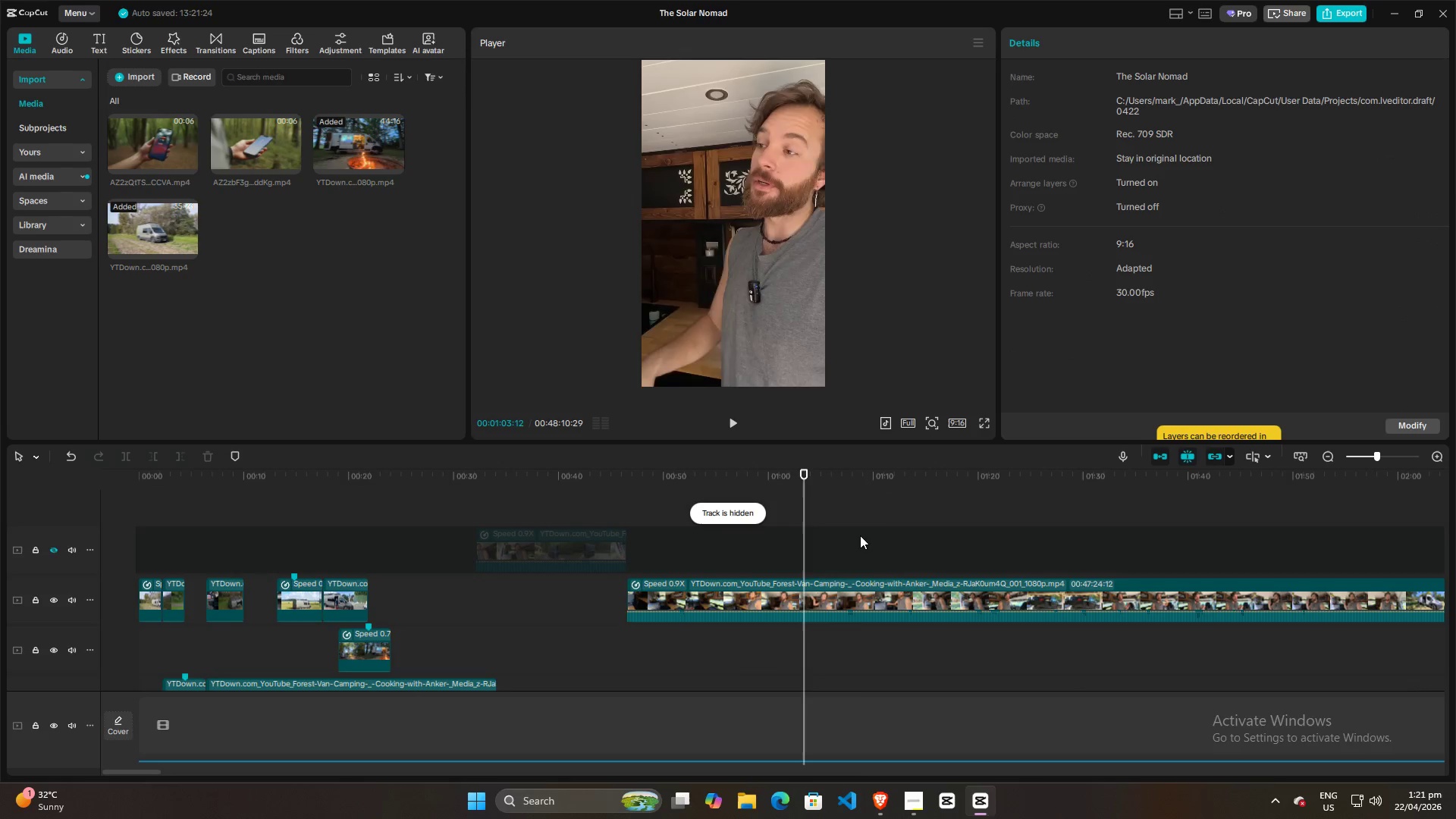 
triple_click([885, 532])
 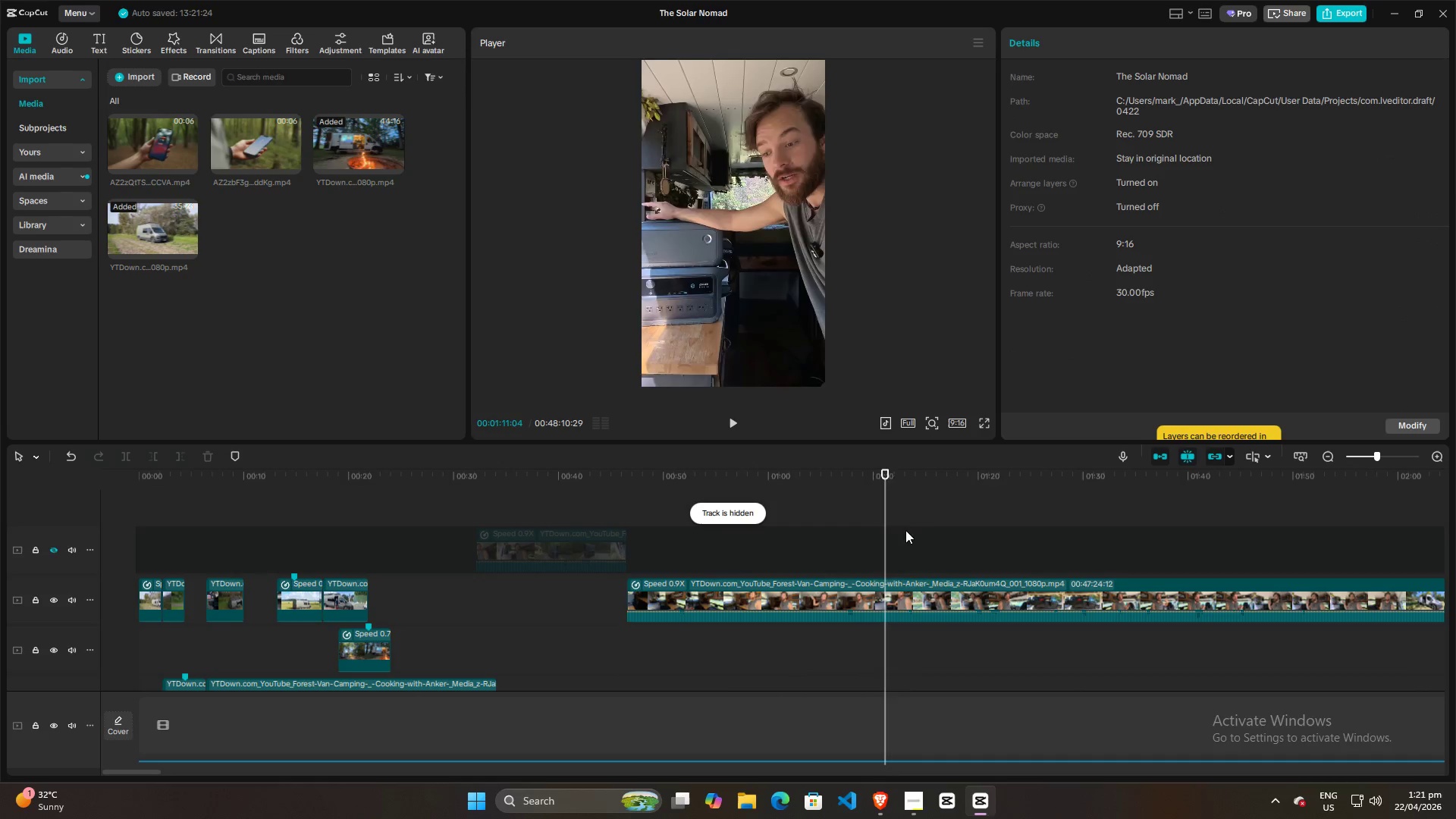 
left_click_drag(start_coordinate=[937, 530], to_coordinate=[942, 530])
 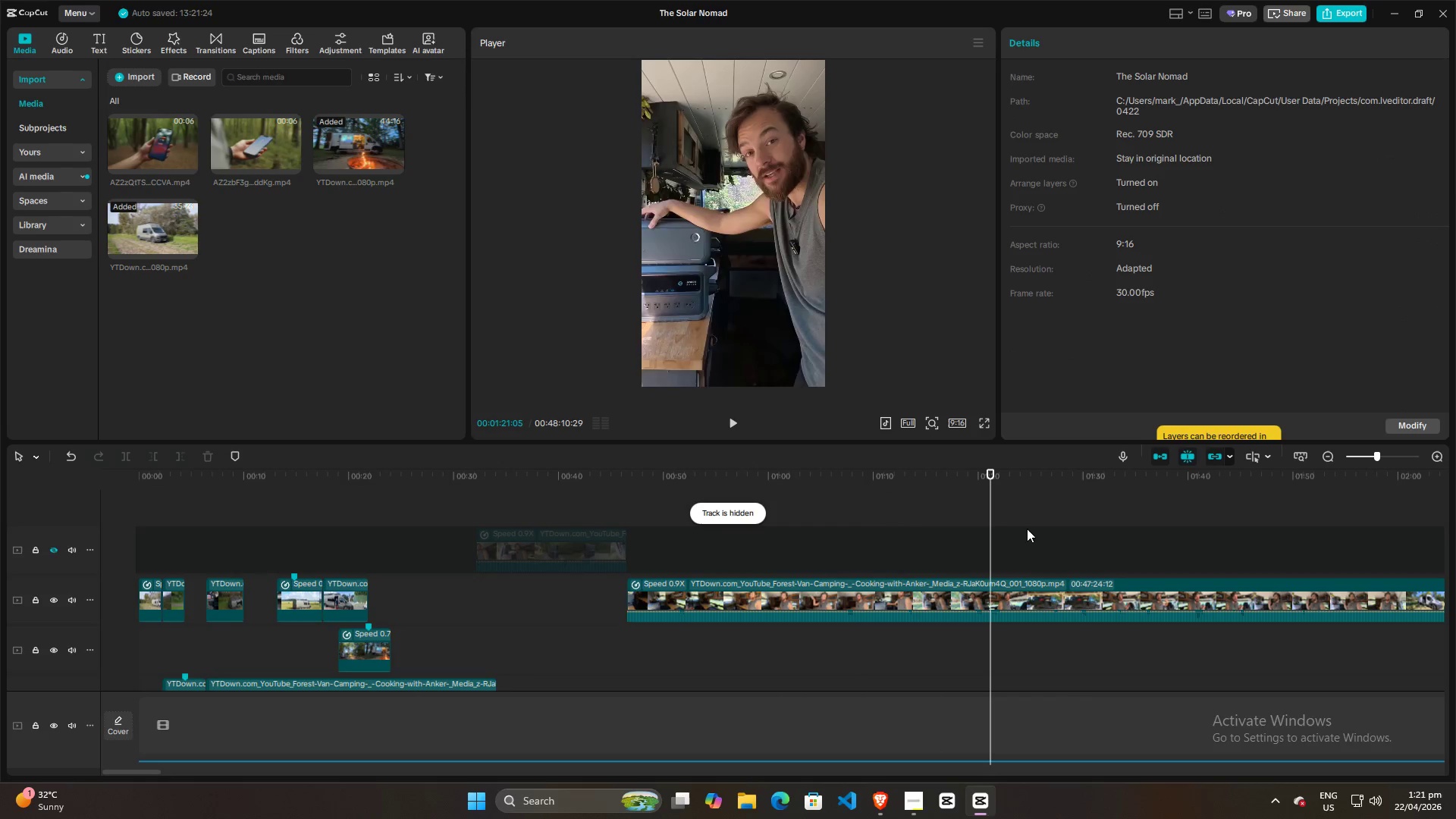 
triple_click([1028, 529])
 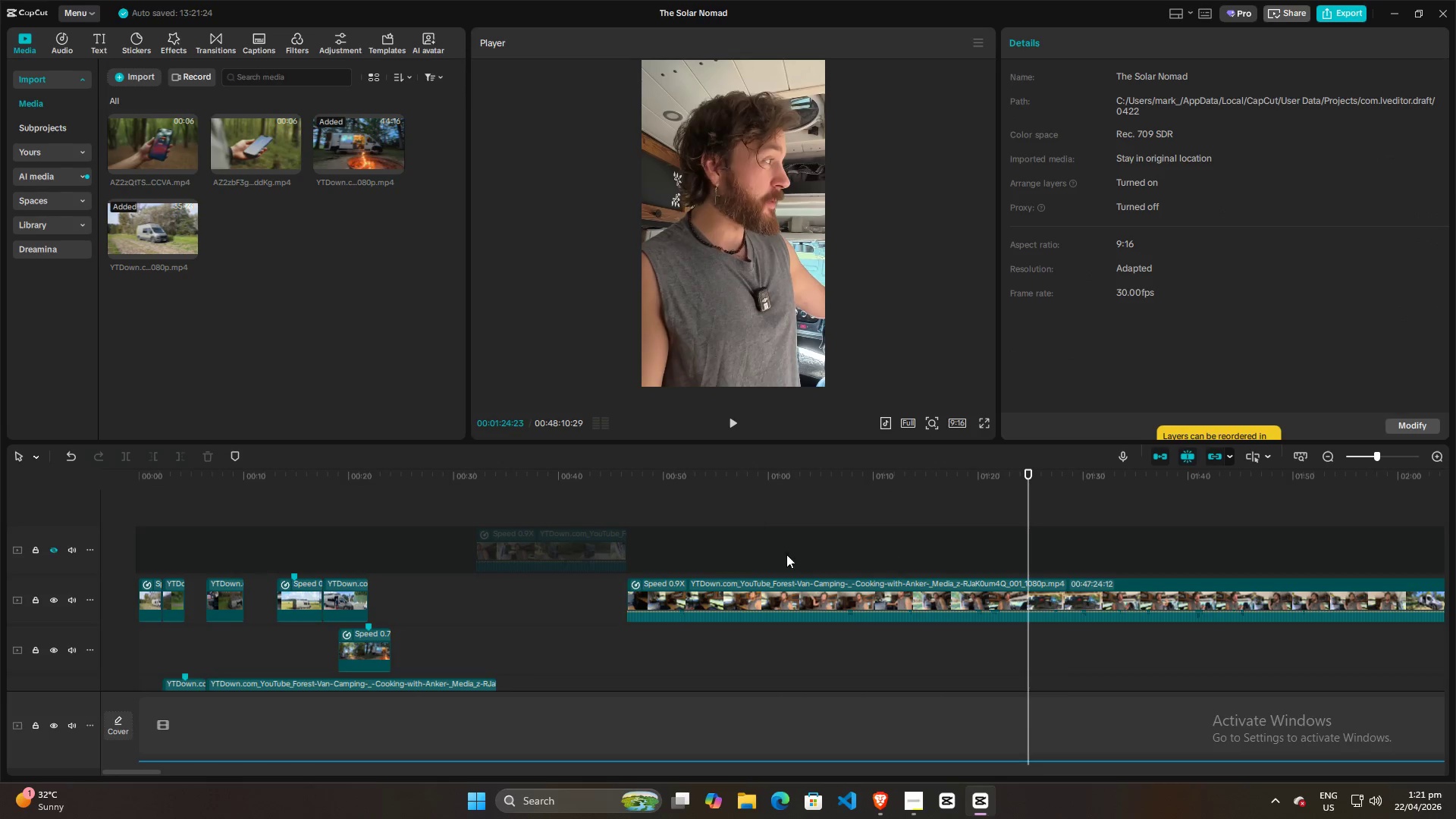 
triple_click([758, 554])
 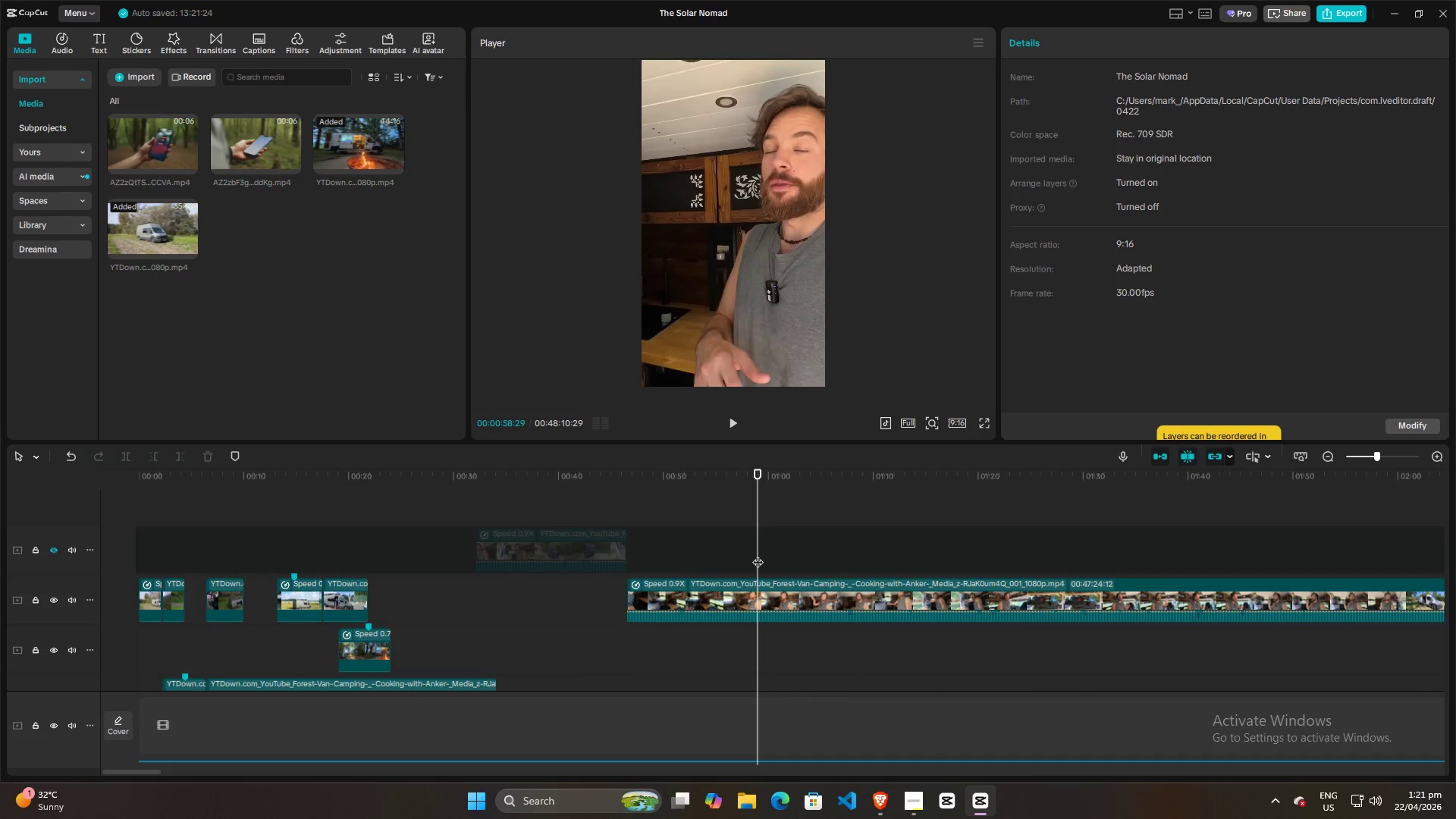 
key(Space)
 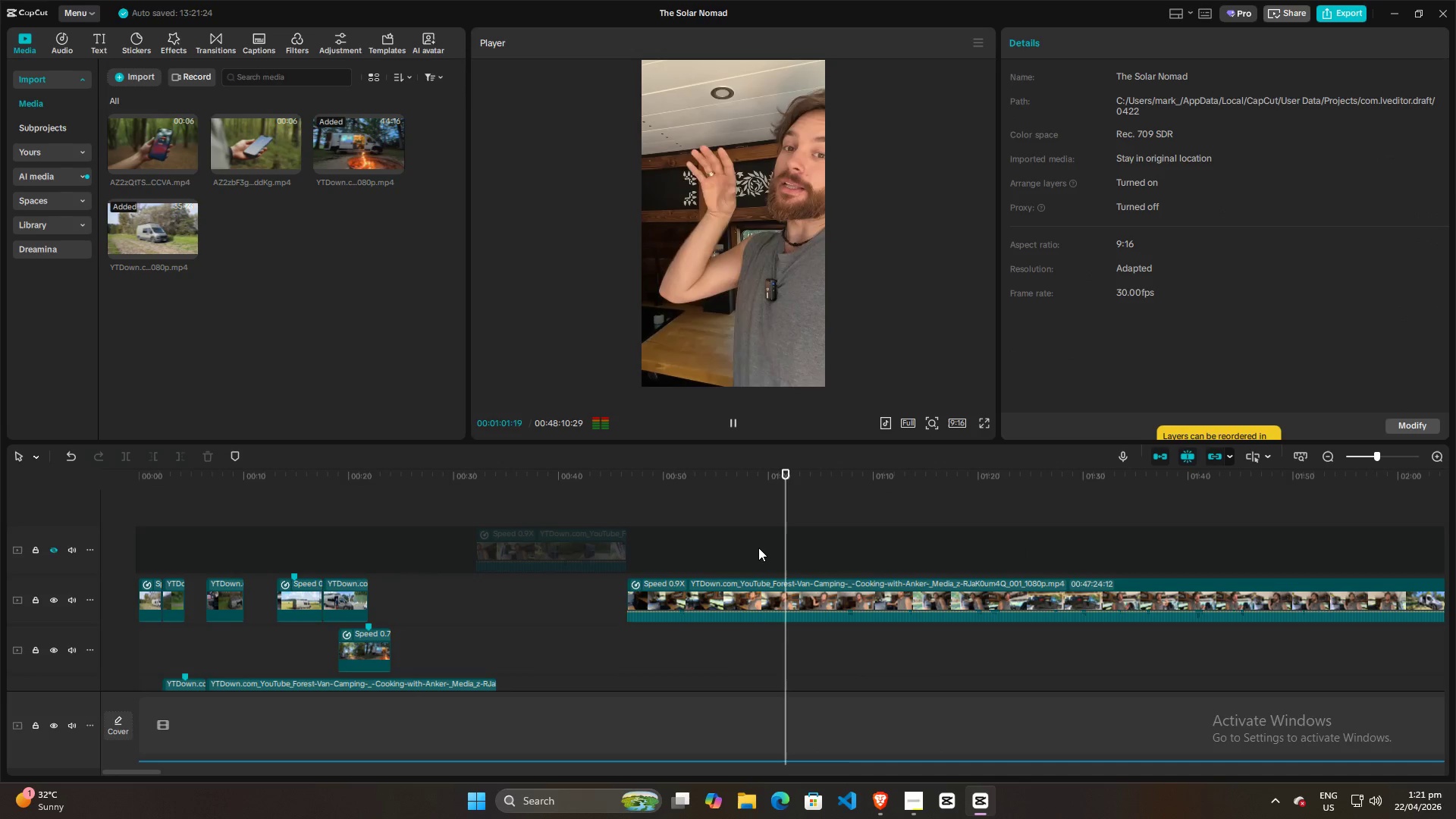 
scroll: coordinate [681, 593], scroll_direction: down, amount: 6.0
 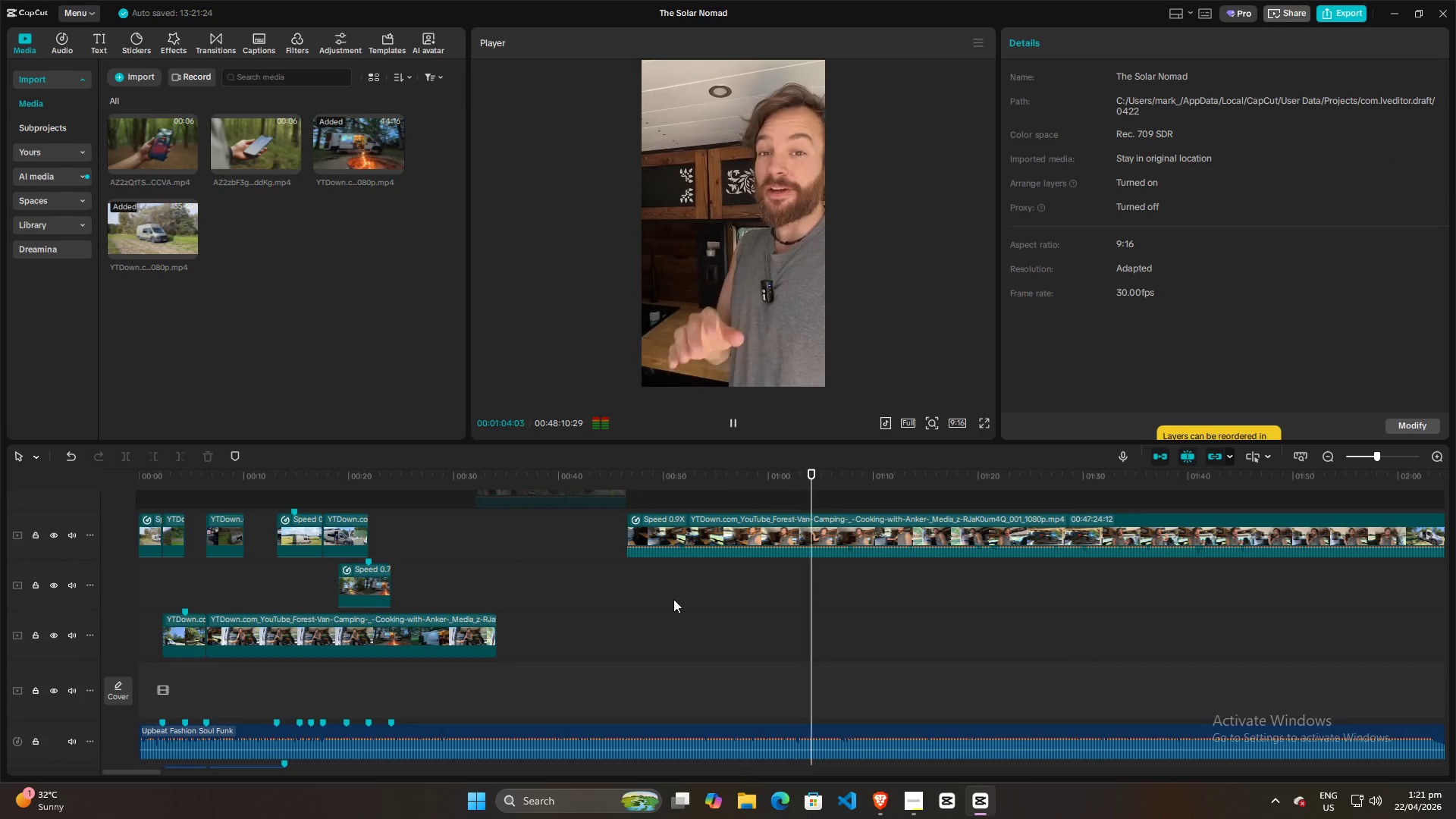 
scroll: coordinate [764, 620], scroll_direction: up, amount: 4.0
 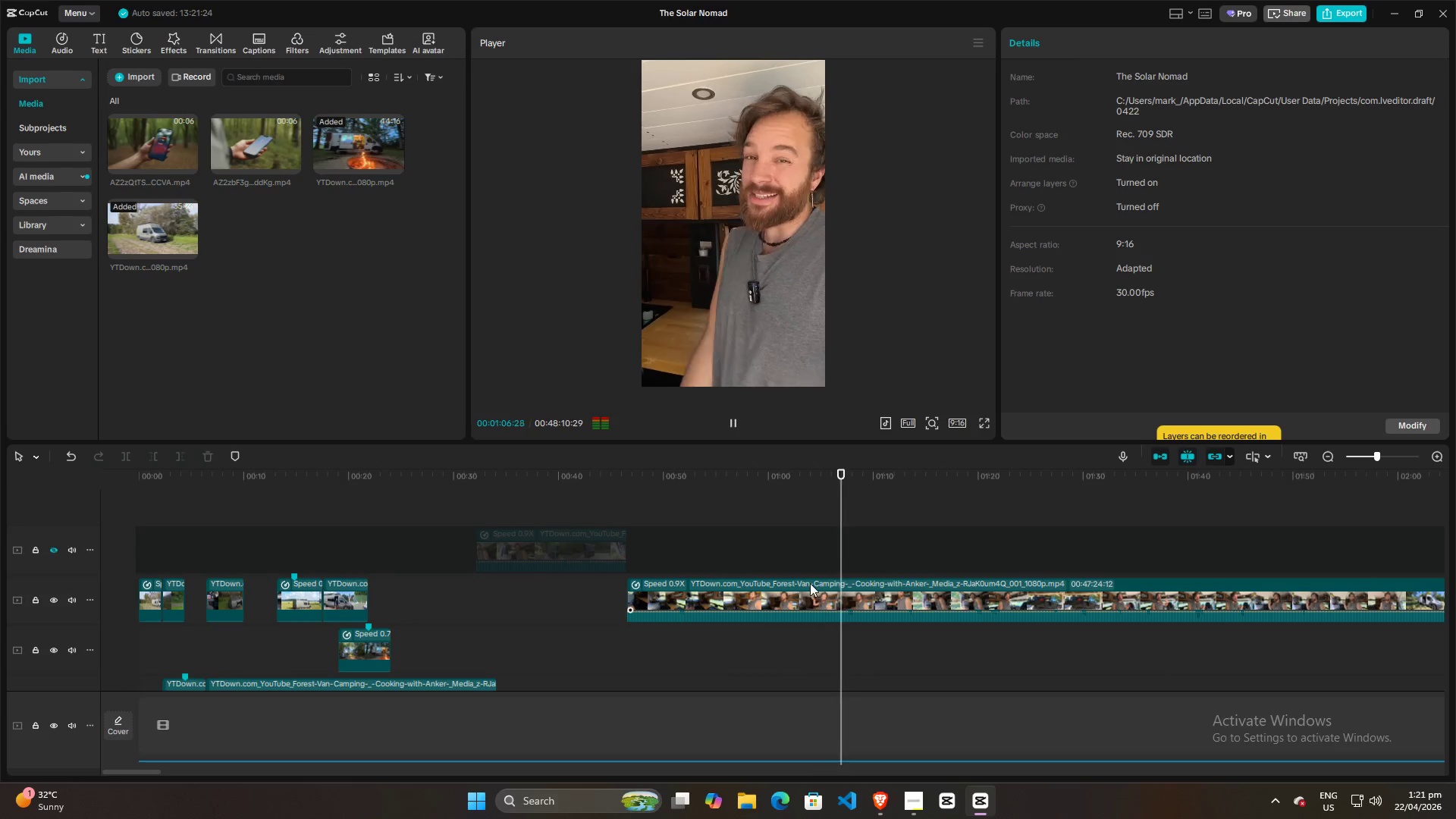 
left_click_drag(start_coordinate=[849, 538], to_coordinate=[987, 557])
 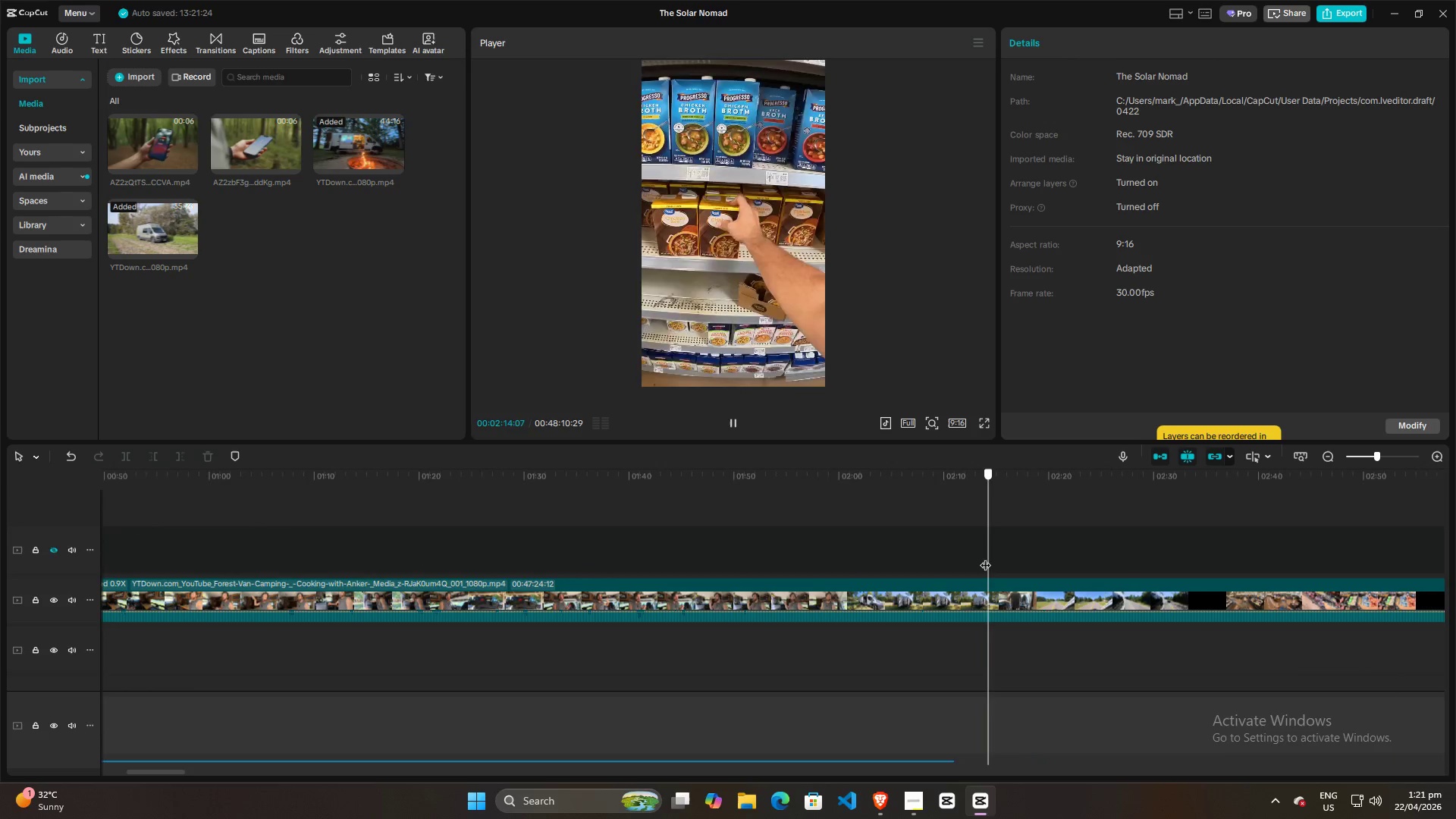 
hold_key(key=ControlLeft, duration=1.09)
scroll: coordinate [985, 557], scroll_direction: down, amount: 12.0
 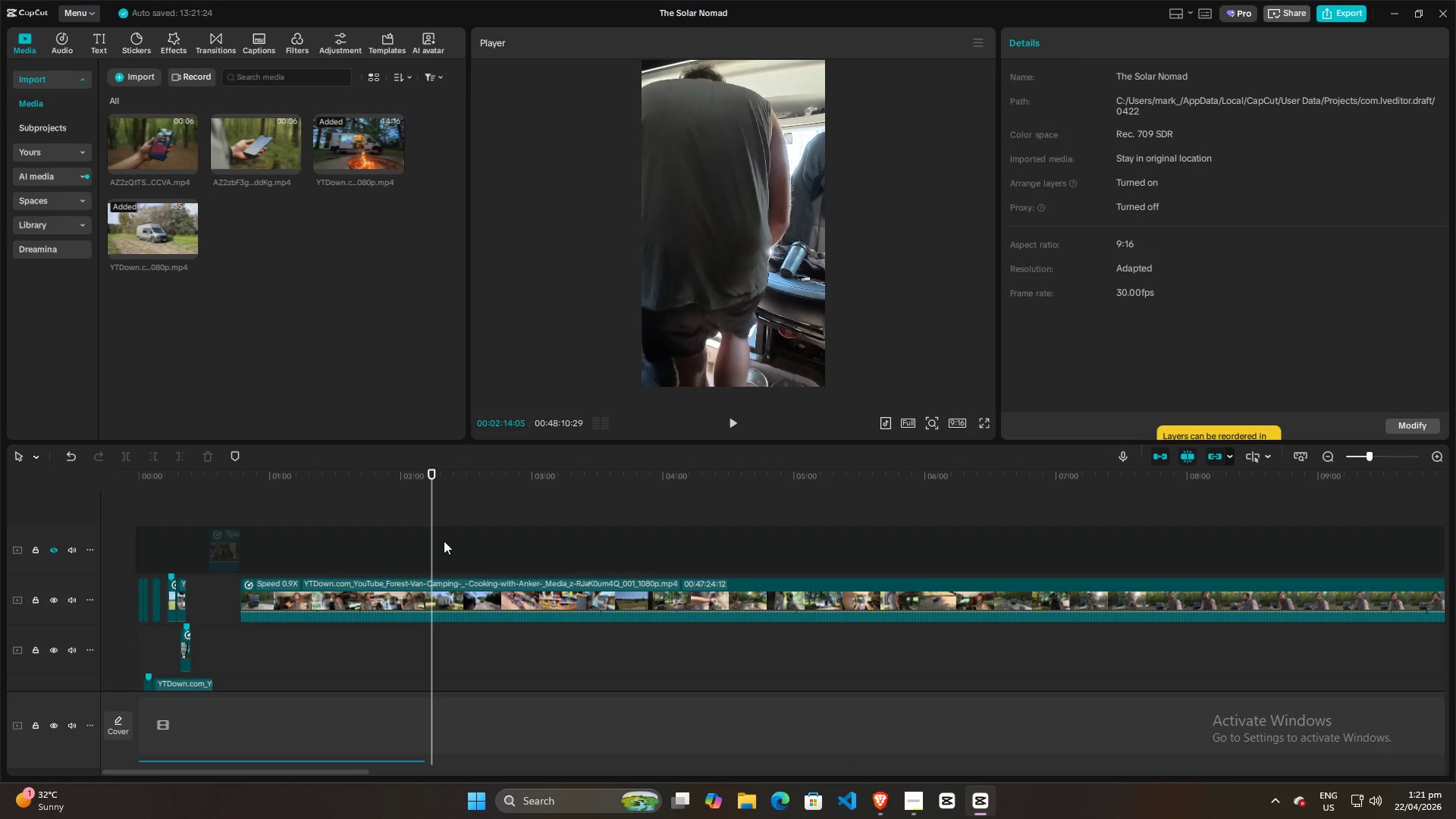 
left_click([579, 554])
 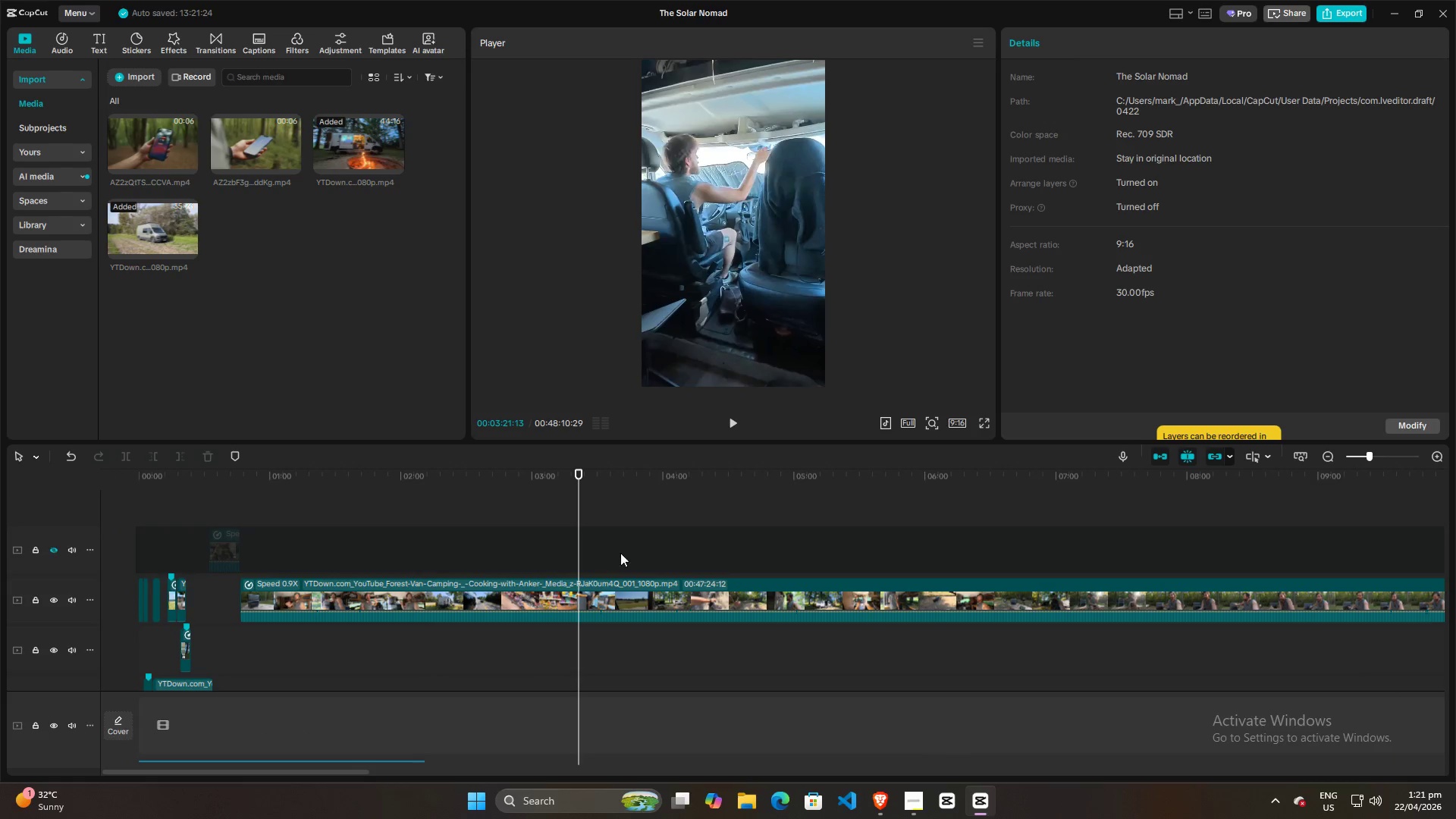 
left_click([644, 553])
 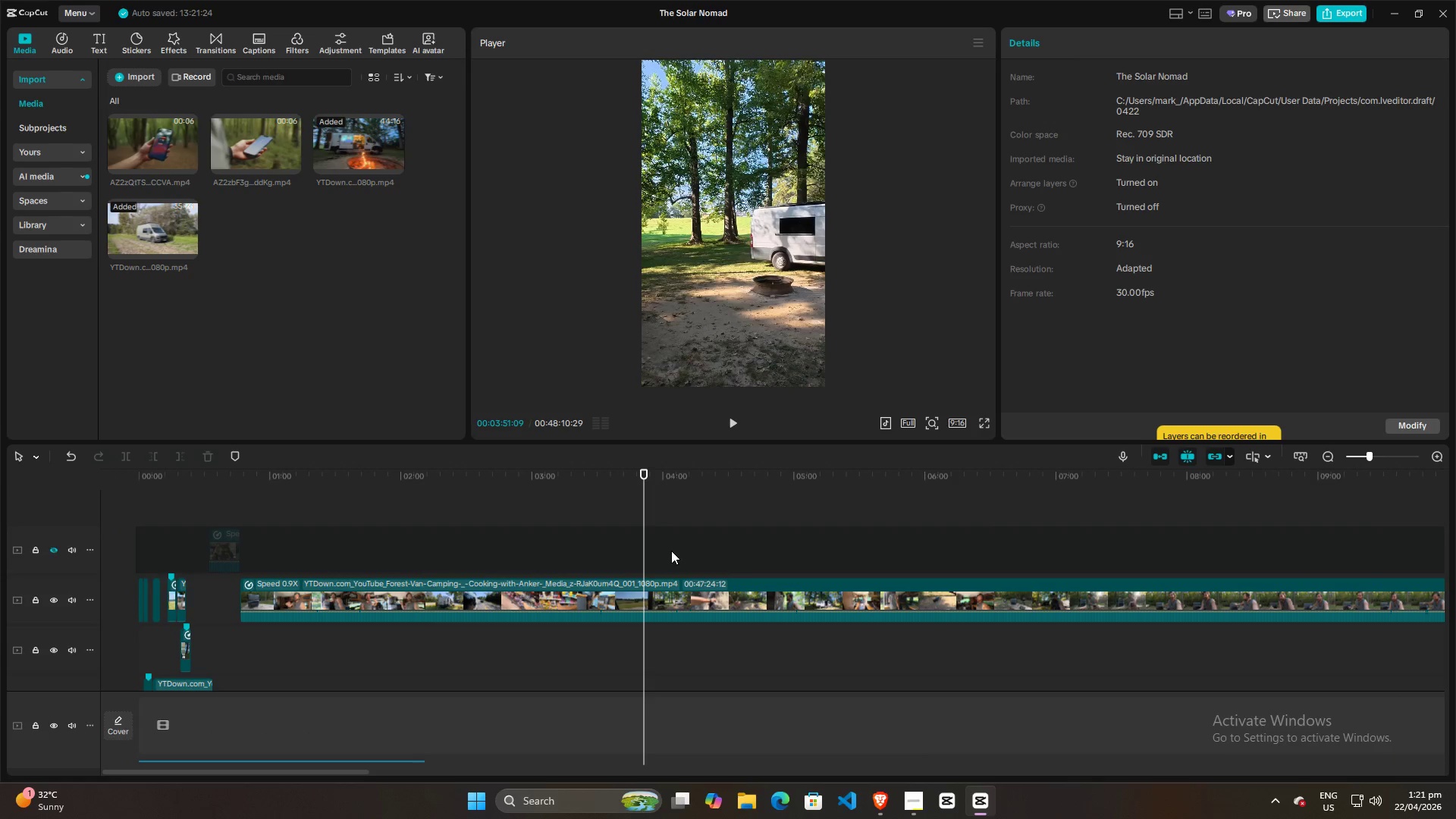 
left_click([699, 548])
 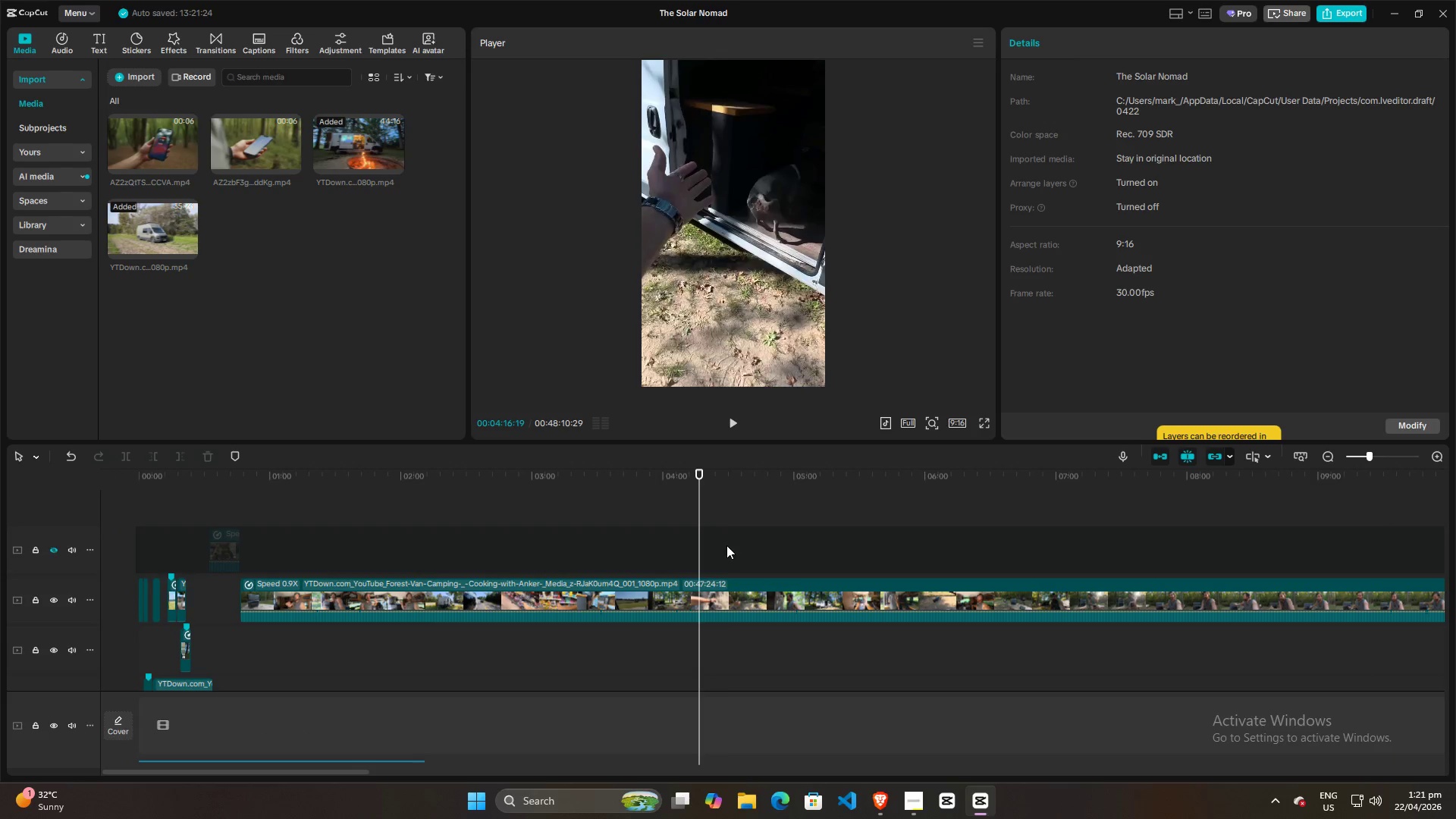 
double_click([780, 539])
 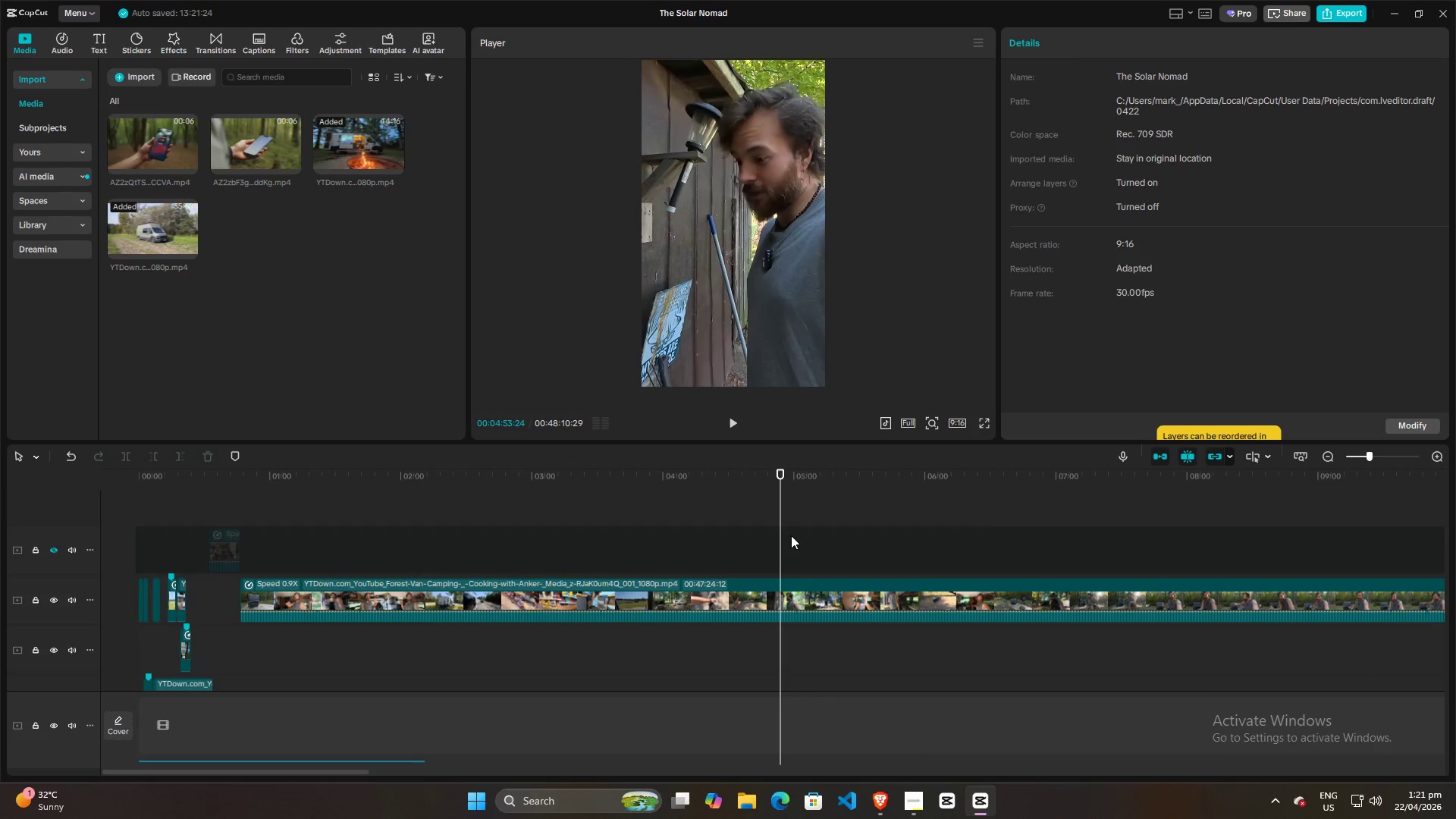 
triple_click([807, 535])
 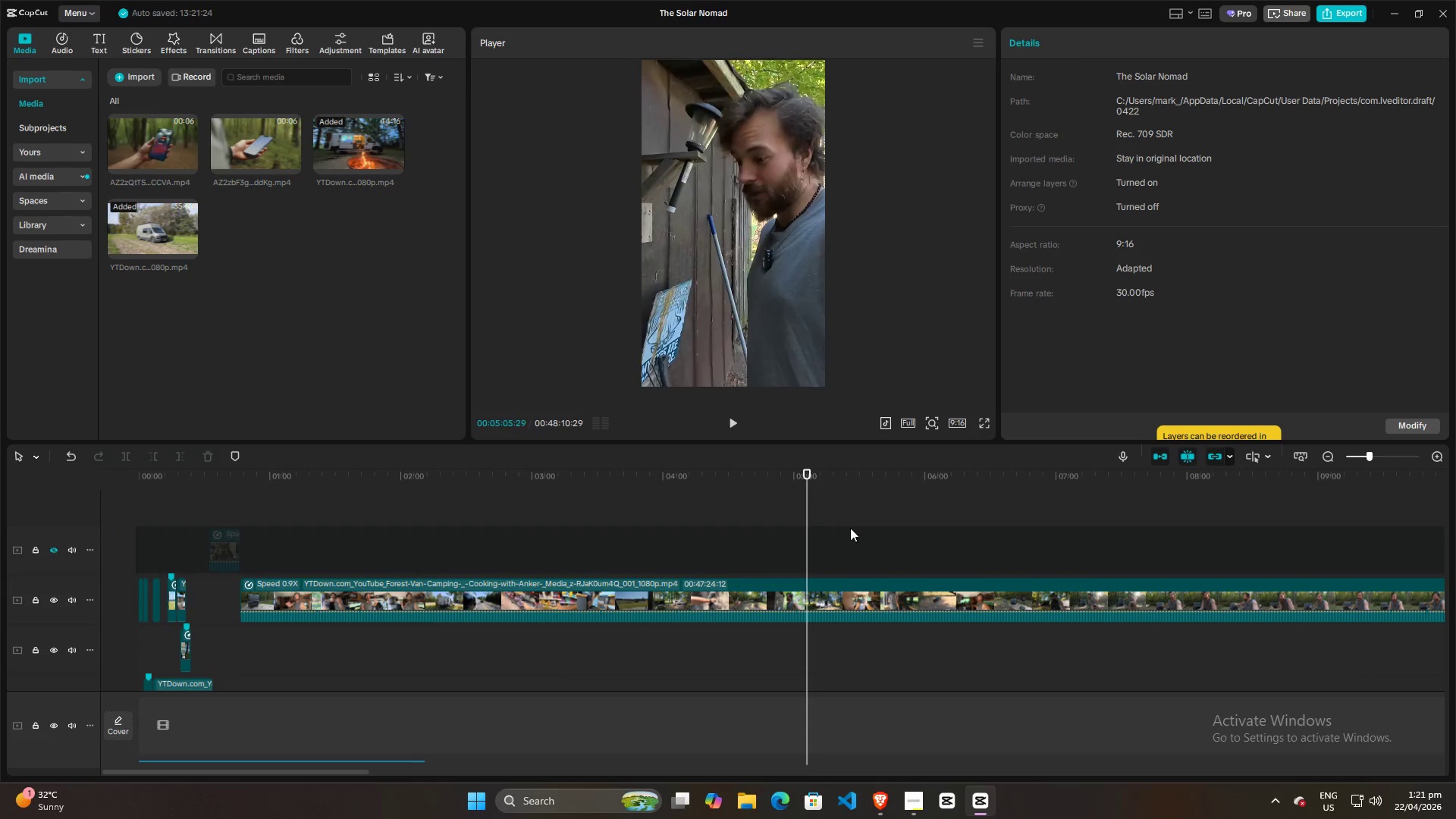 
triple_click([850, 528])
 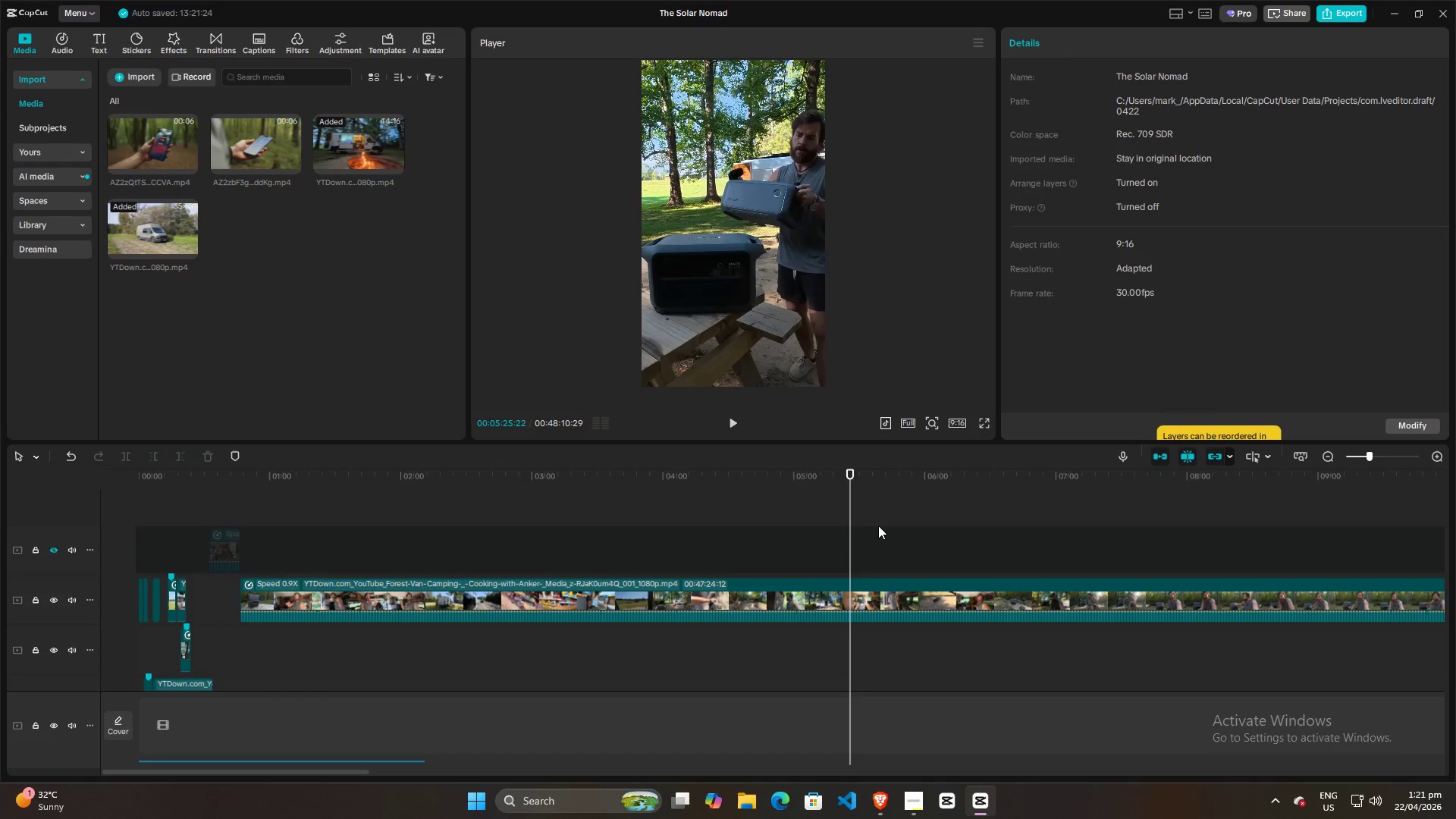 
triple_click([880, 525])
 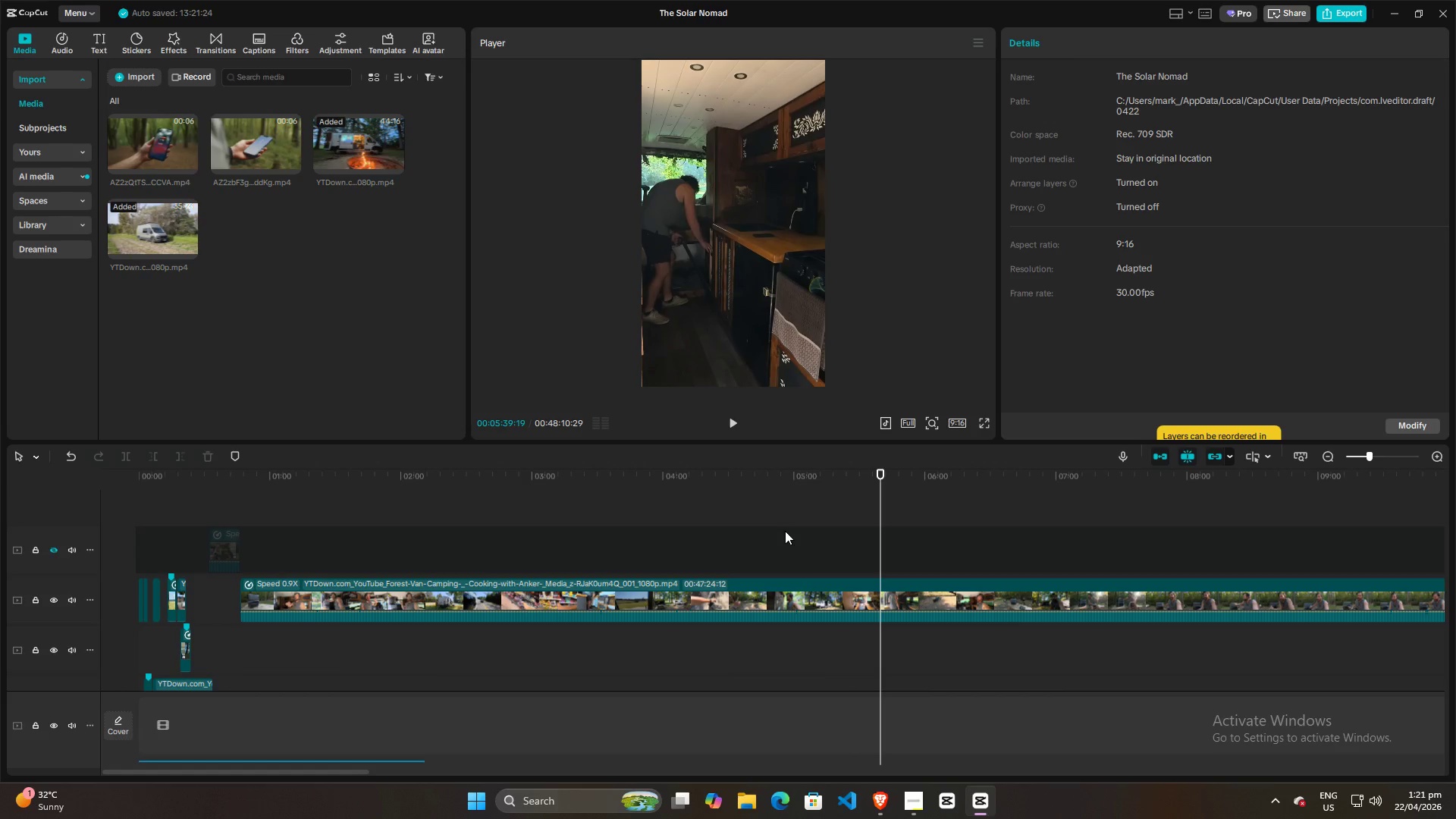 
double_click([685, 546])
 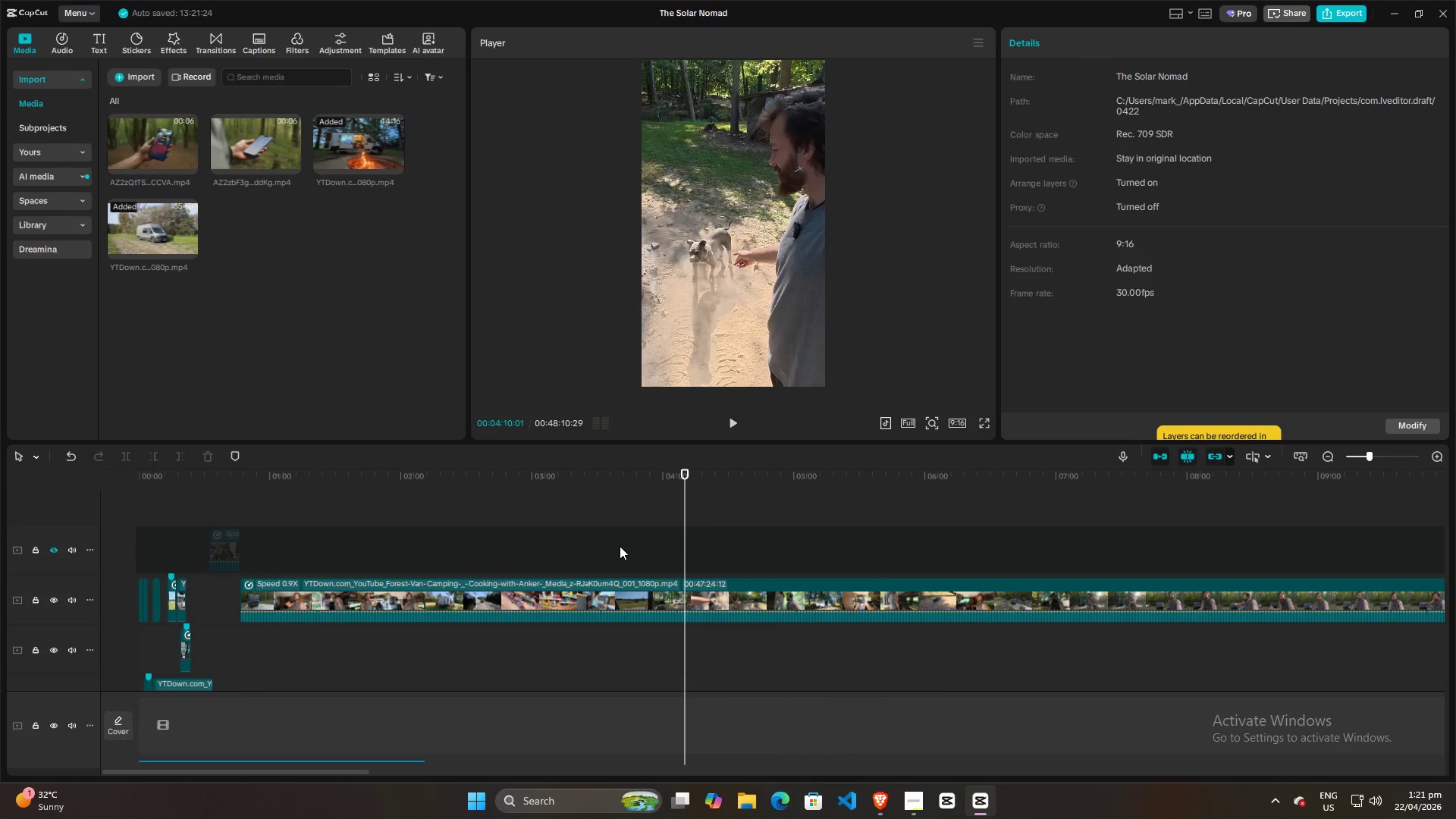 
triple_click([620, 546])
 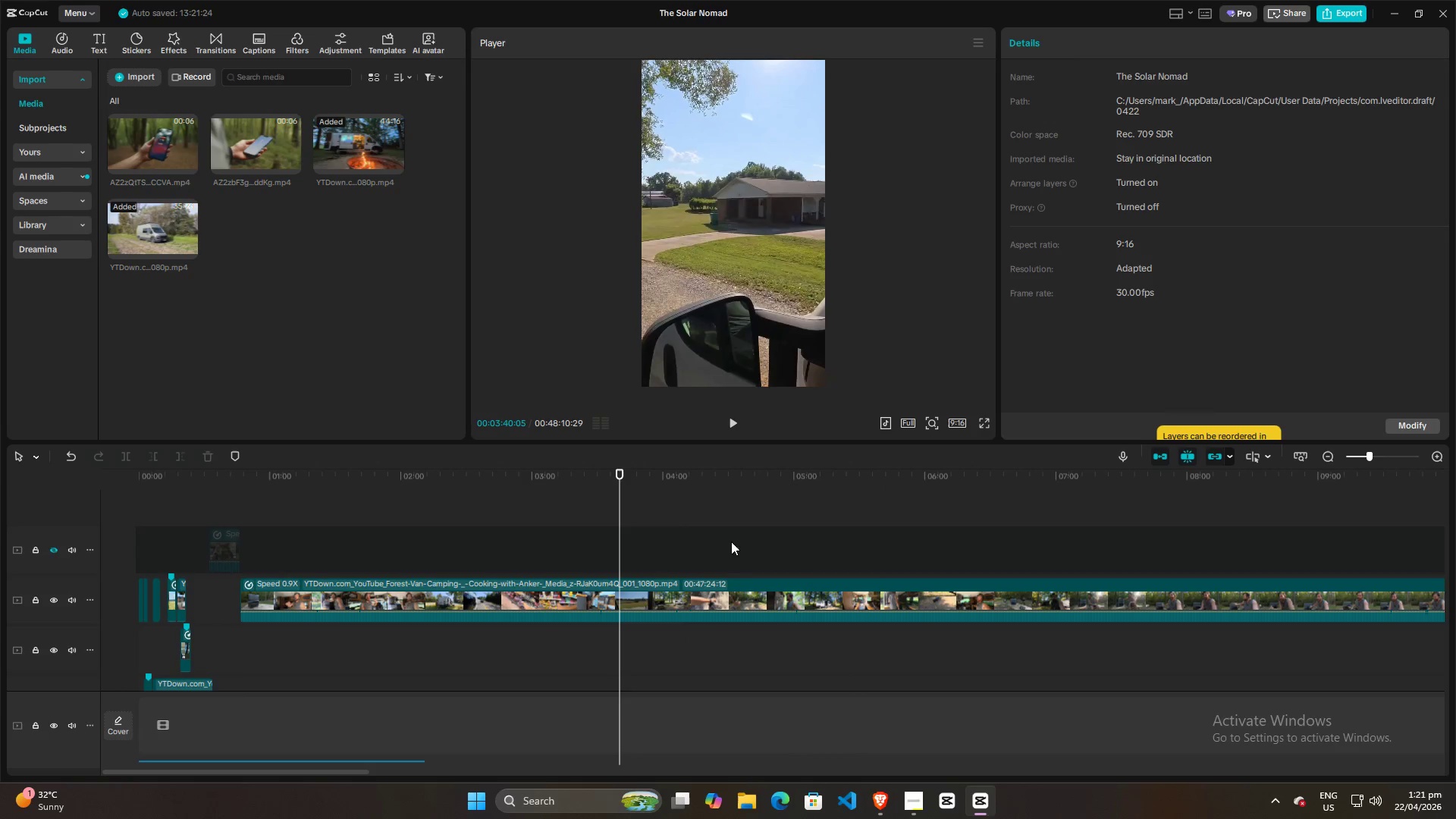 
triple_click([742, 541])
 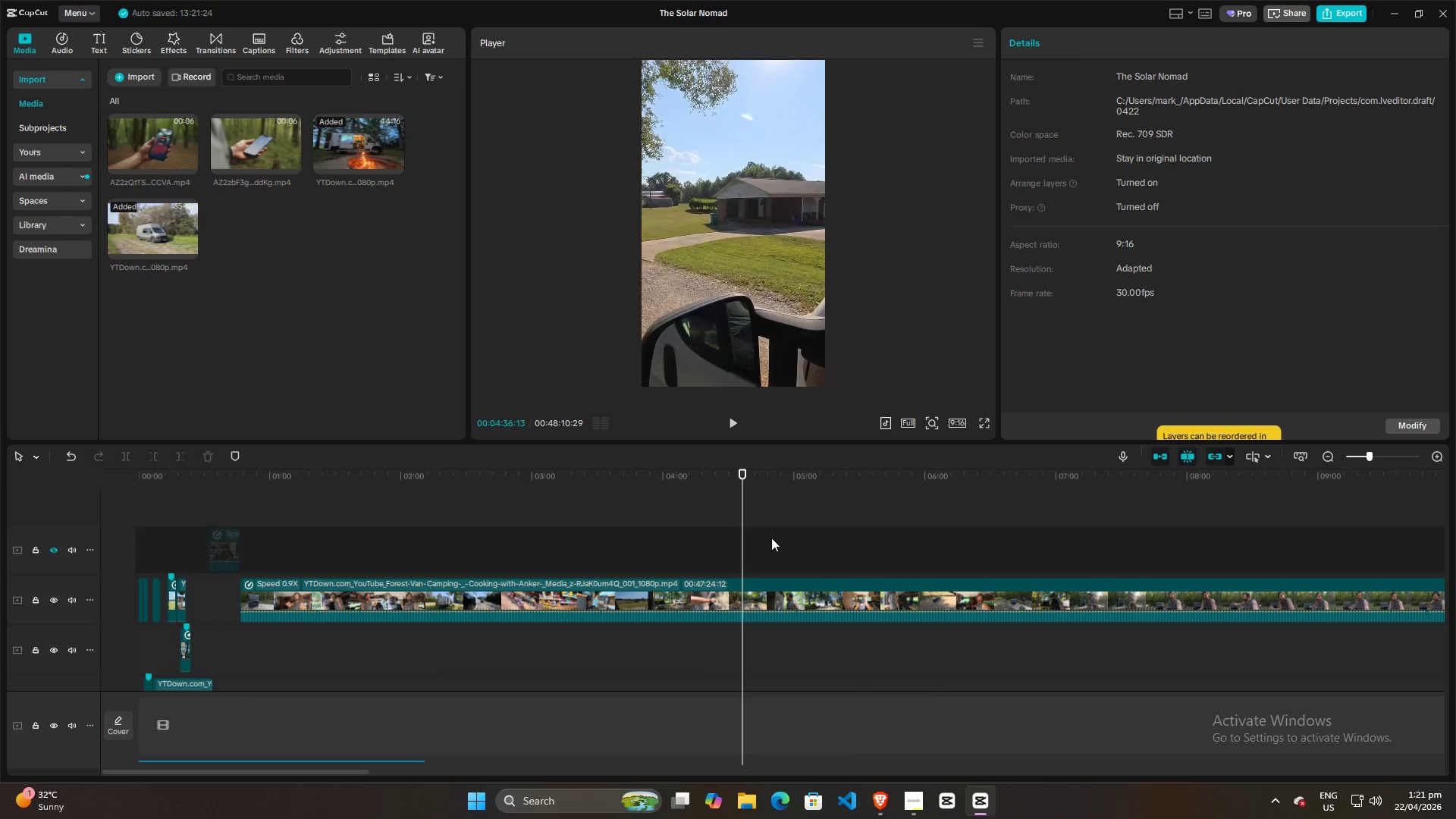 
triple_click([777, 537])
 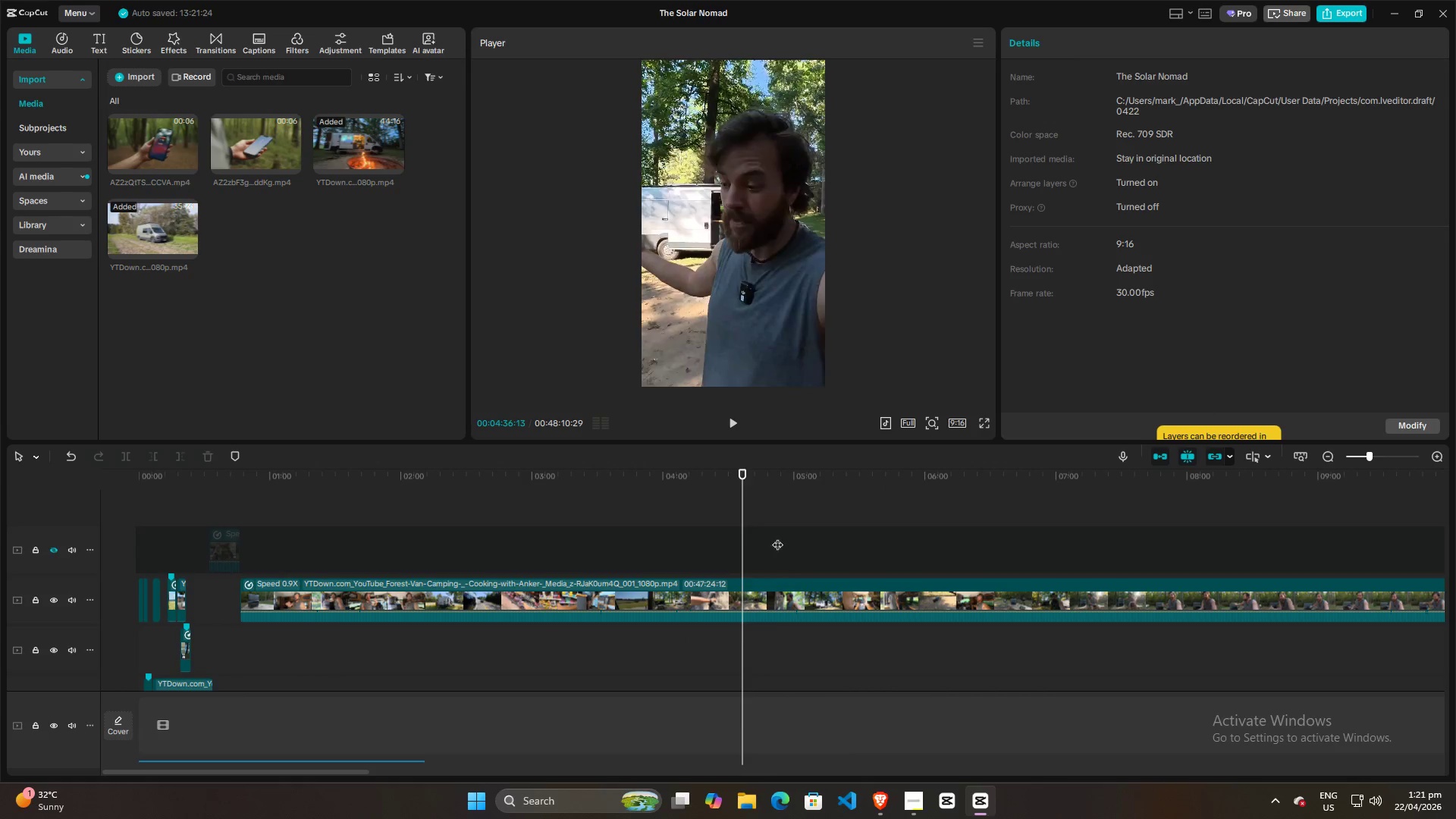 
triple_click([810, 535])
 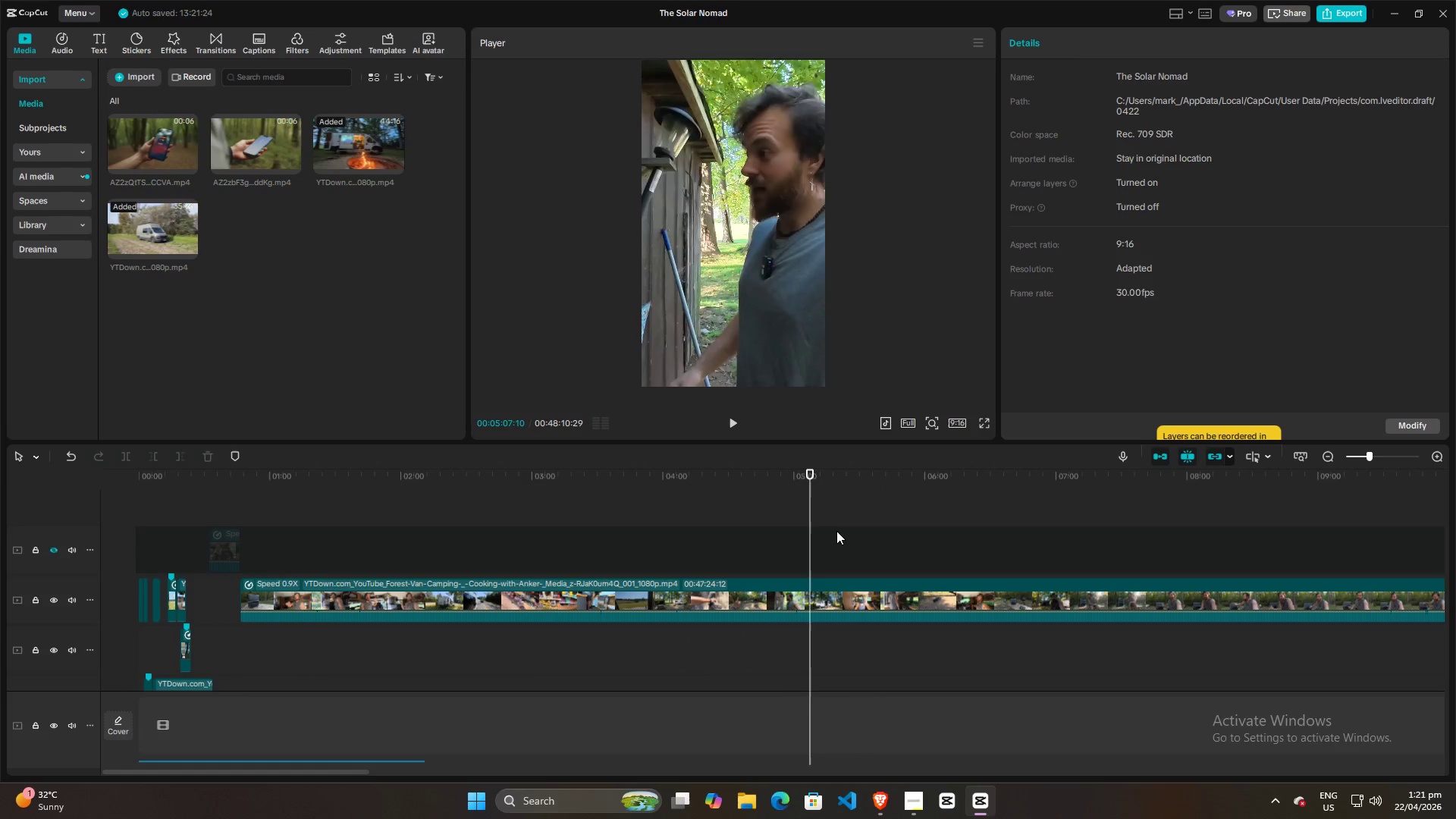 
triple_click([836, 531])
 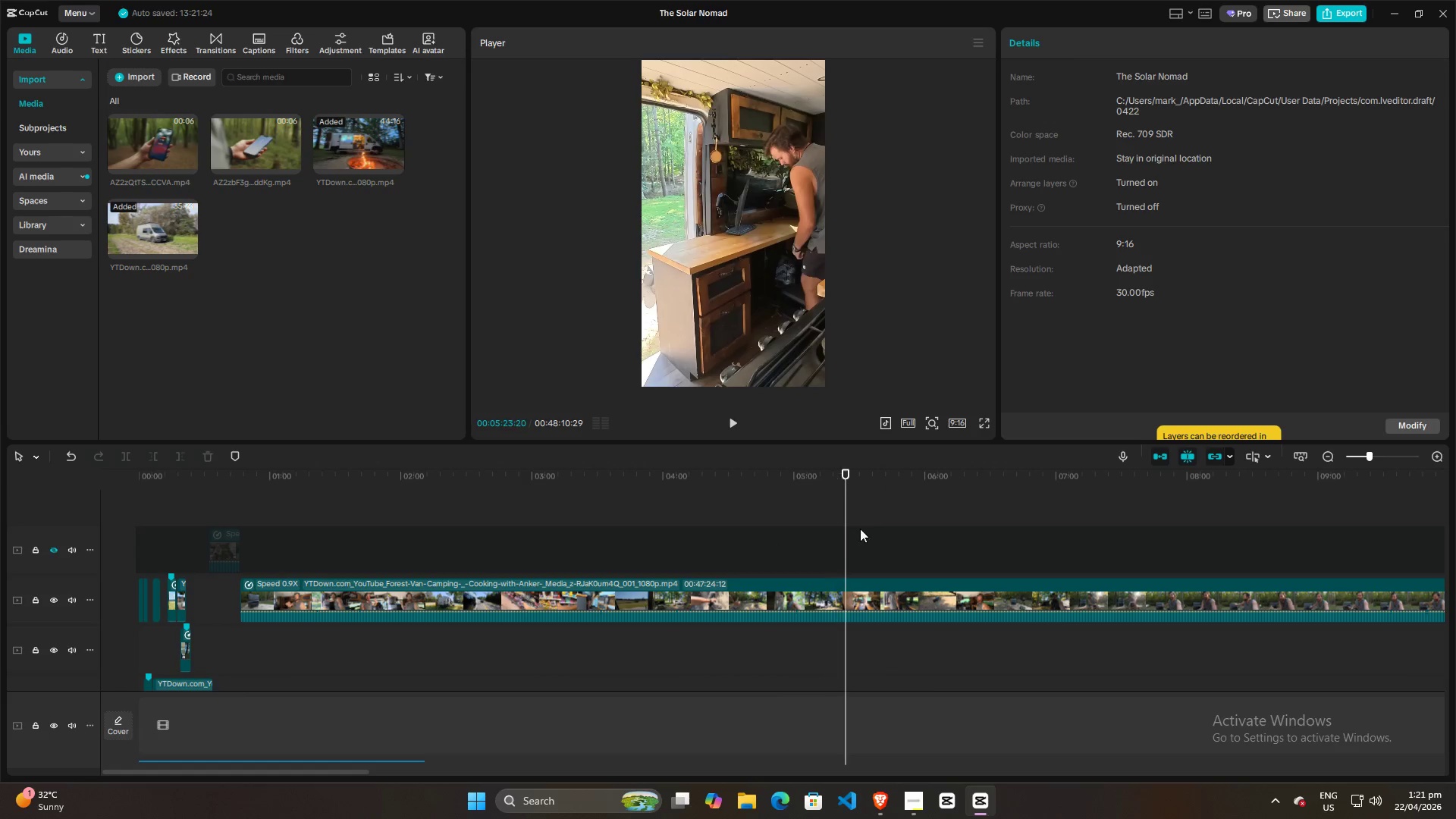 
double_click([869, 528])
 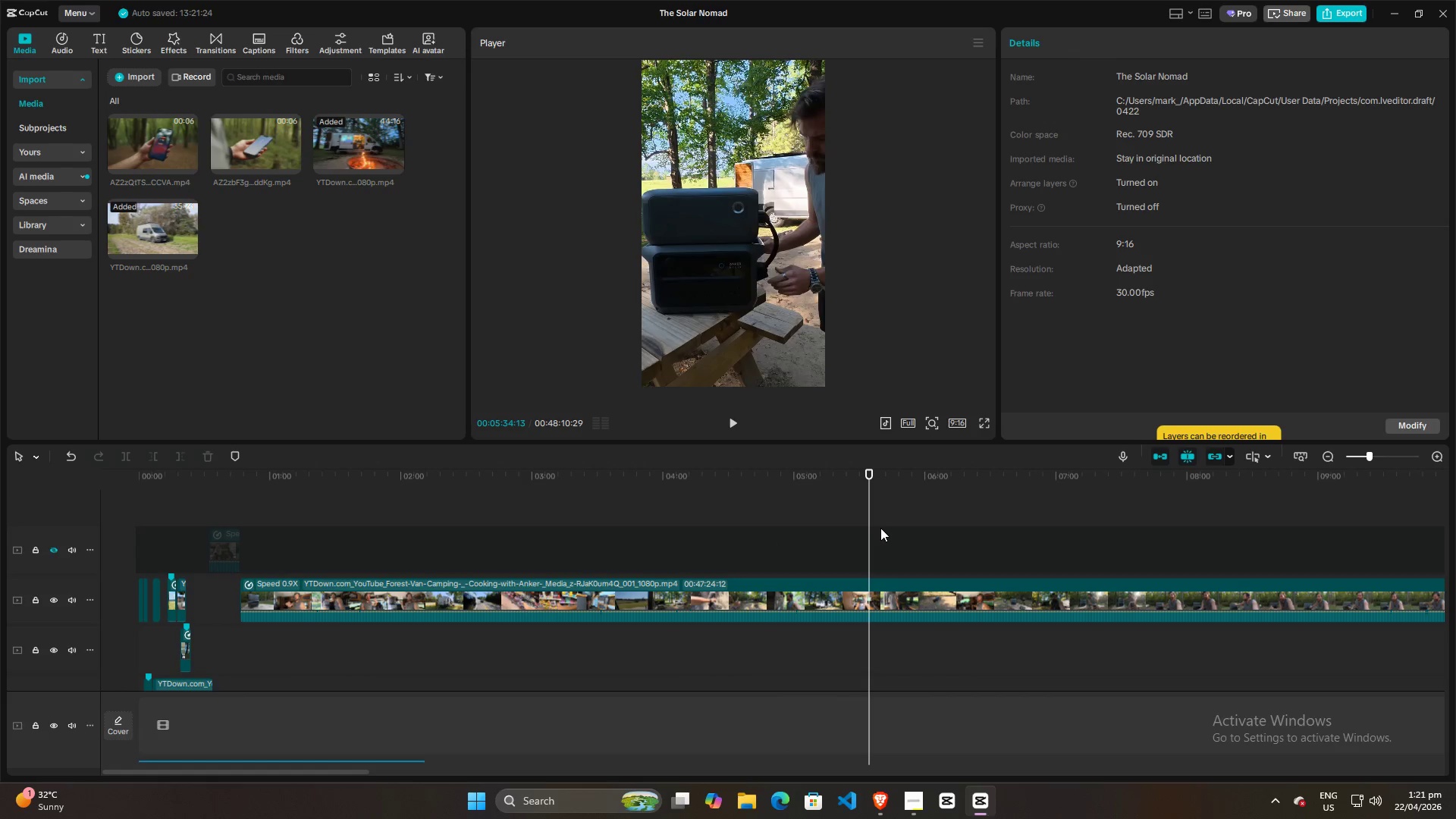 
key(Space)
 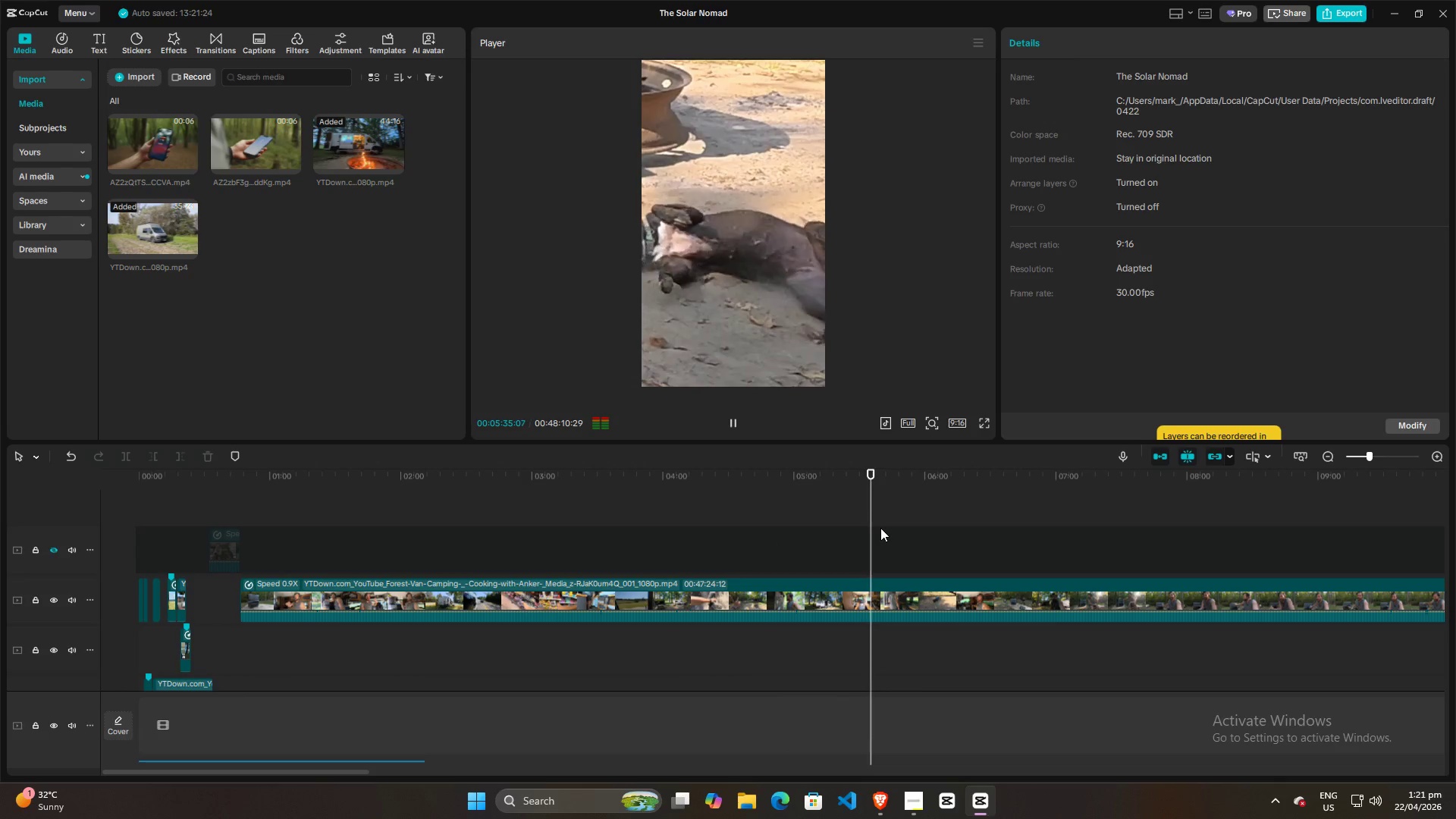 
left_click([896, 525])
 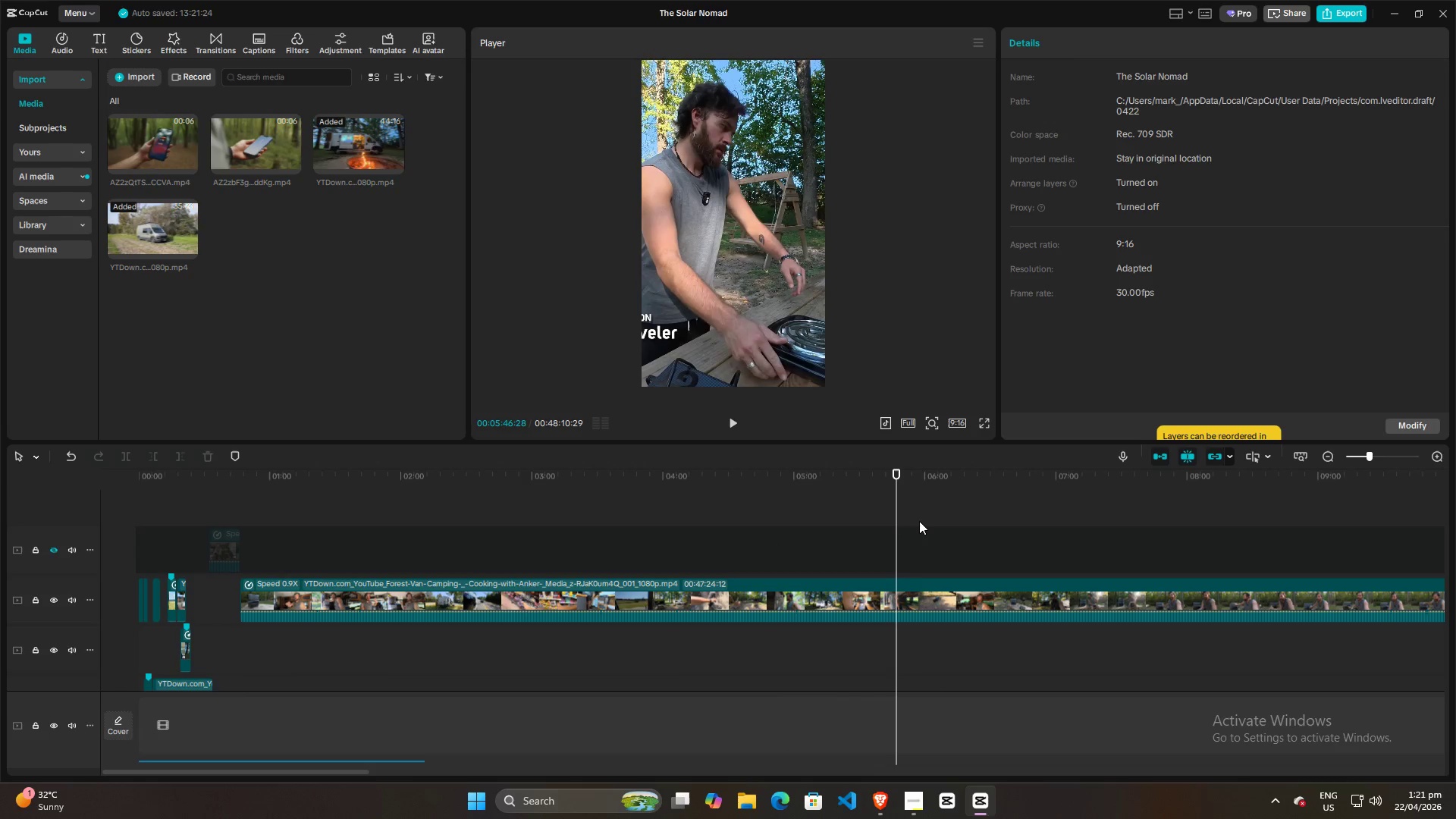 
left_click([919, 521])
 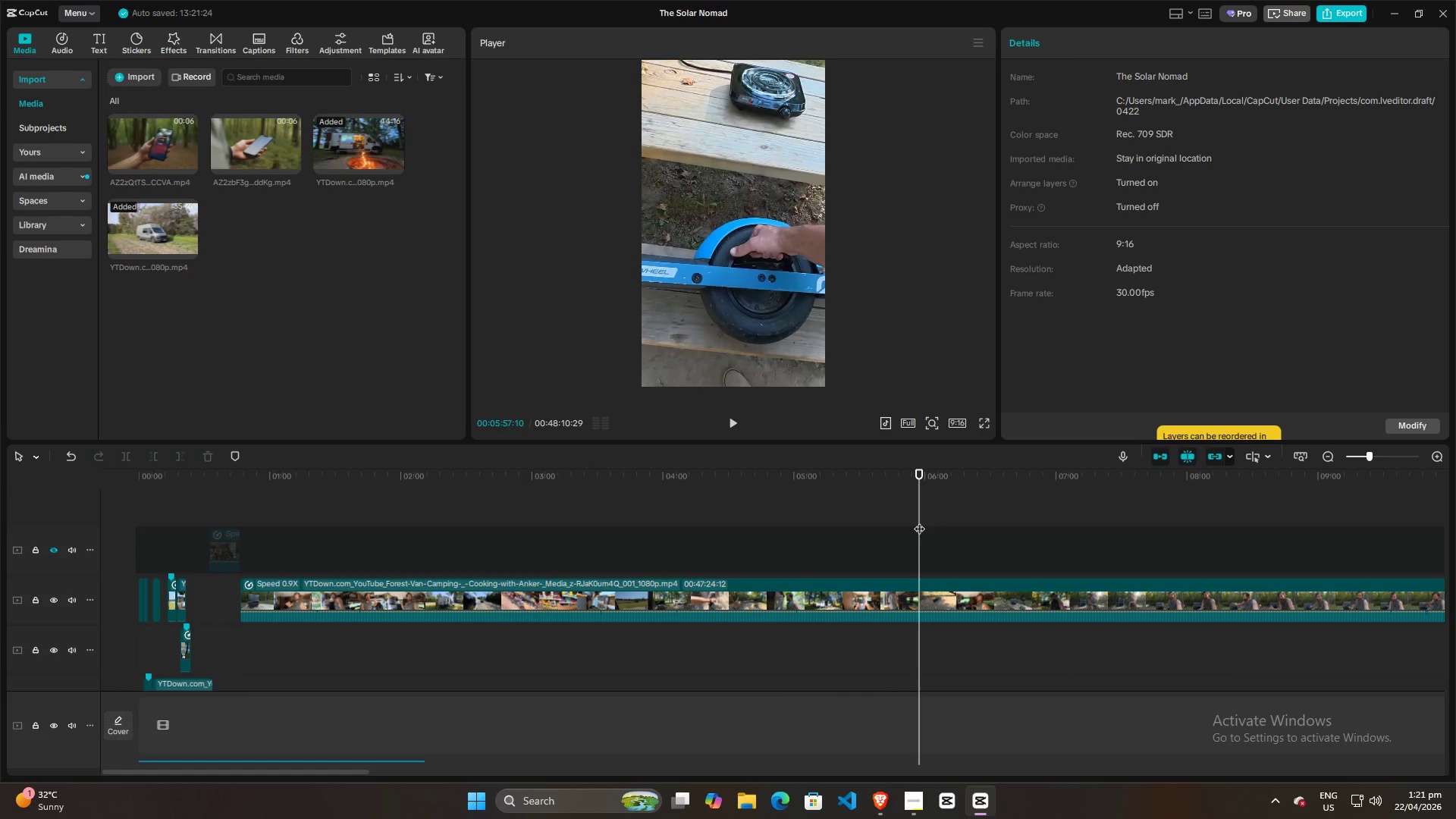 
left_click([919, 521])
 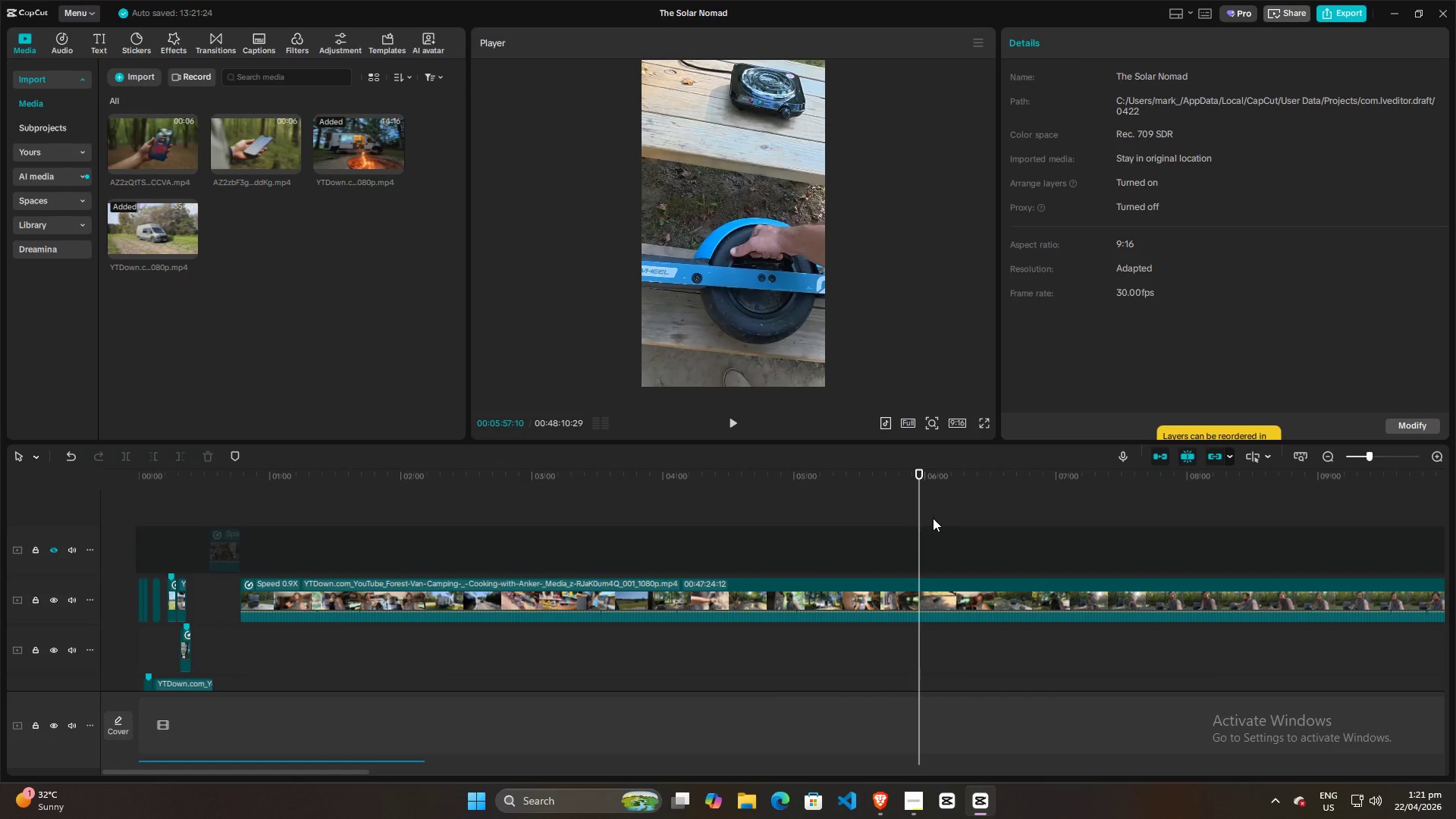 
double_click([933, 518])
 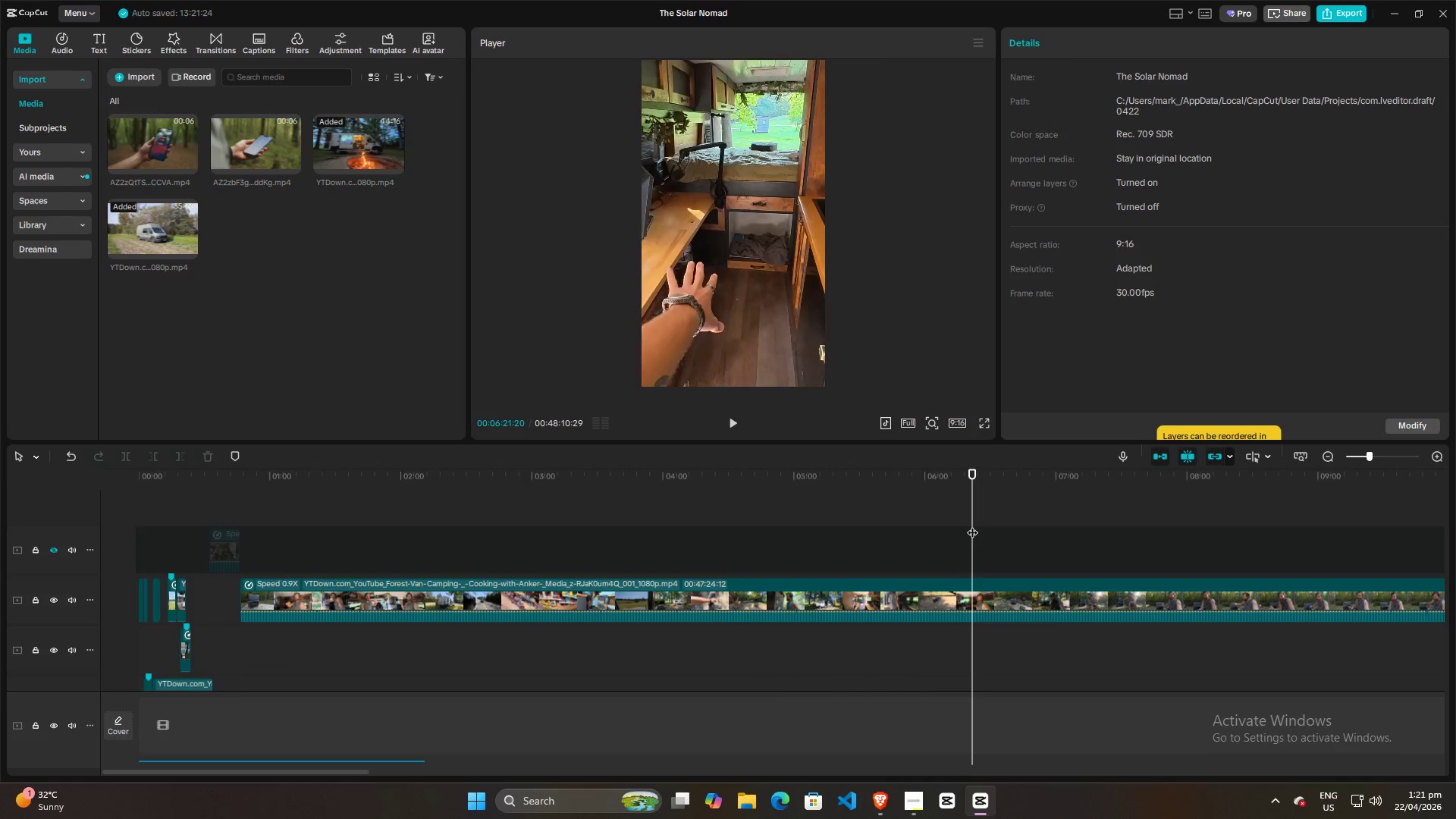 
double_click([972, 525])
 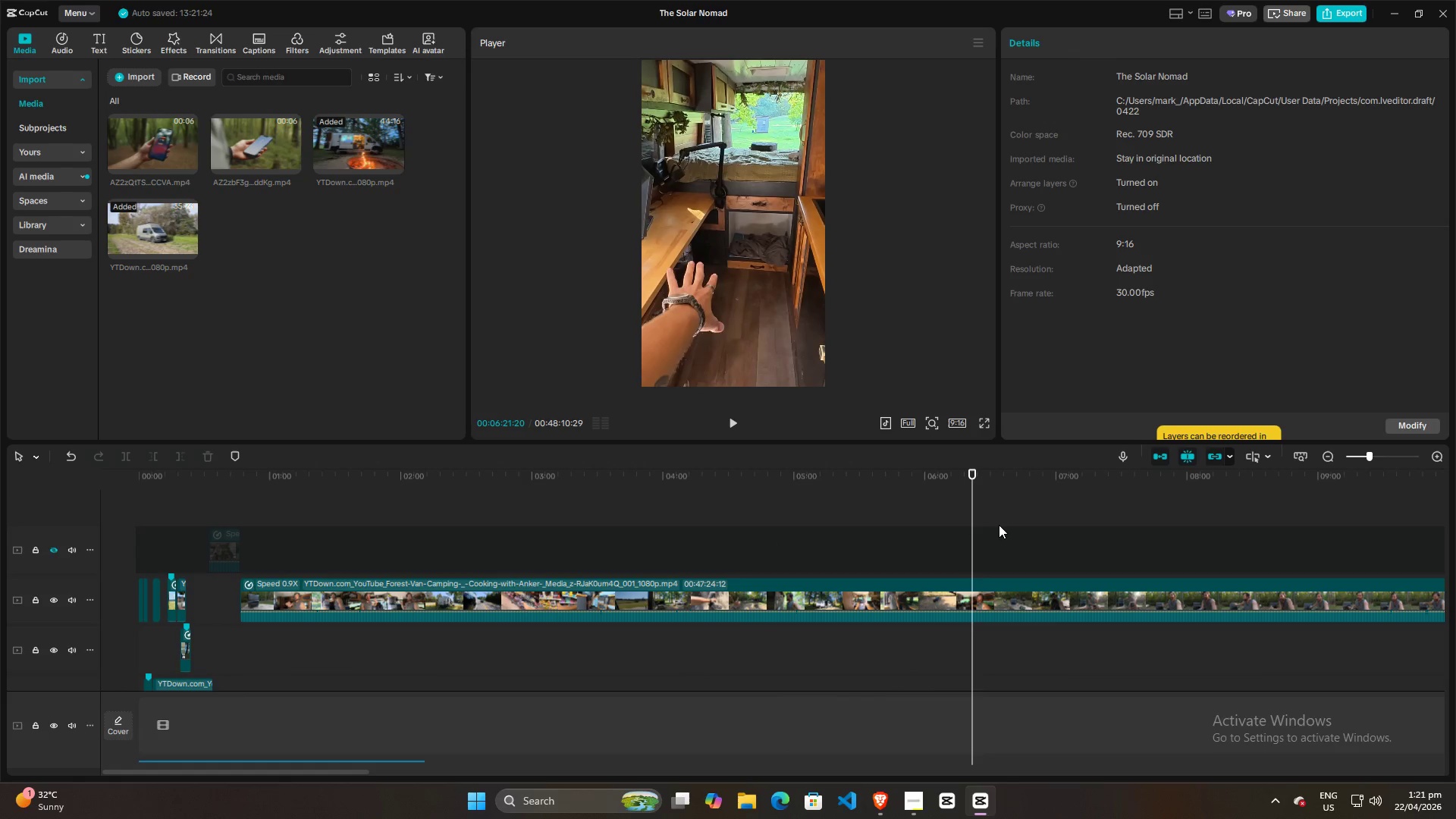 
triple_click([999, 525])
 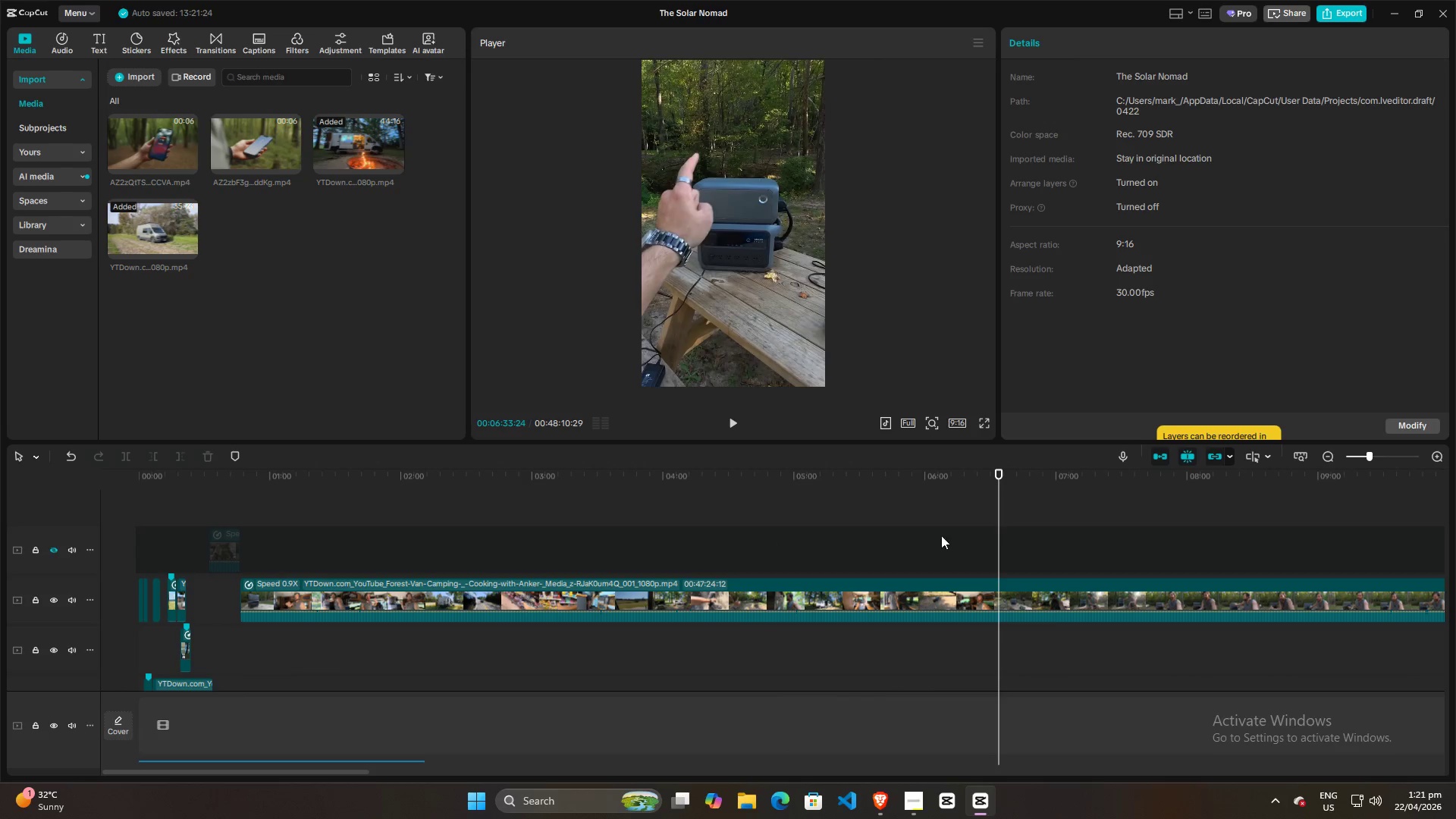 
left_click([885, 542])
 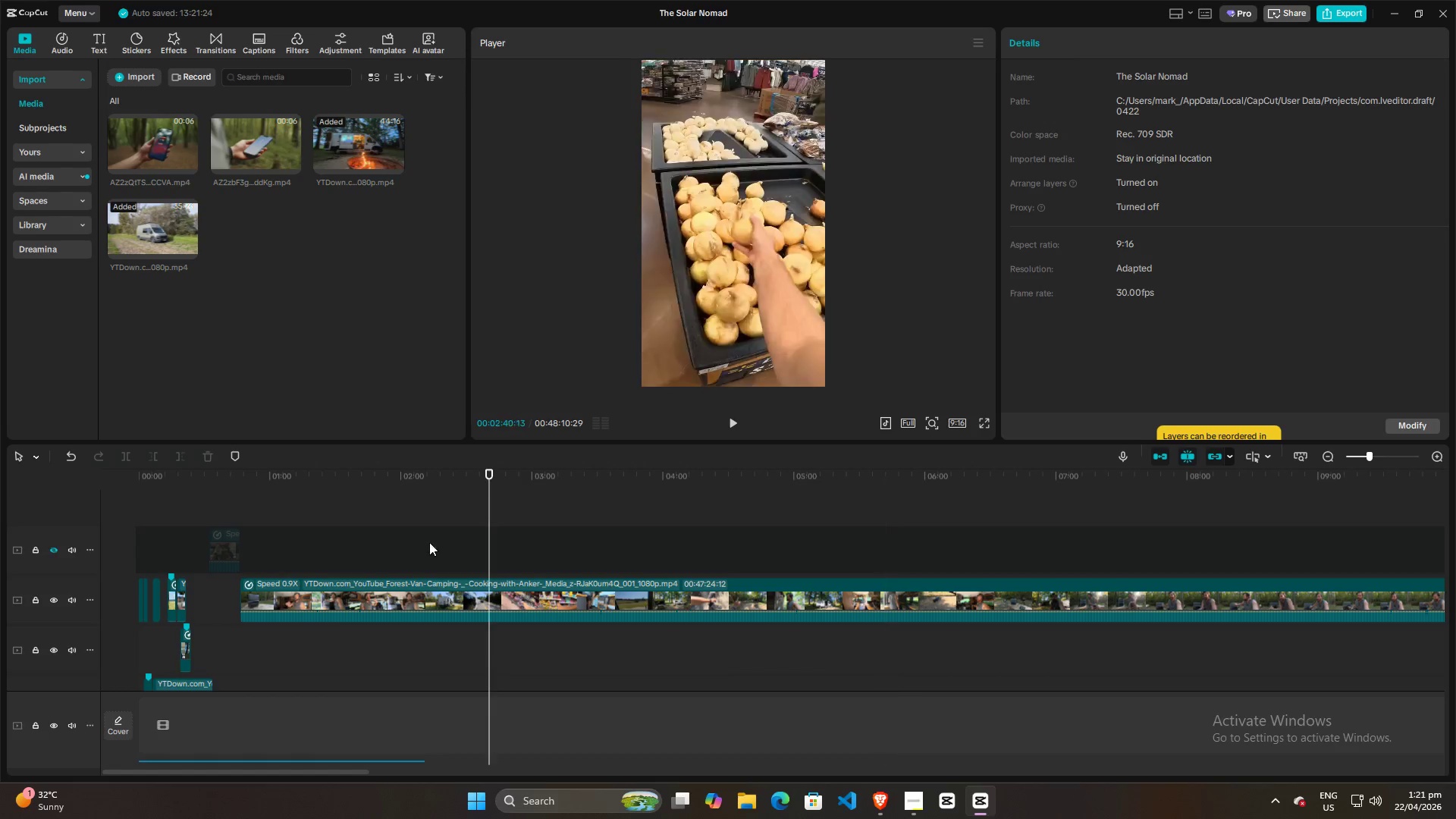 
triple_click([331, 542])
 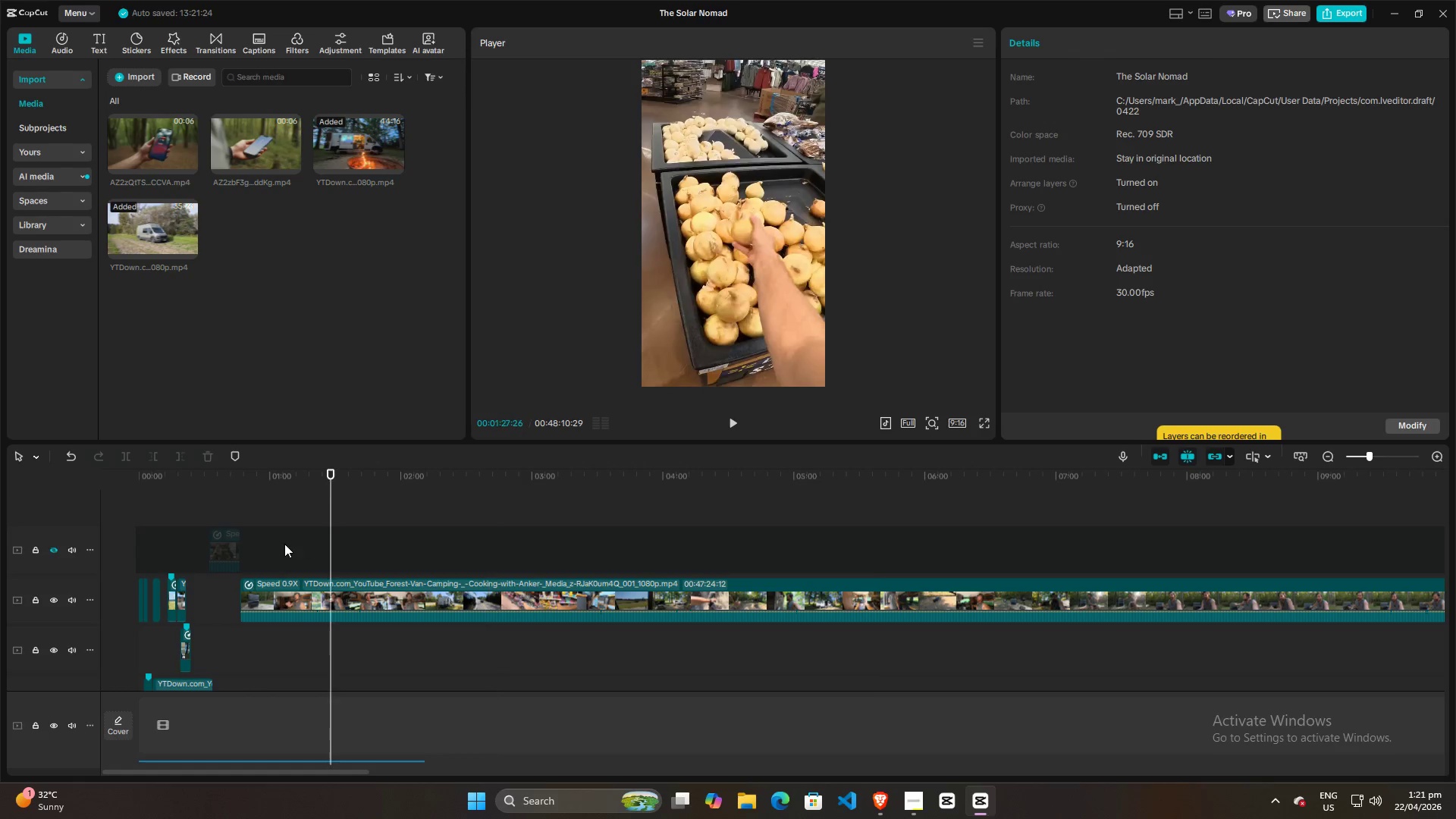 
triple_click([284, 544])
 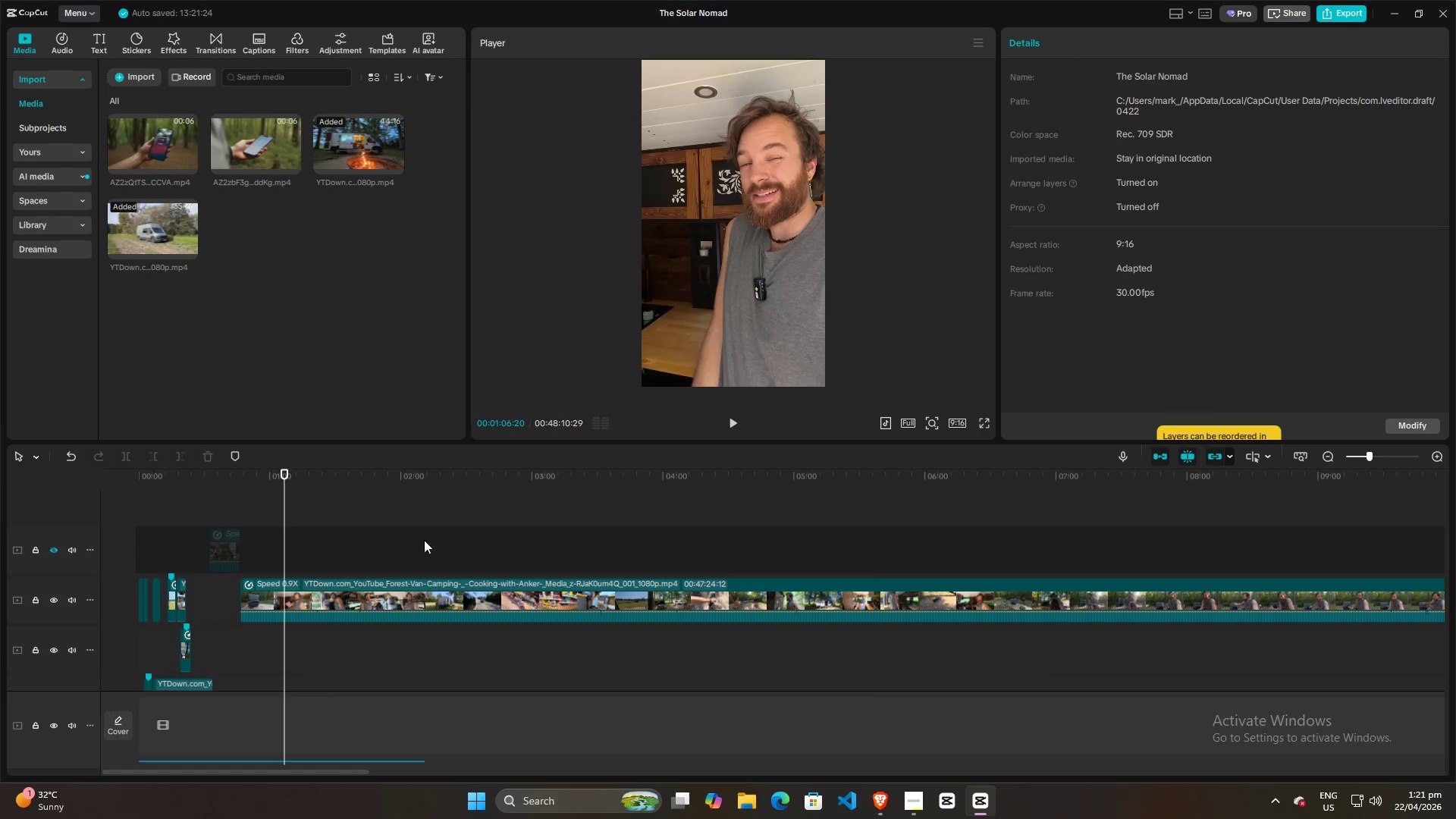 
triple_click([438, 540])
 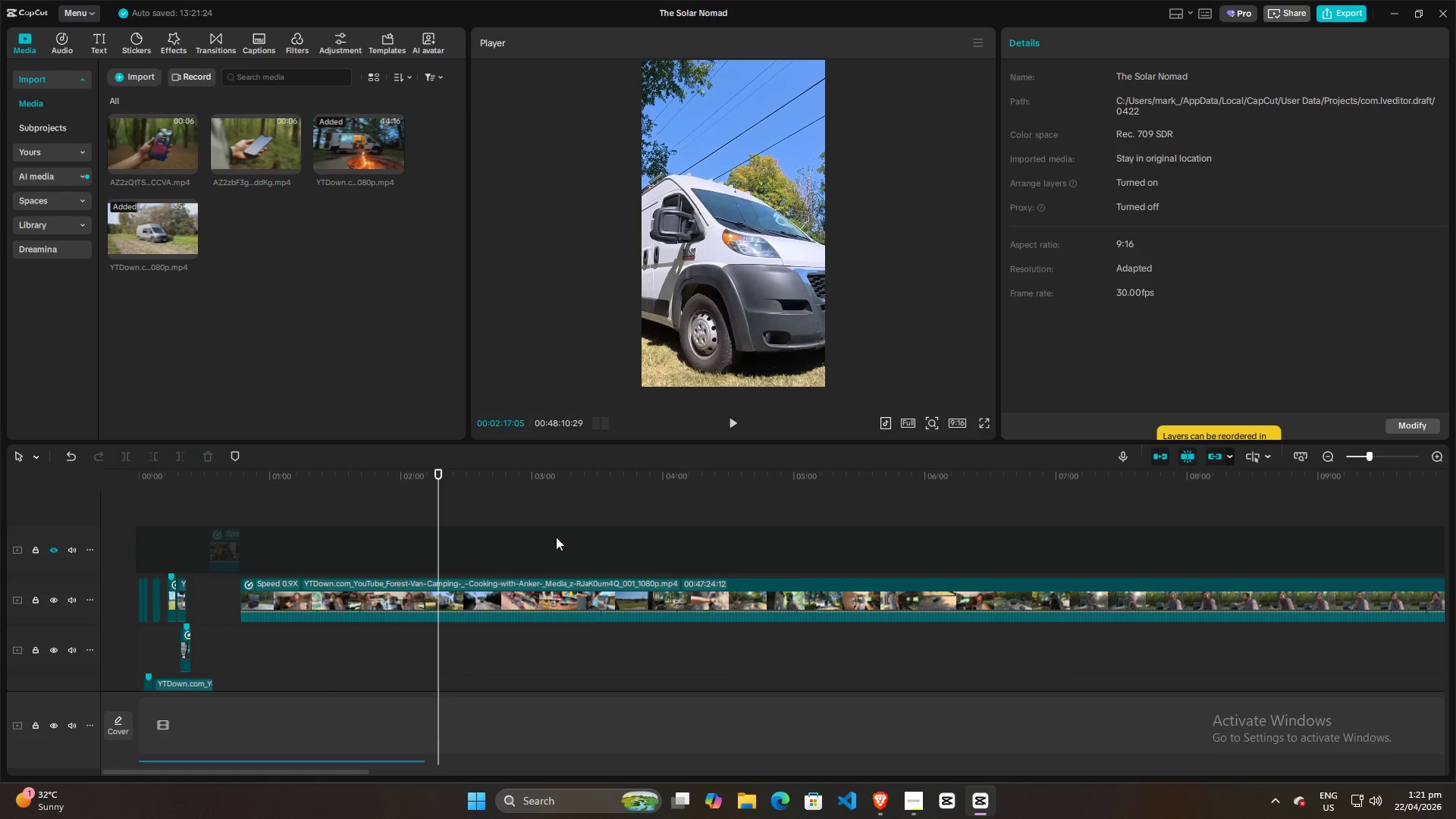 
double_click([626, 535])
 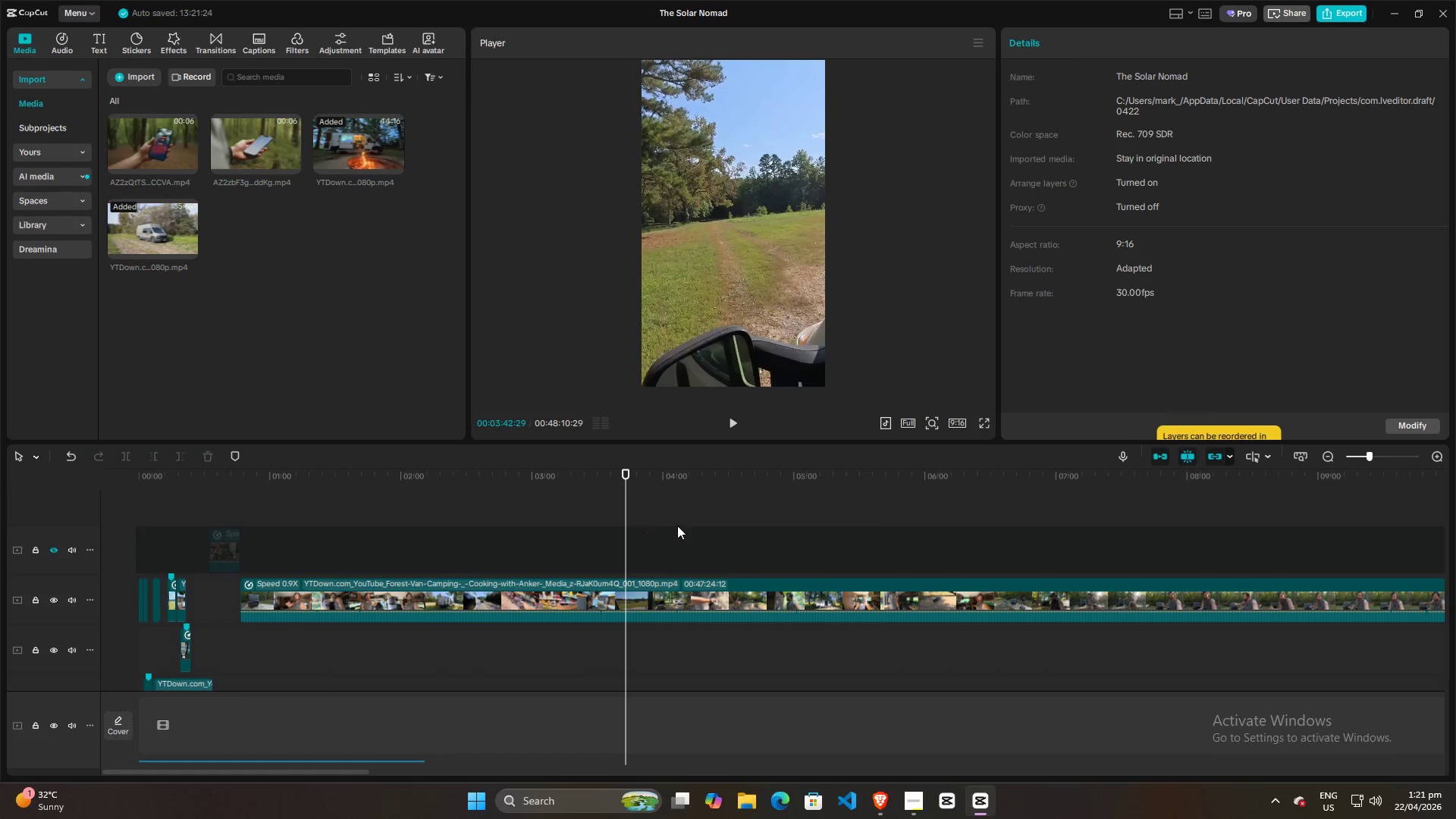 
triple_click([690, 526])
 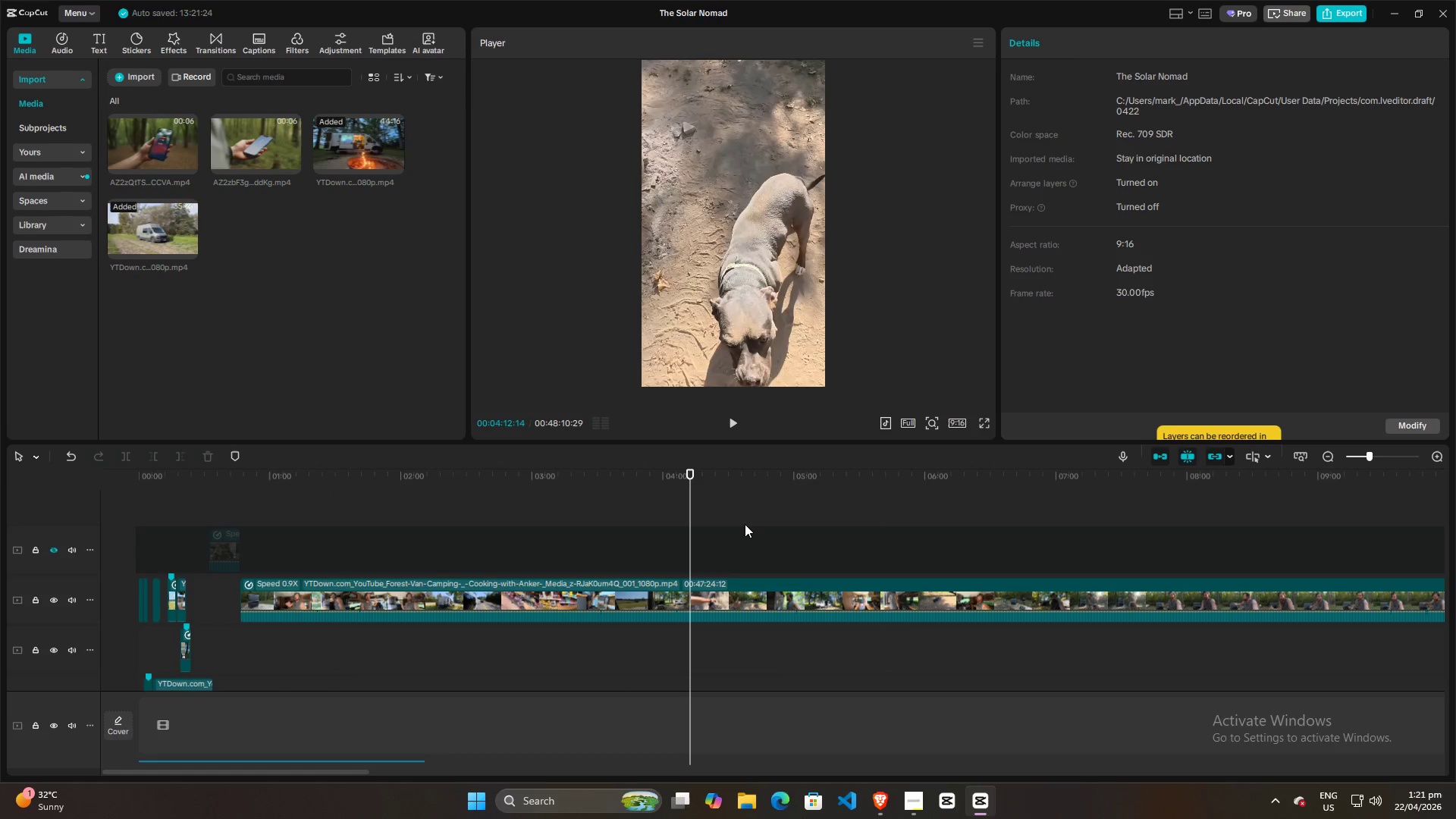 
triple_click([745, 524])
 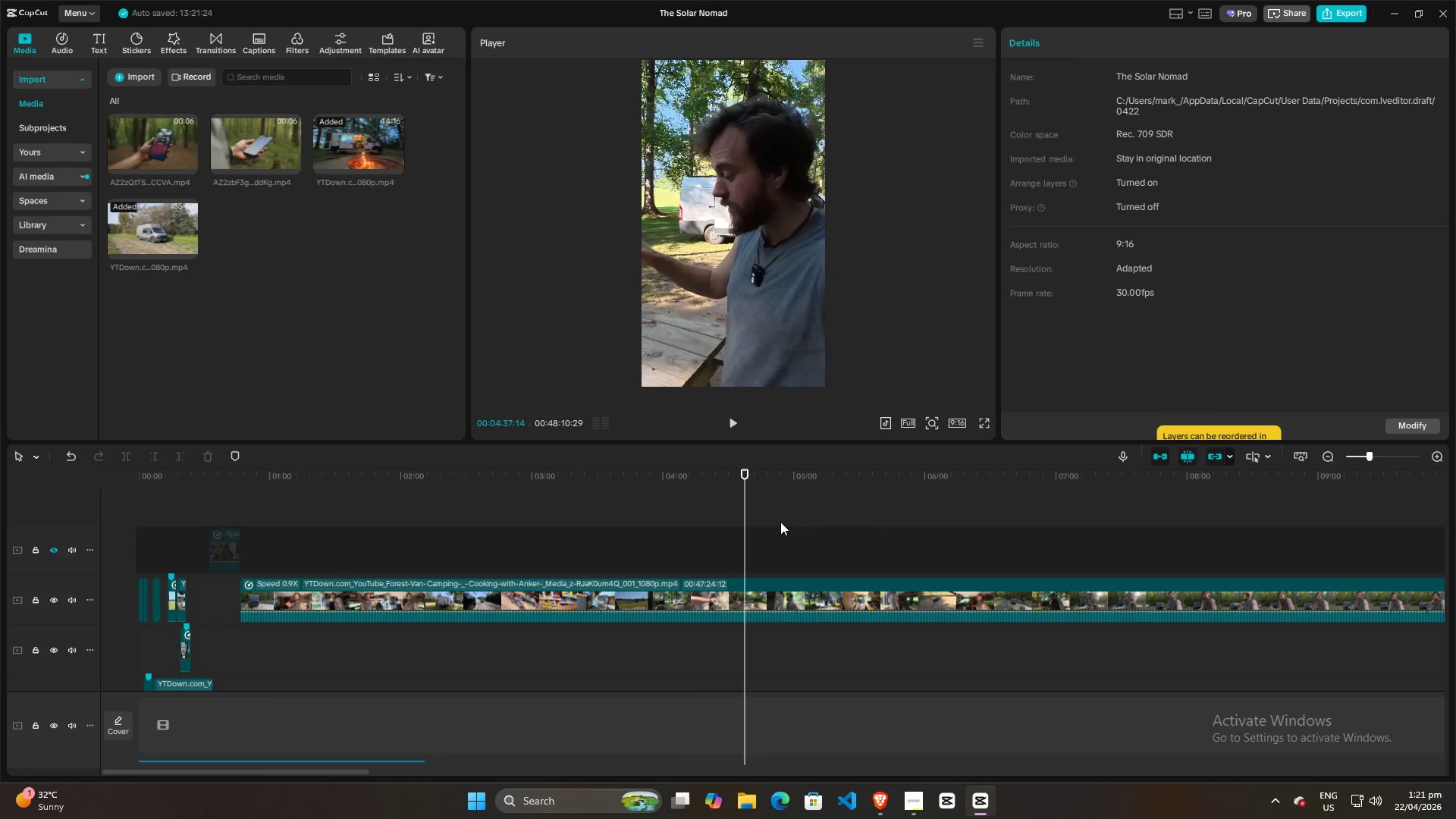 
triple_click([808, 522])
 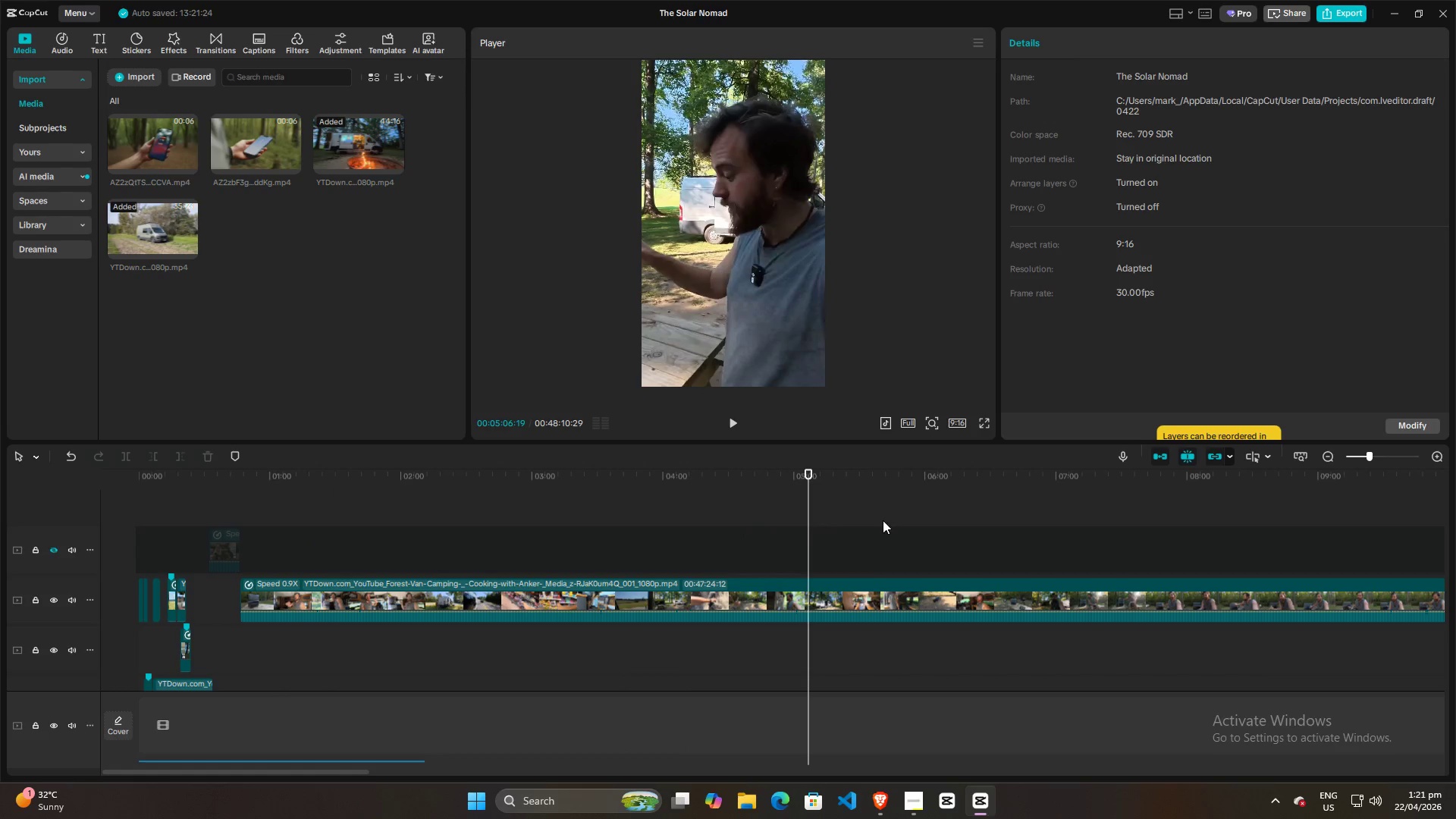 
triple_click([883, 520])
 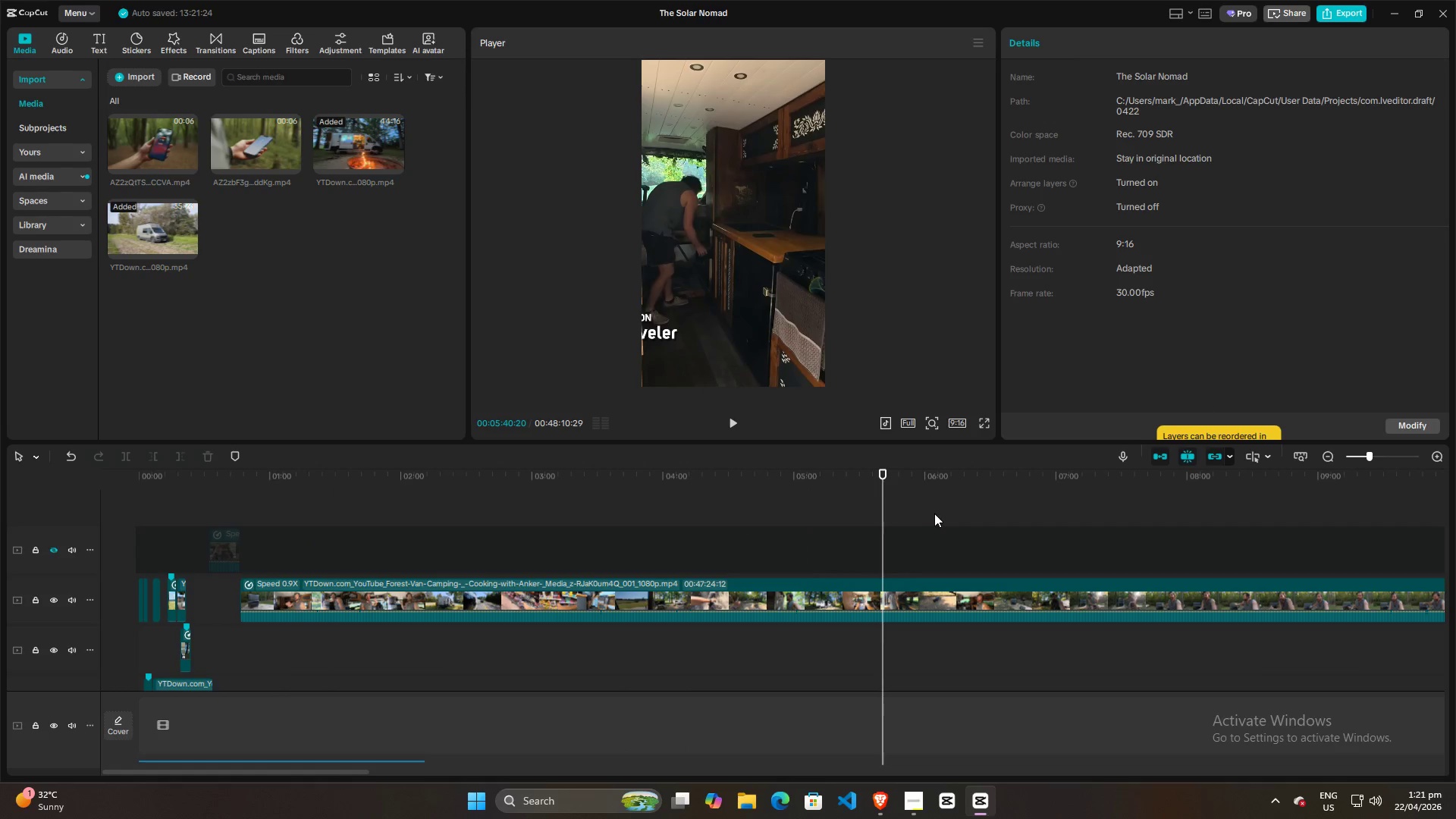 
triple_click([935, 513])
 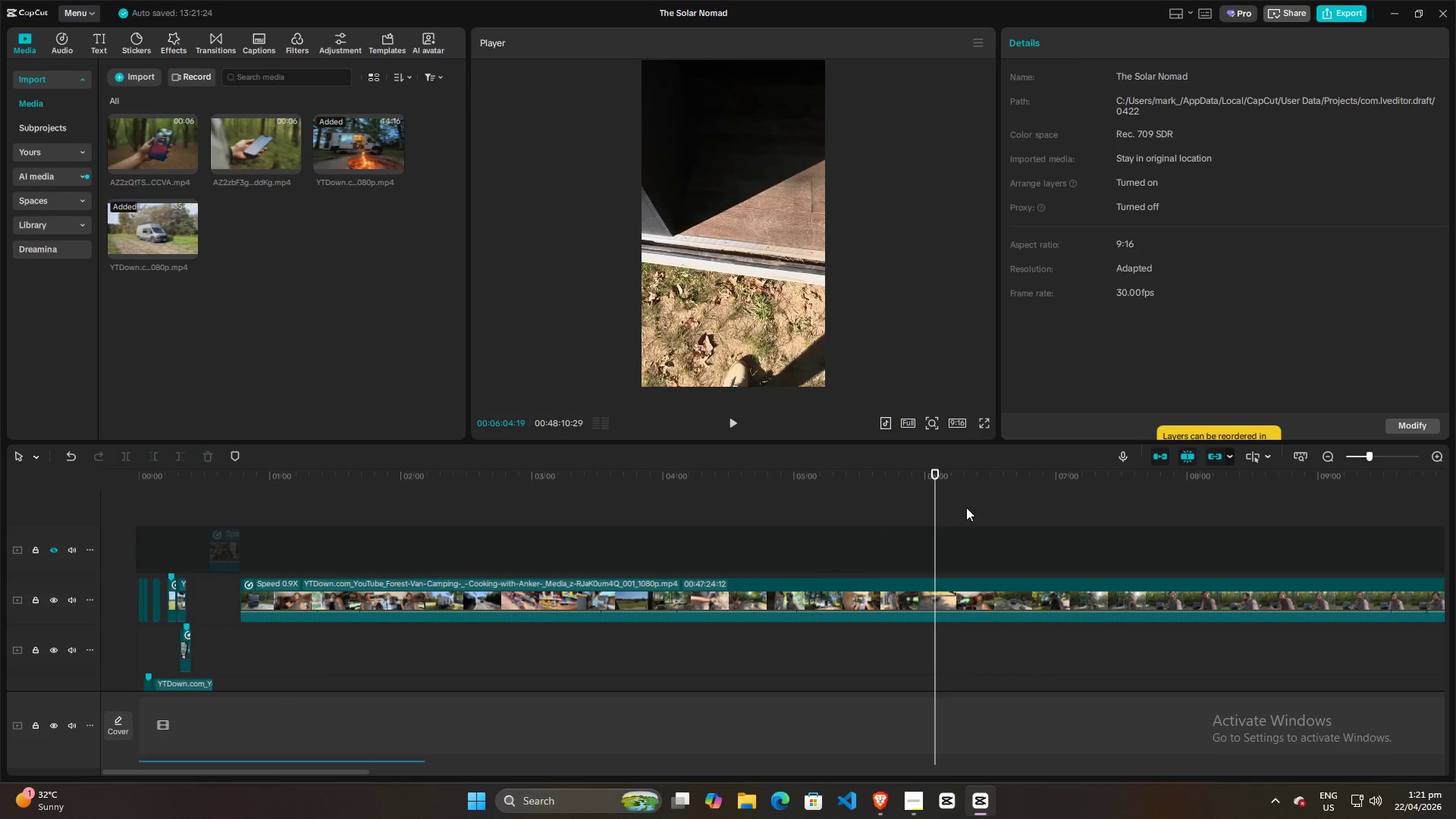 
left_click([807, 525])
 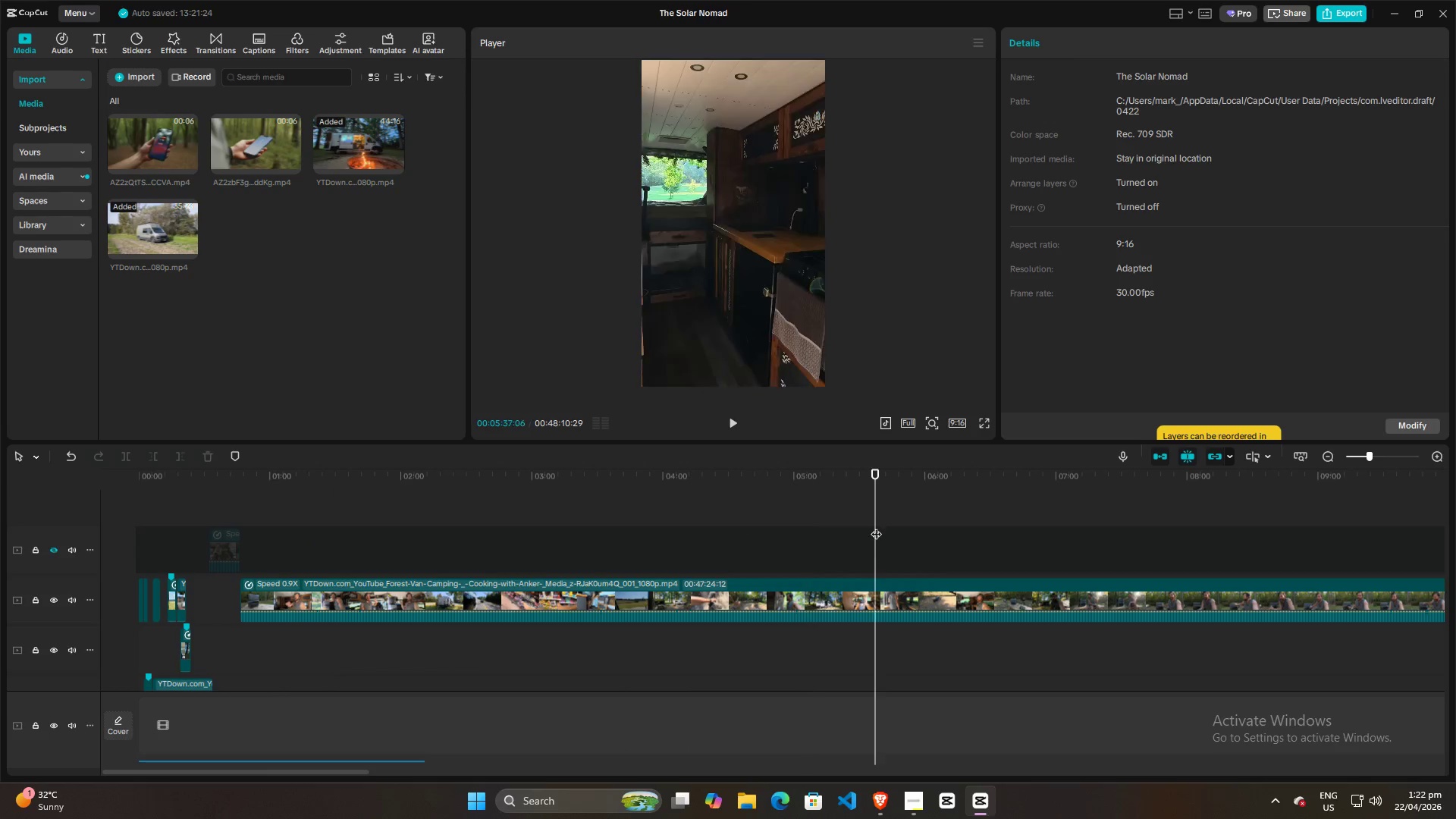 
double_click([906, 526])
 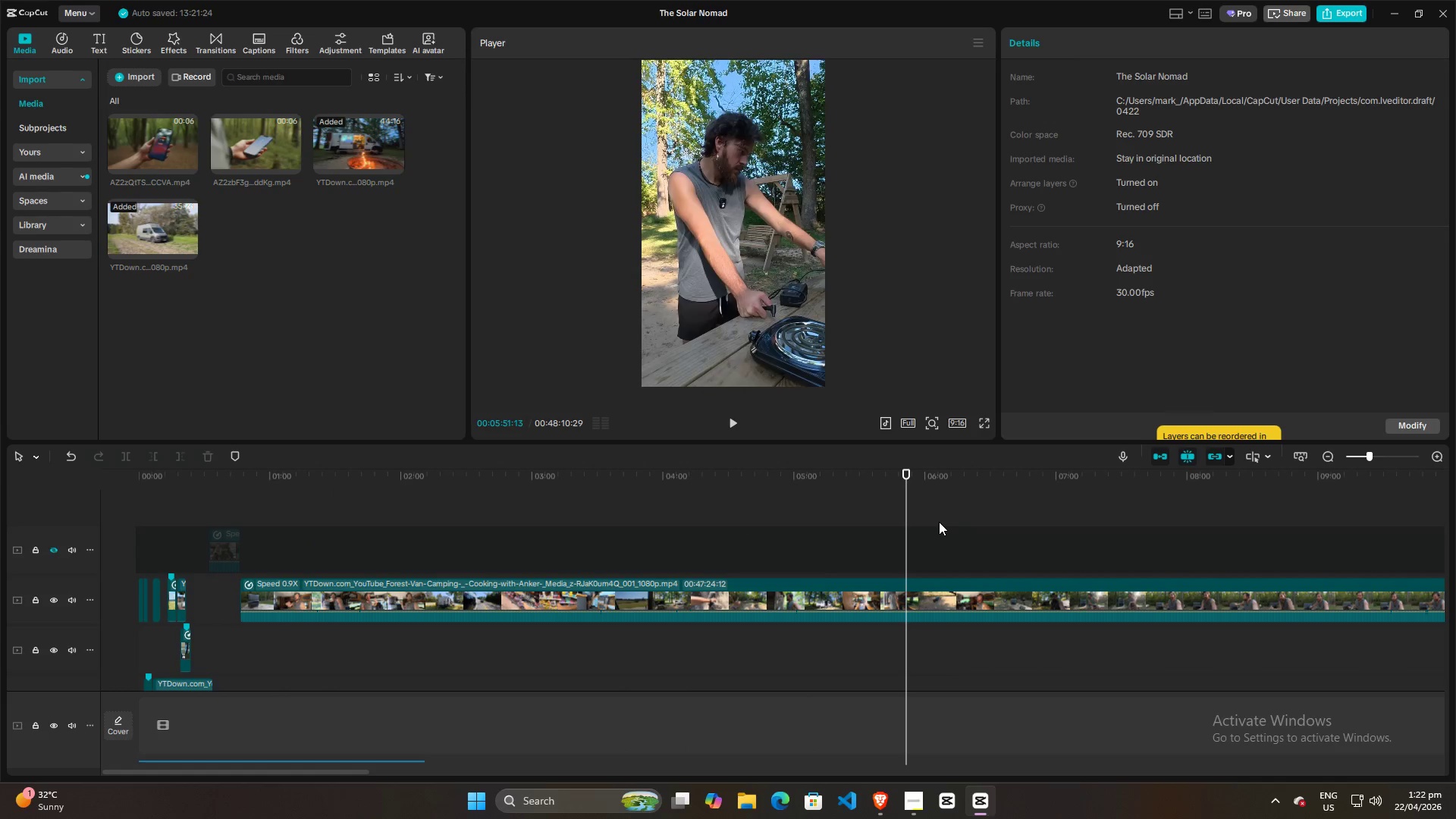 
triple_click([939, 522])
 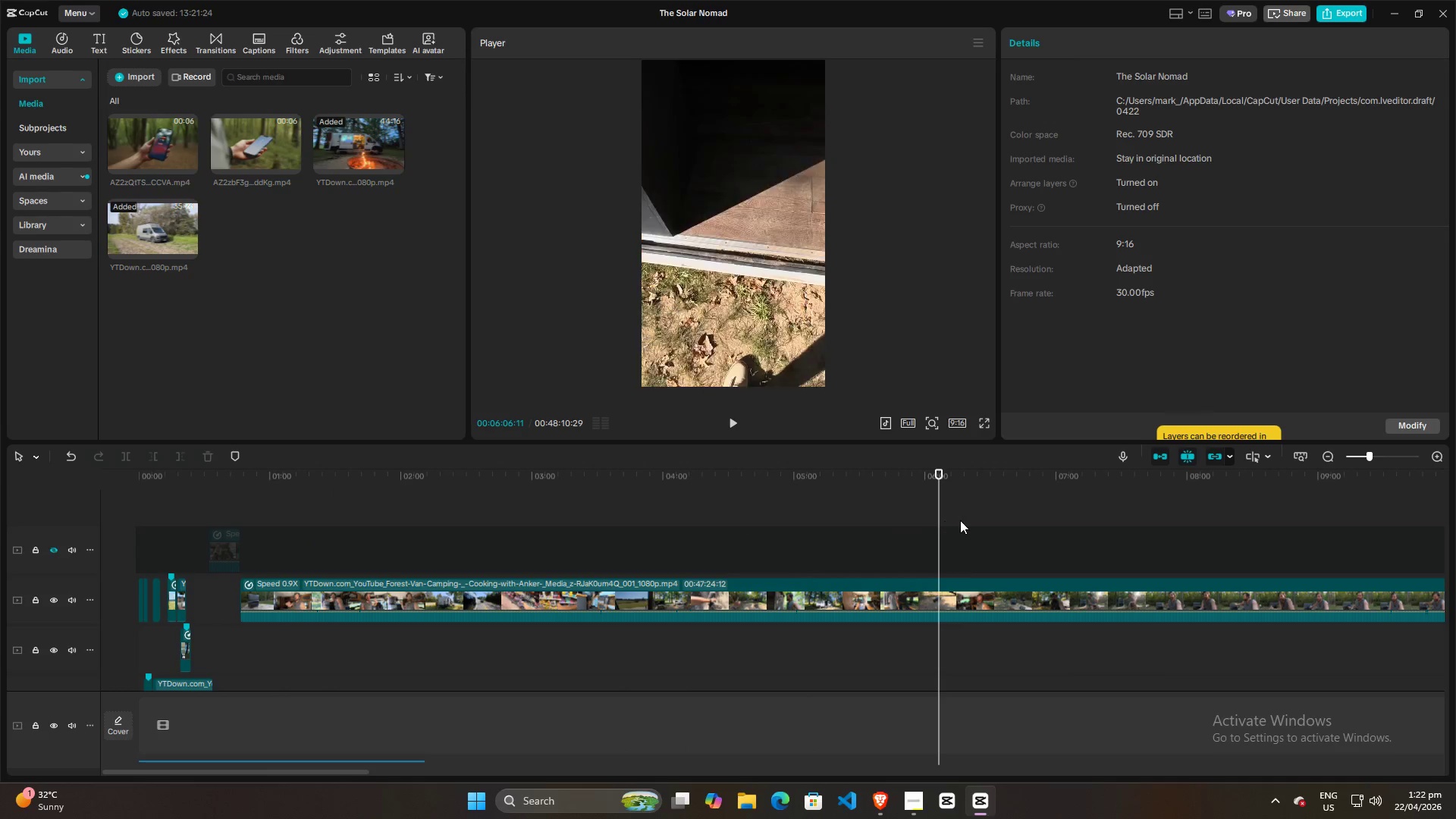 
triple_click([962, 520])
 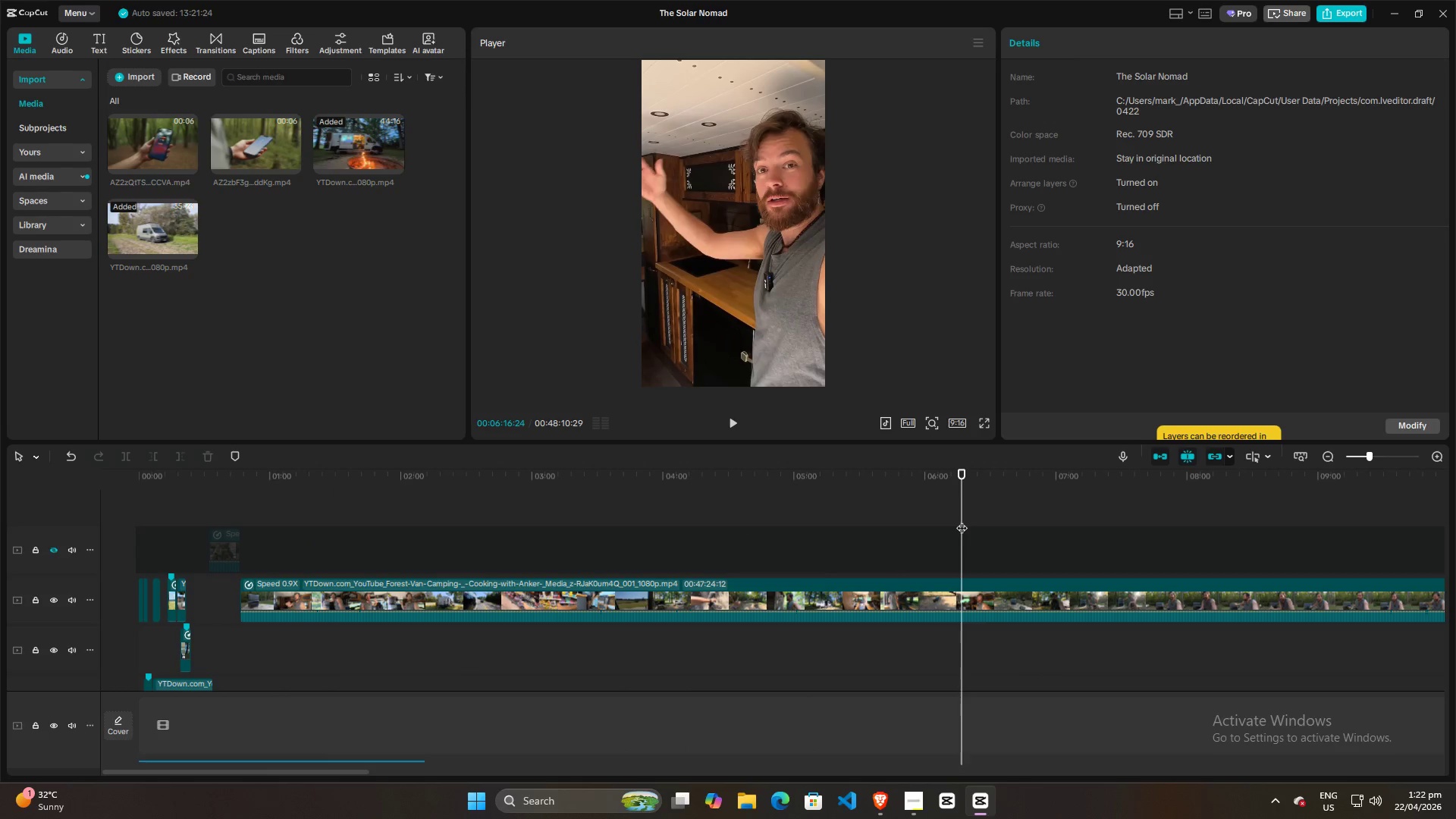 
left_click([968, 518])
 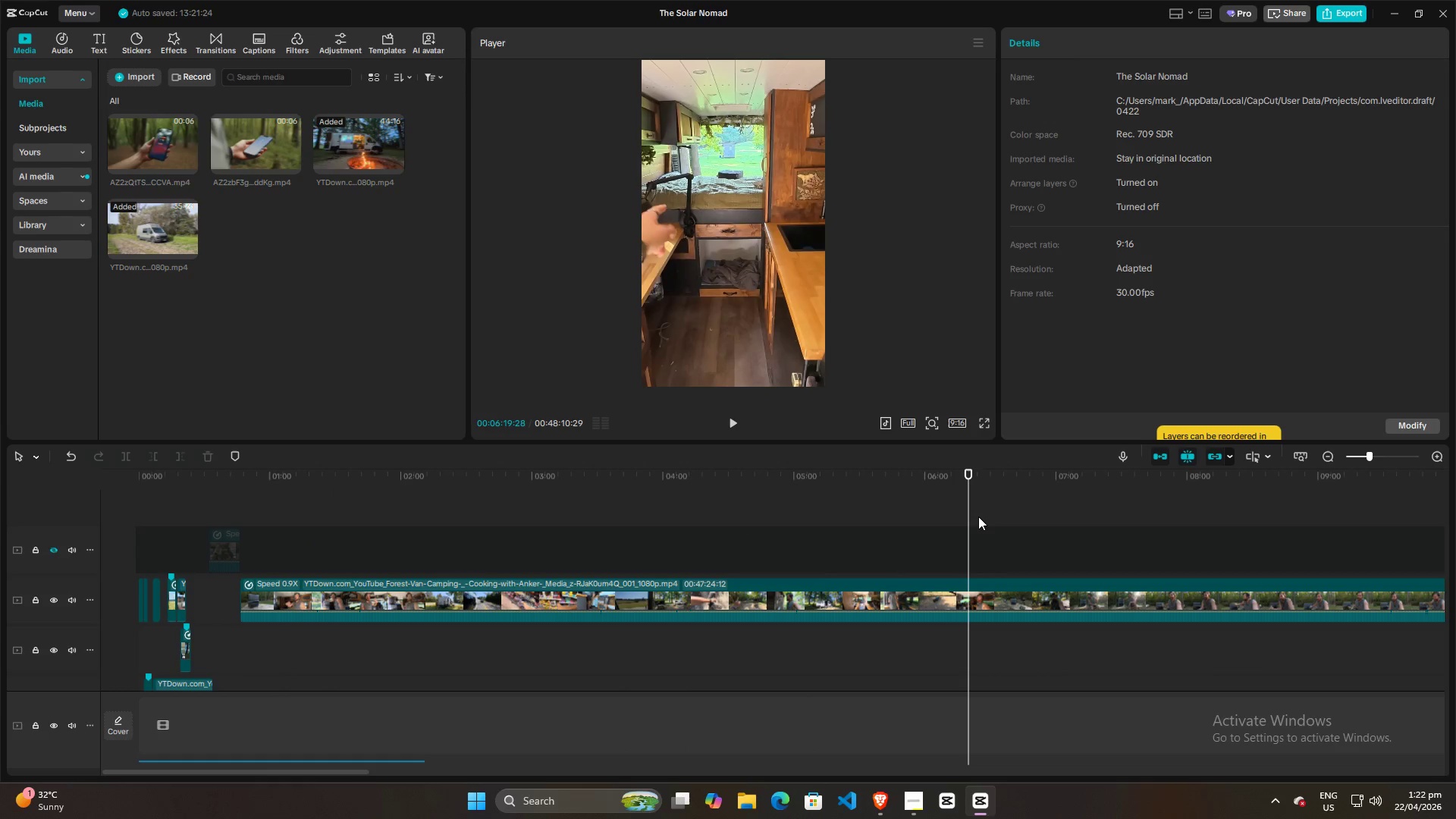 
key(Space)
 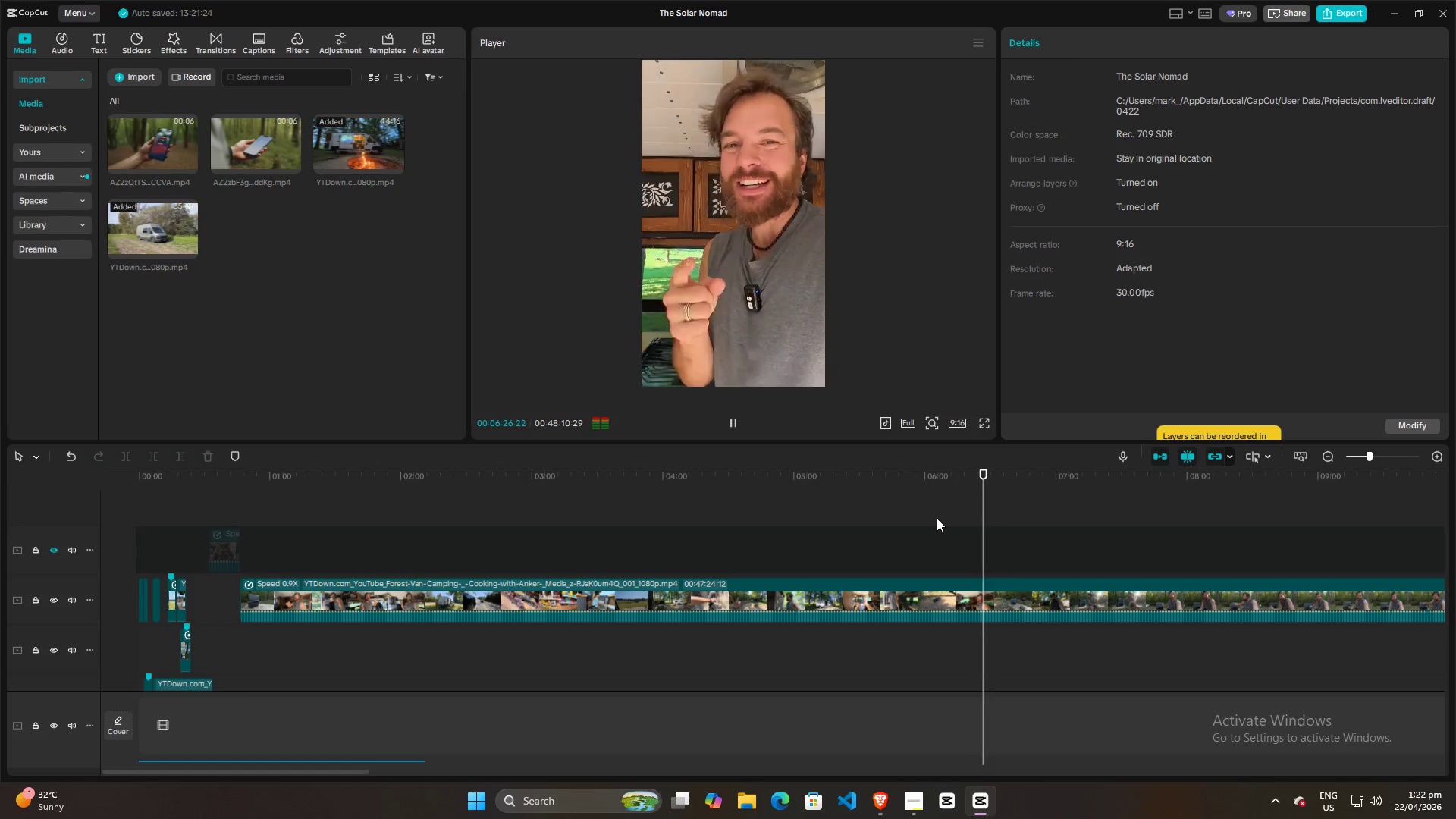 
wait(11.83)
 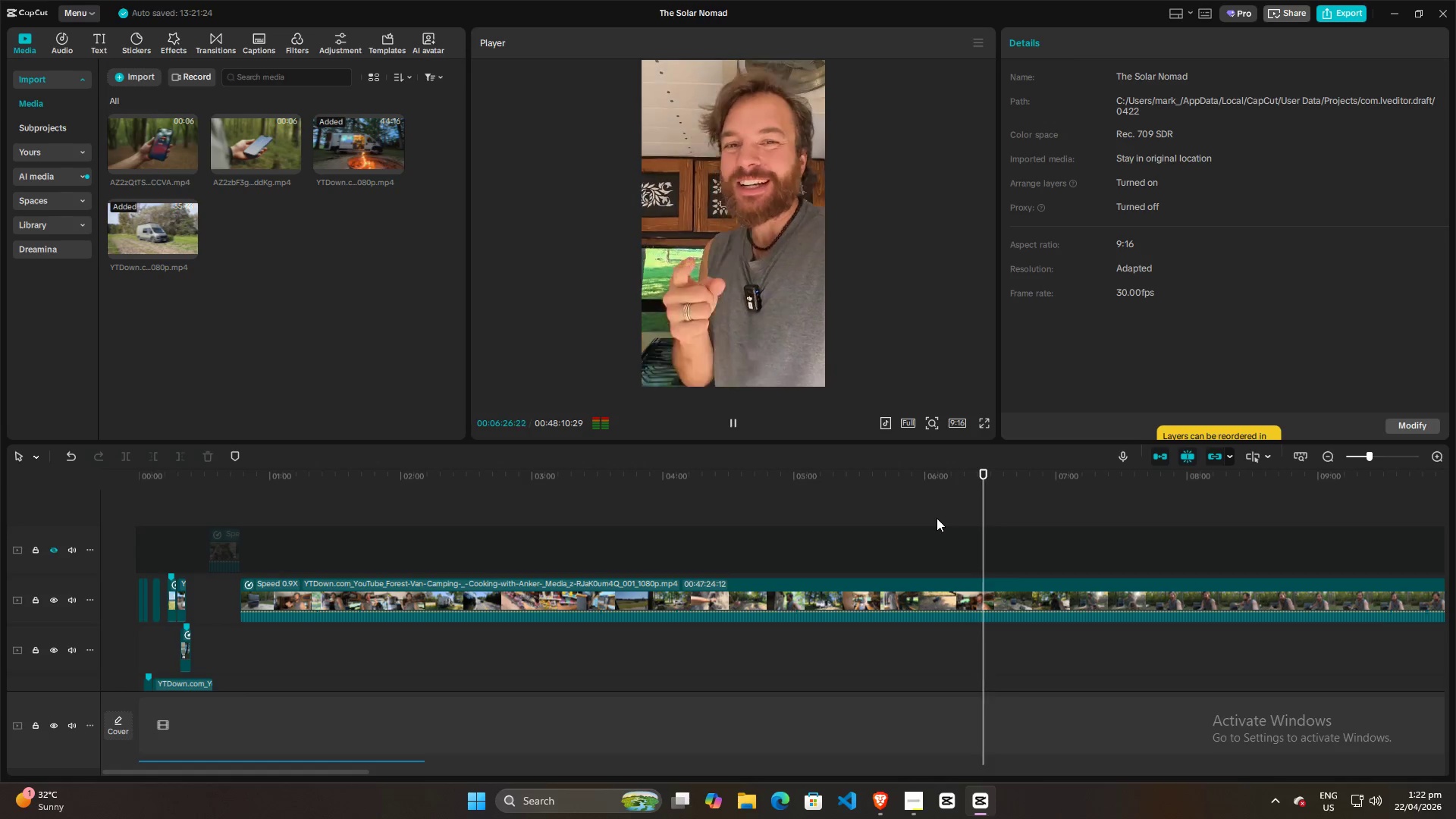 
key(Space)
 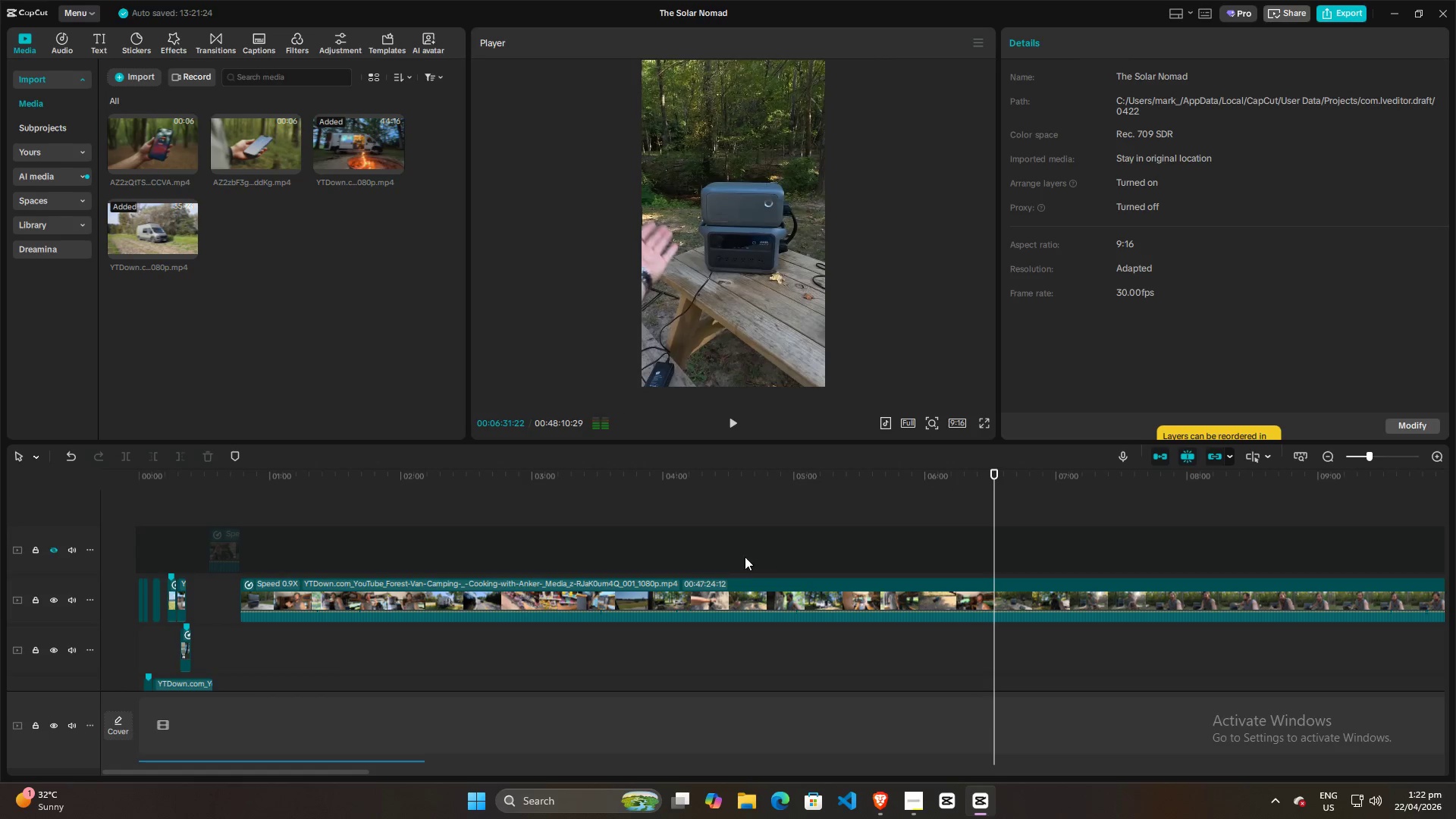 
left_click([735, 560])
 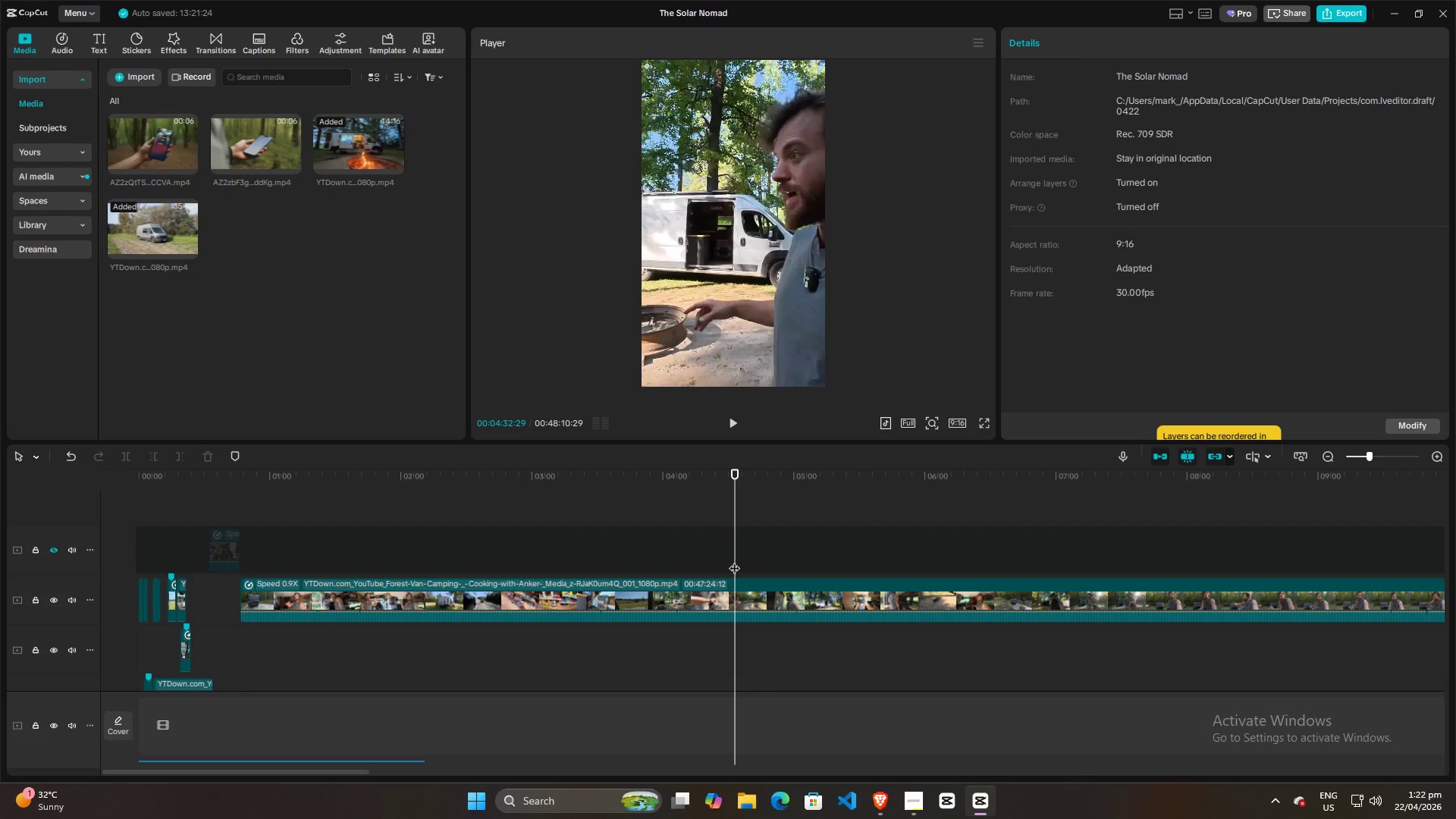 
left_click([769, 552])
 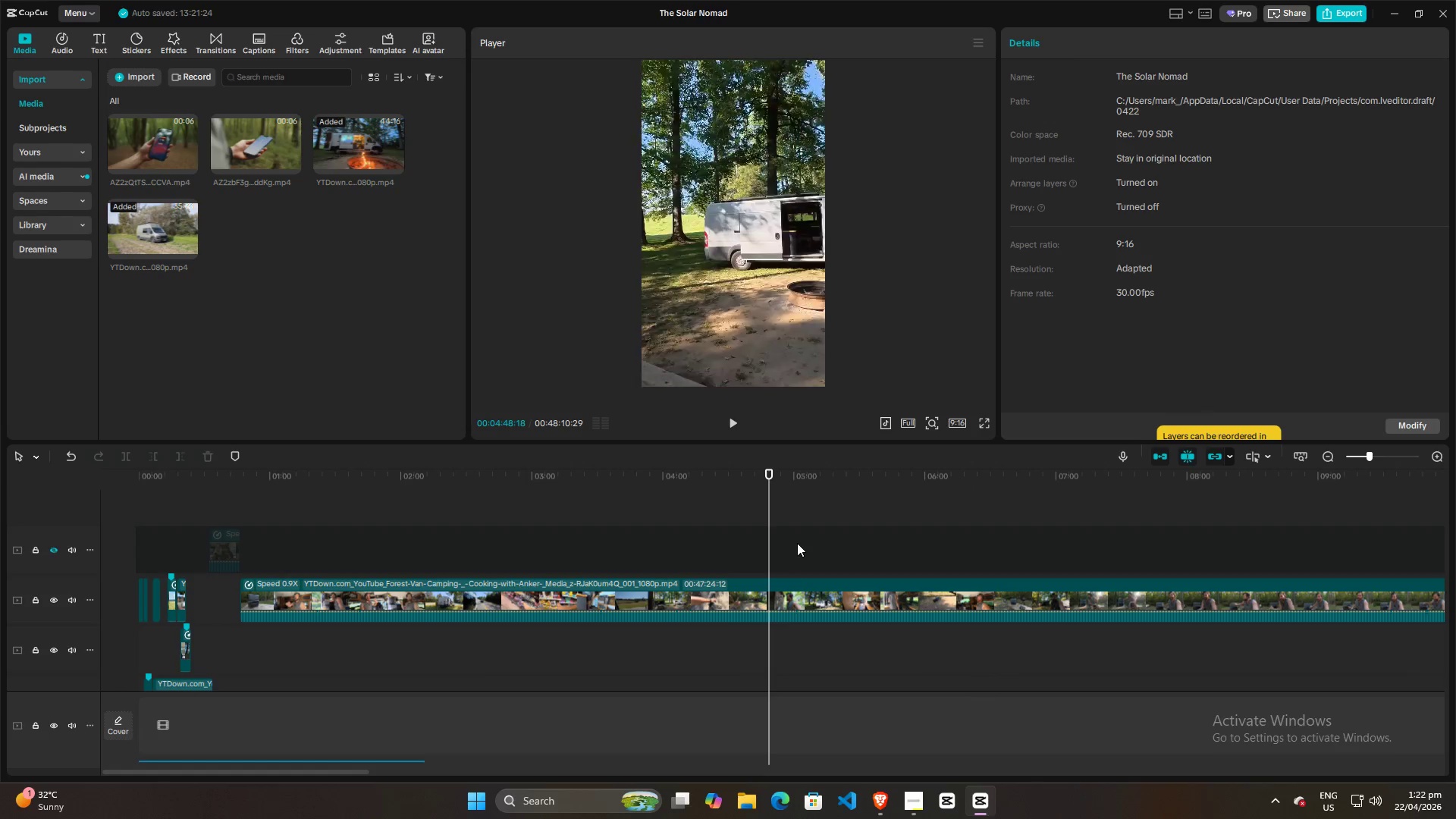 
left_click([797, 543])
 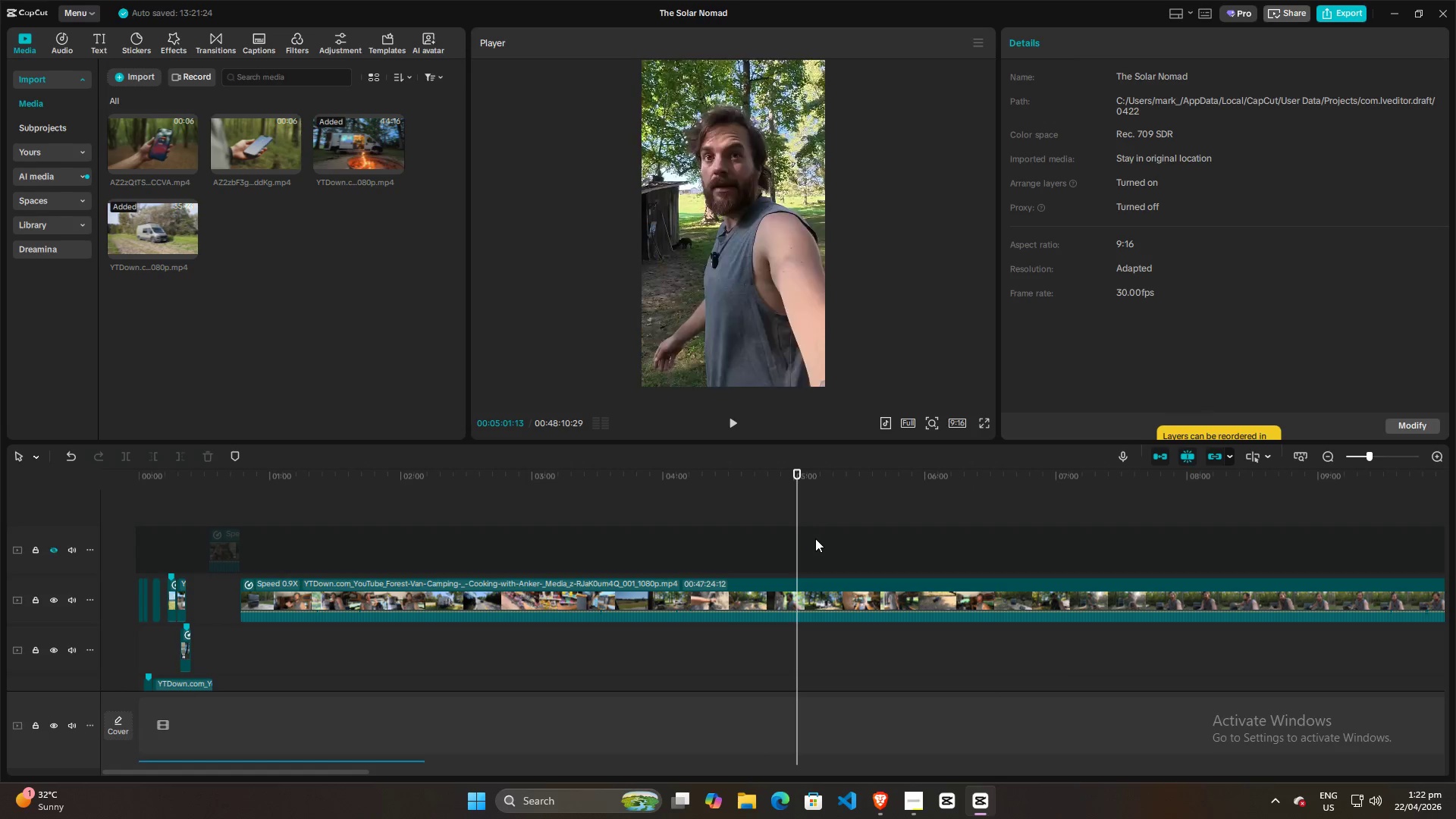 
left_click([817, 538])
 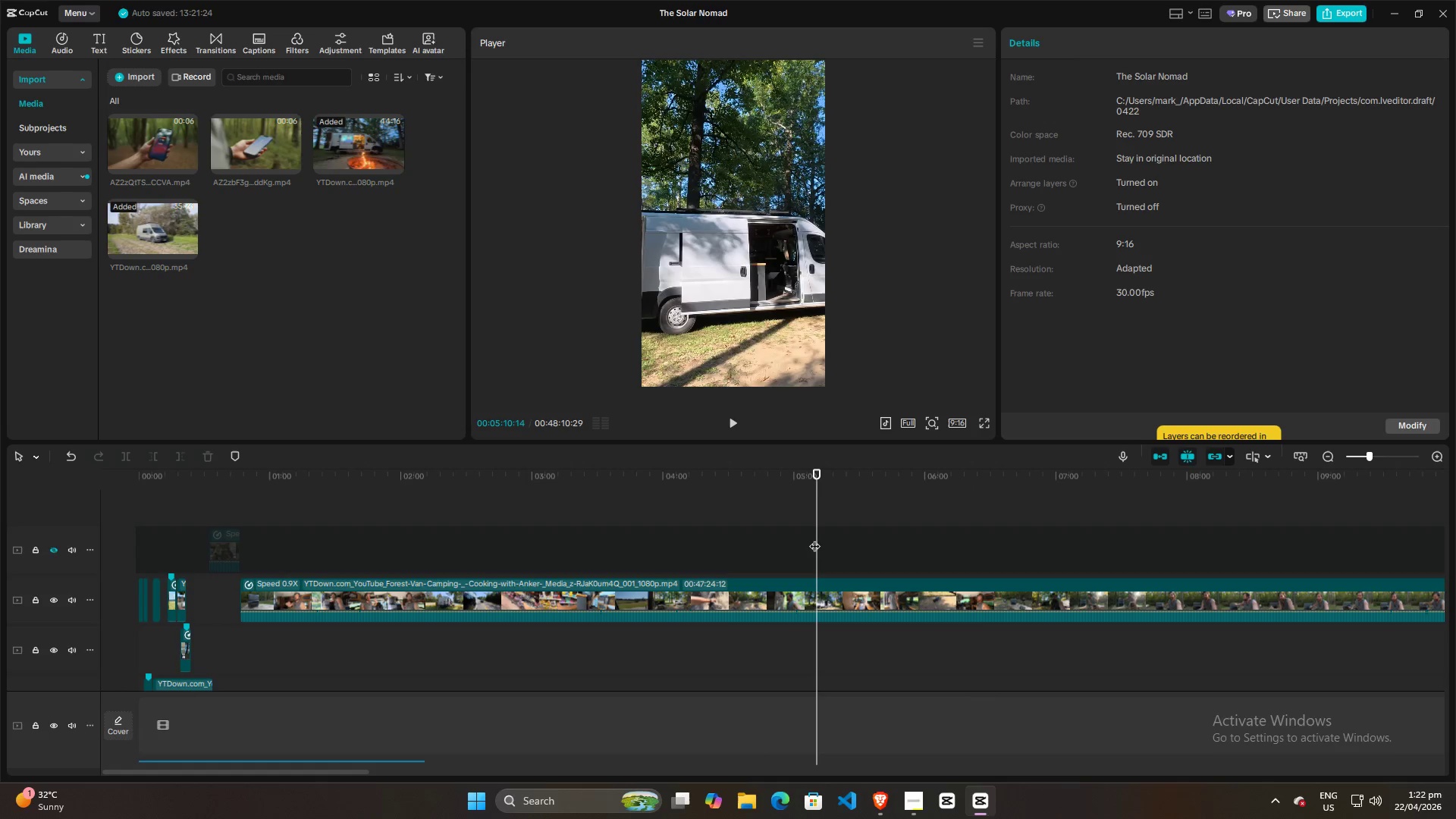 
left_click([746, 540])
 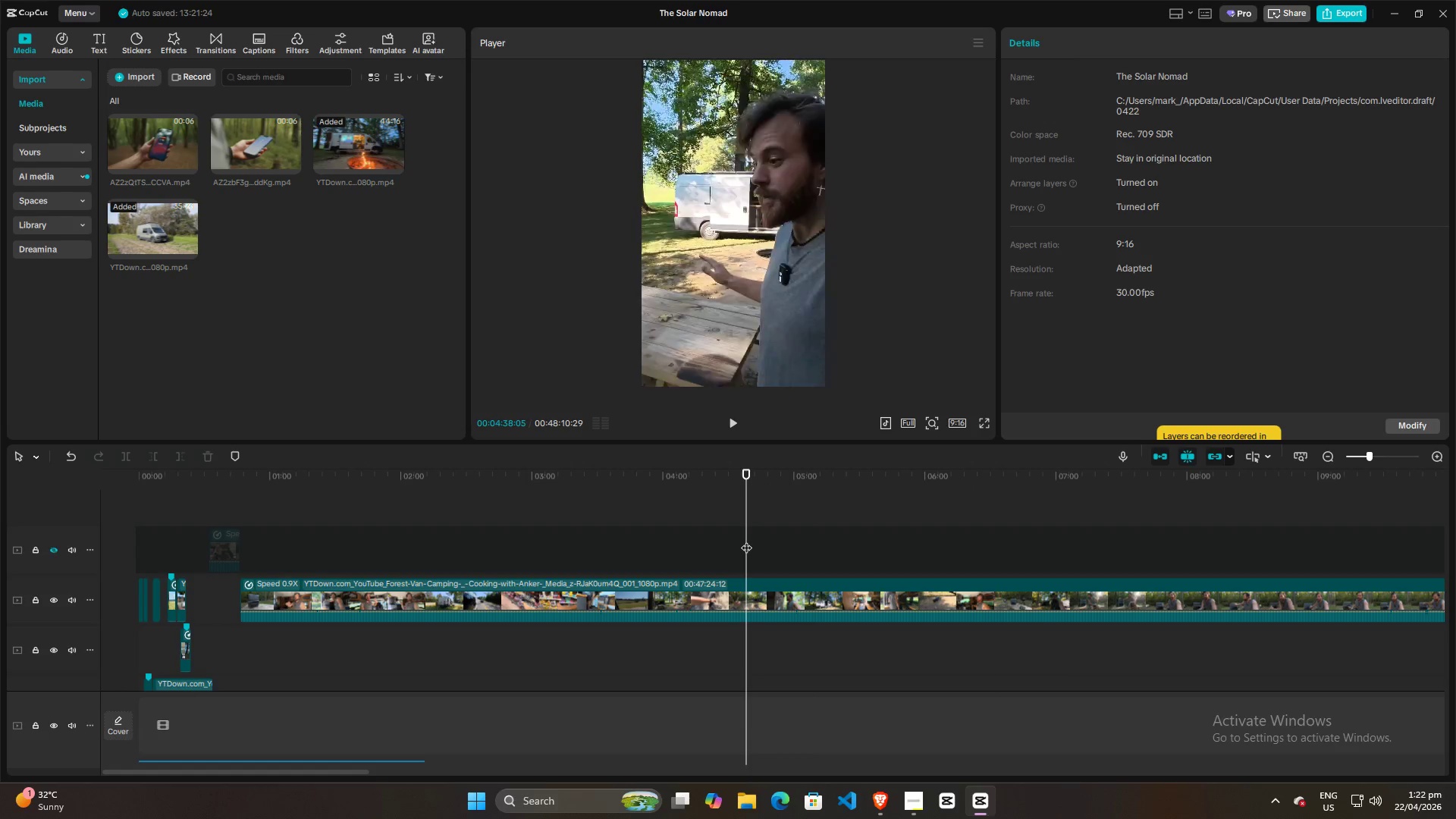 
key(Space)
 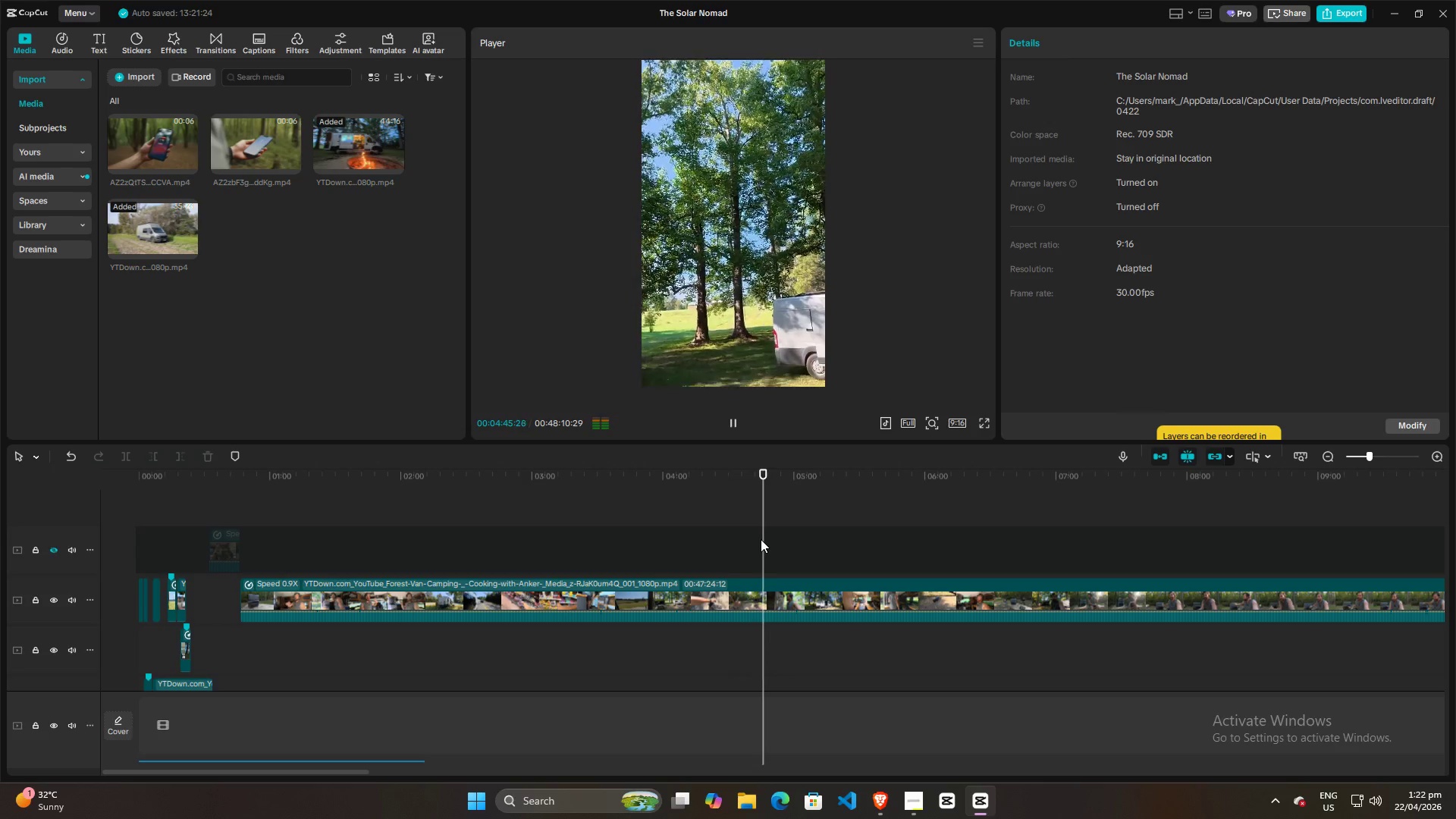 
wait(12.86)
 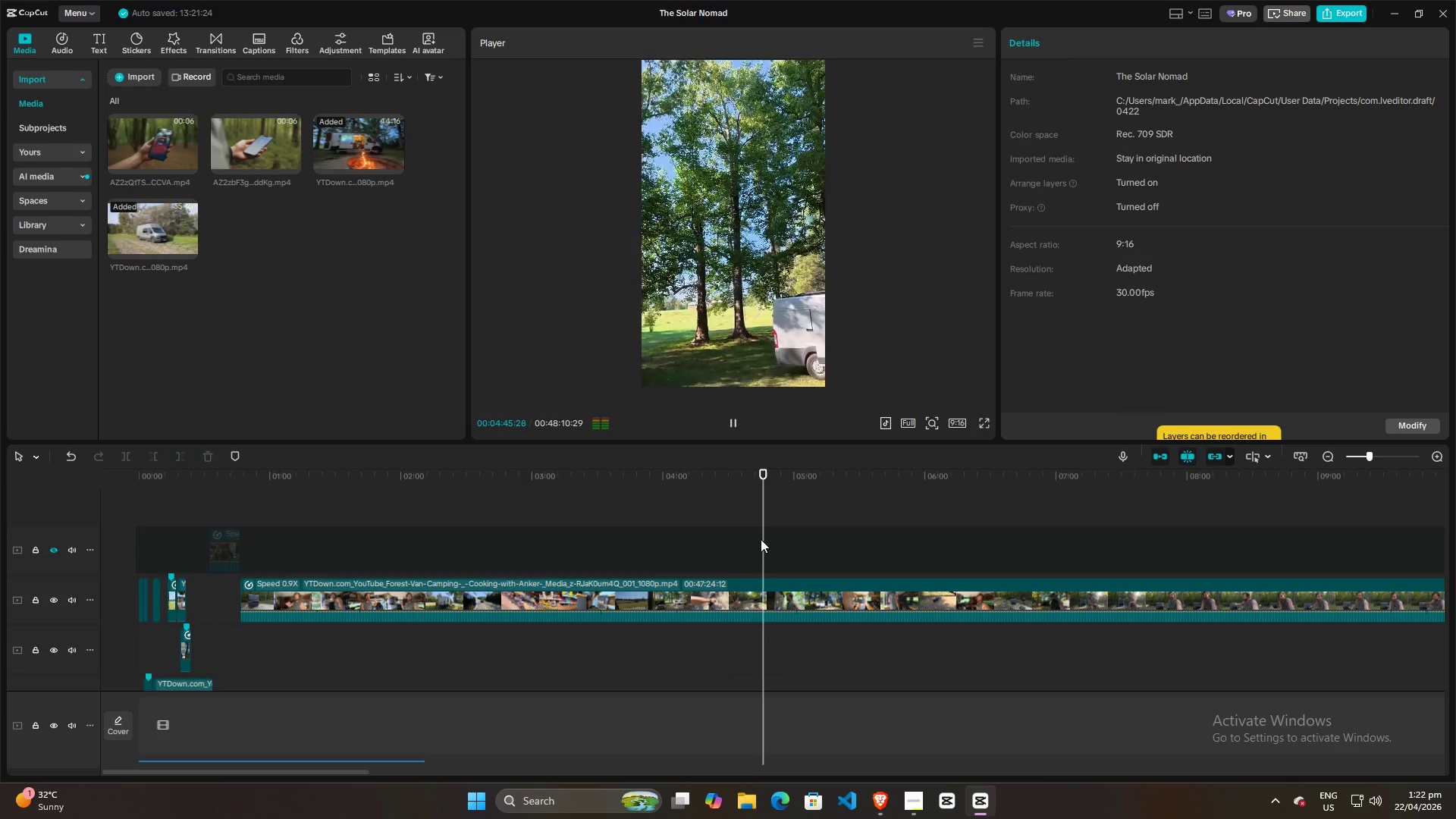 
hold_key(key=ControlLeft, duration=1.08)
scroll: coordinate [755, 554], scroll_direction: down, amount: 8.0
 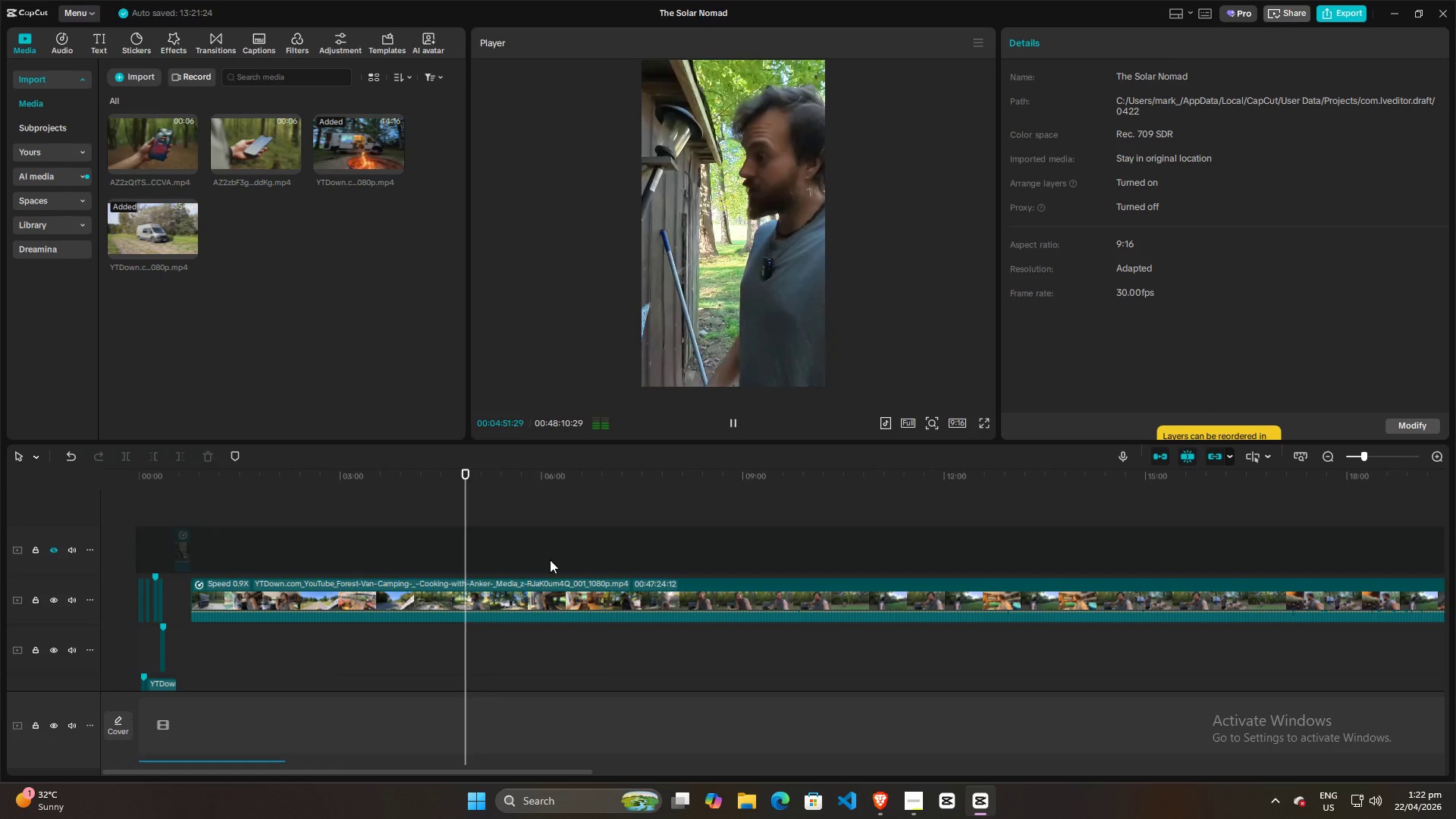 
wait(15.32)
 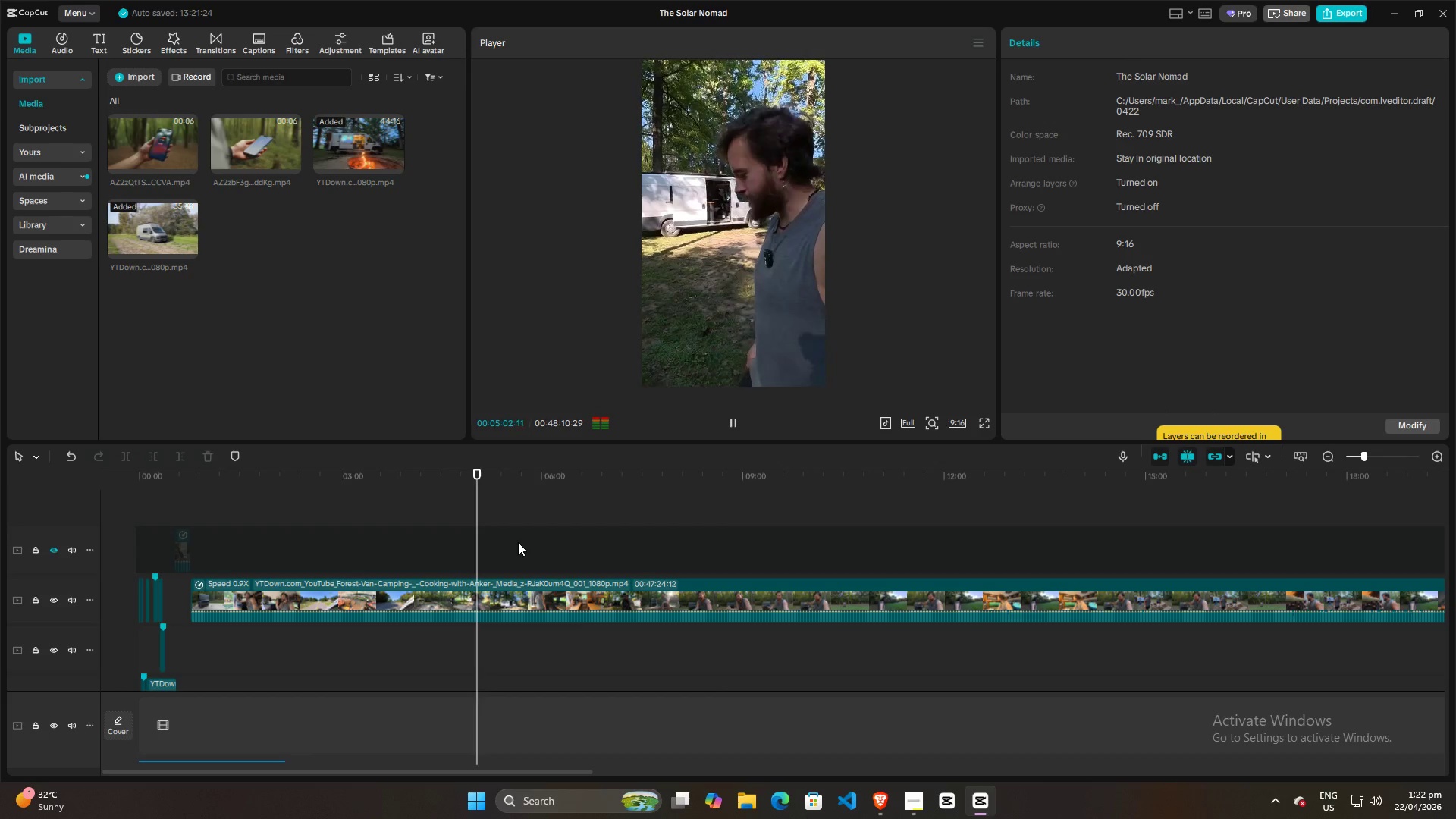 
left_click([488, 547])
 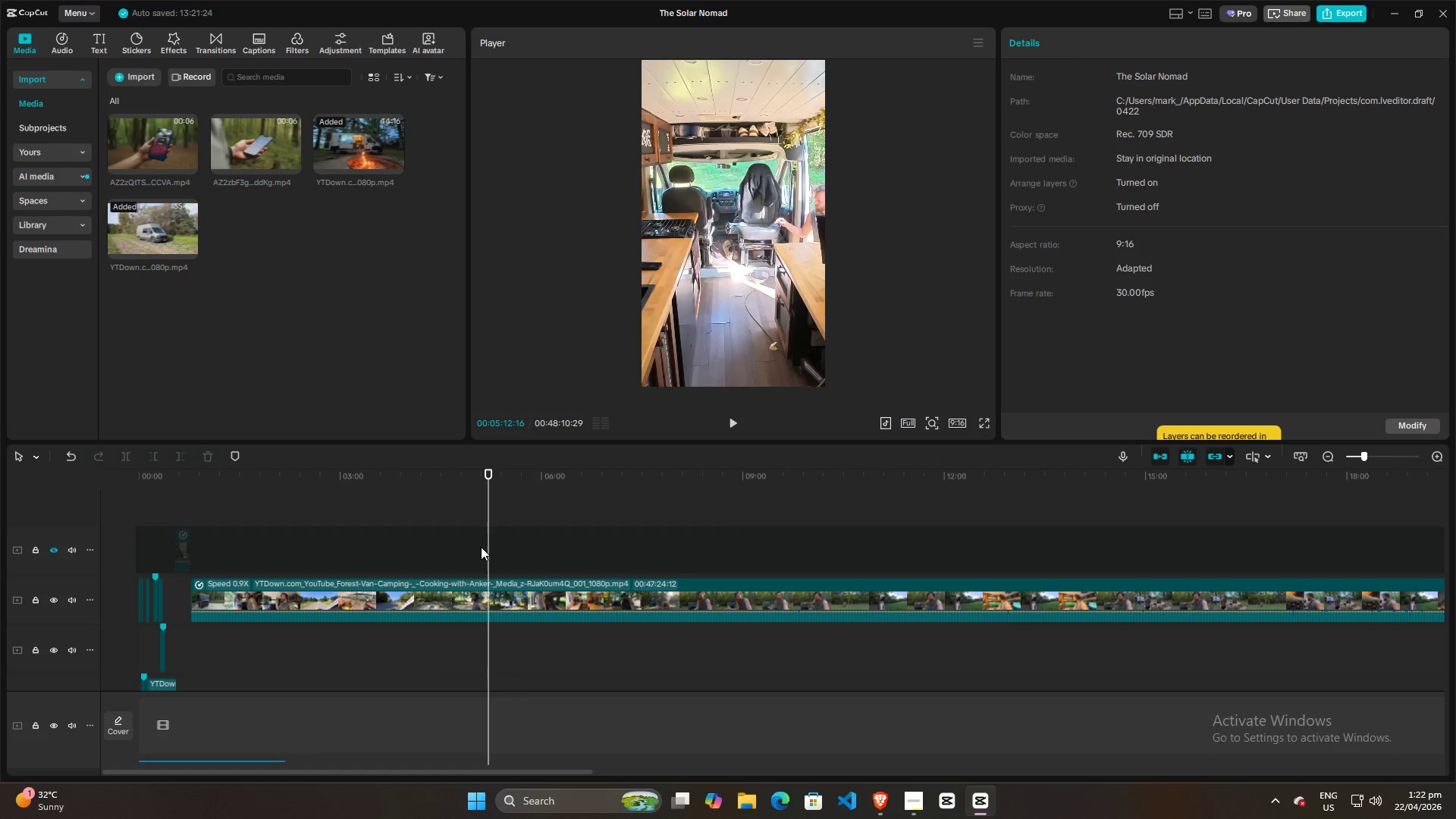 
key(Space)
 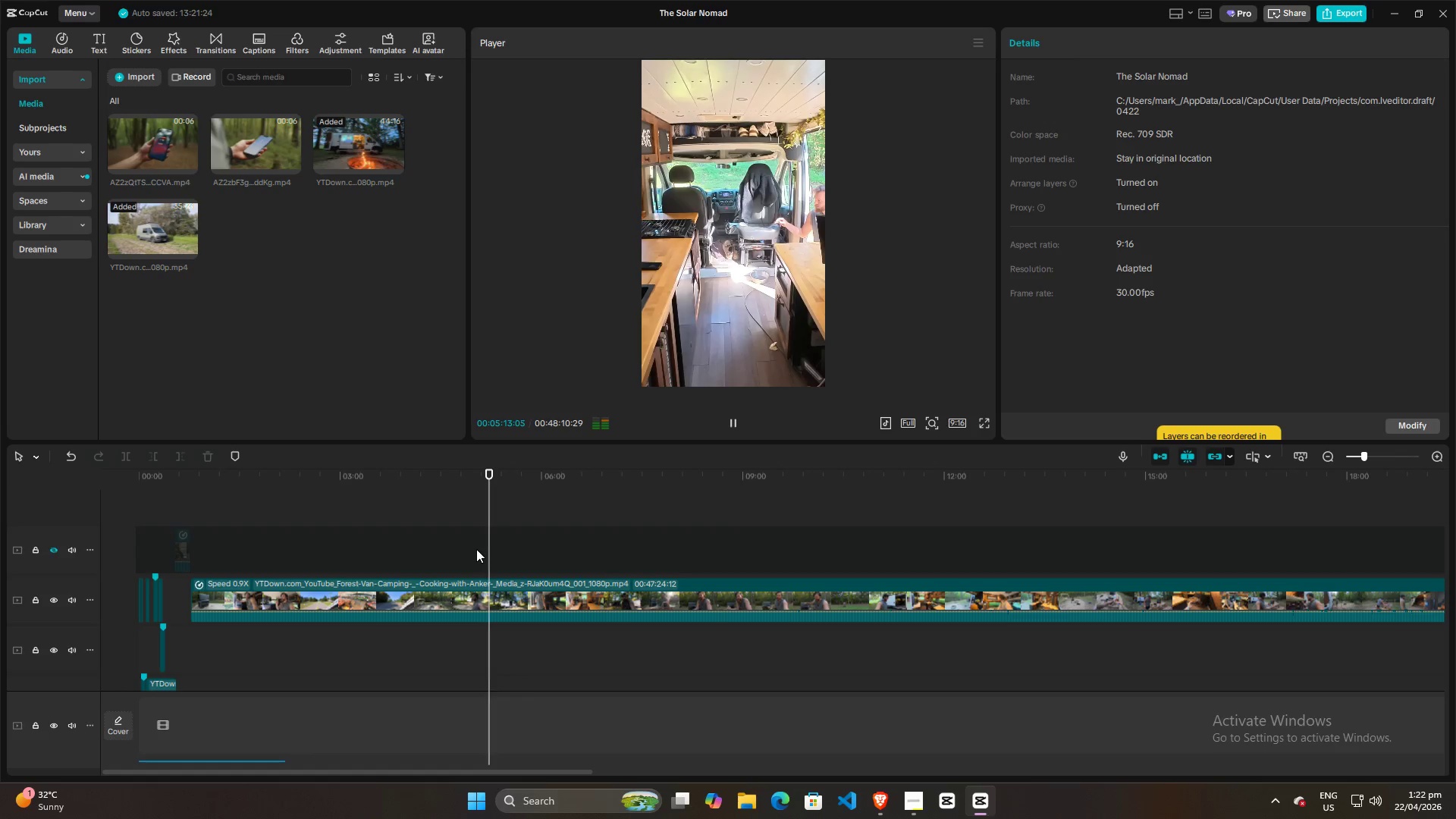 
left_click([474, 554])
 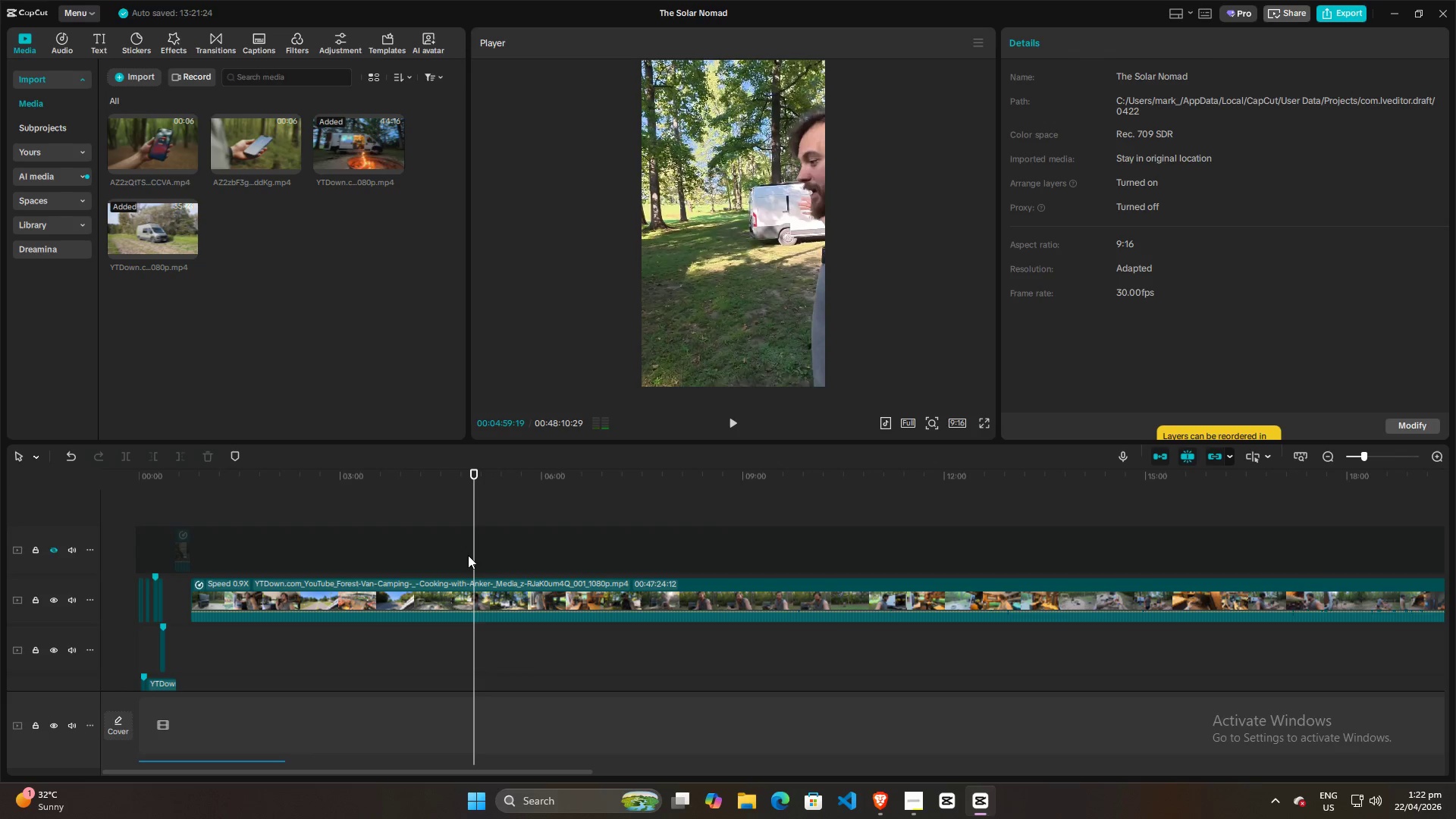 
key(Space)
 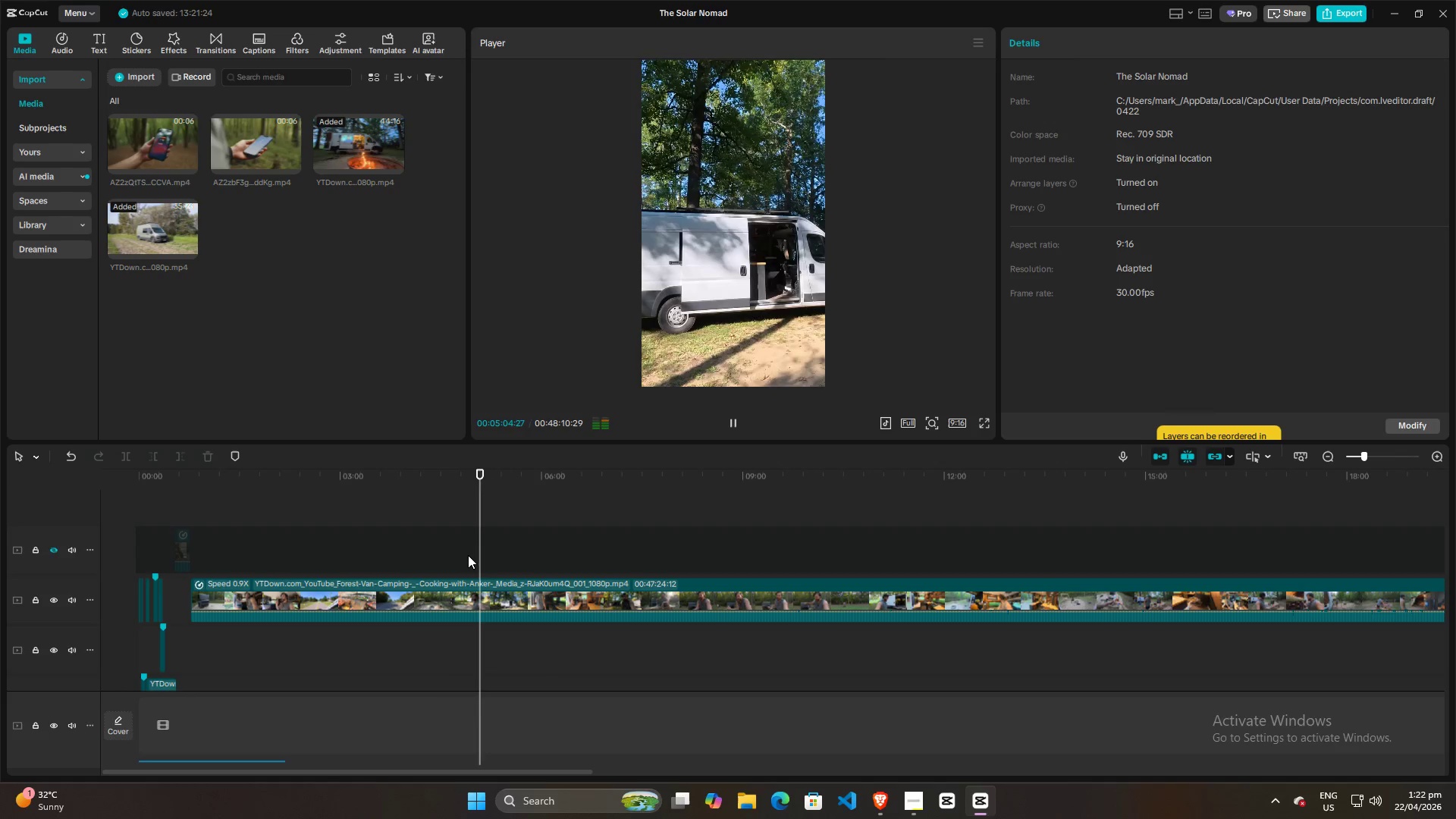 
wait(10.33)
 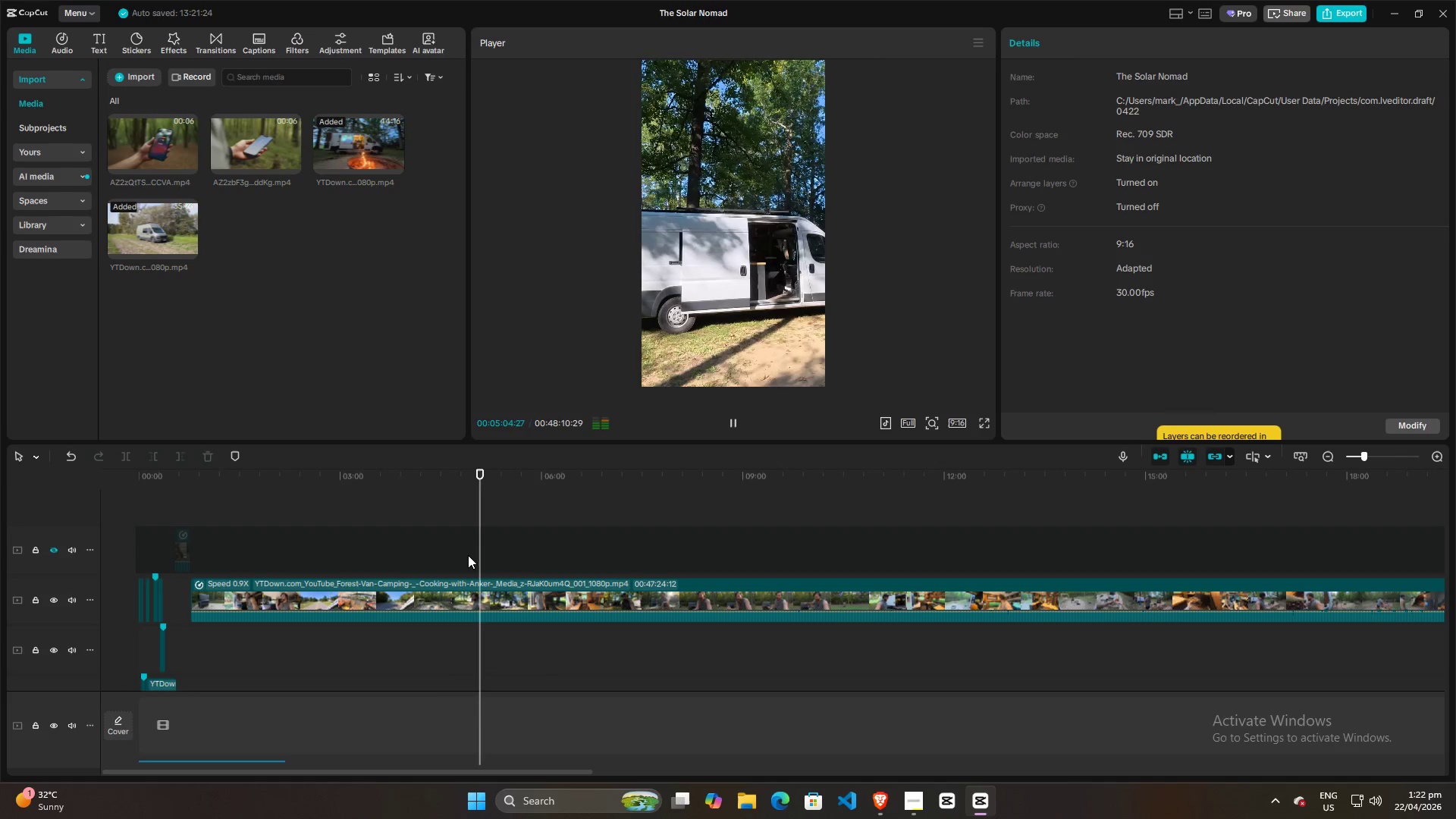 
left_click_drag(start_coordinate=[722, 285], to_coordinate=[731, 282])
 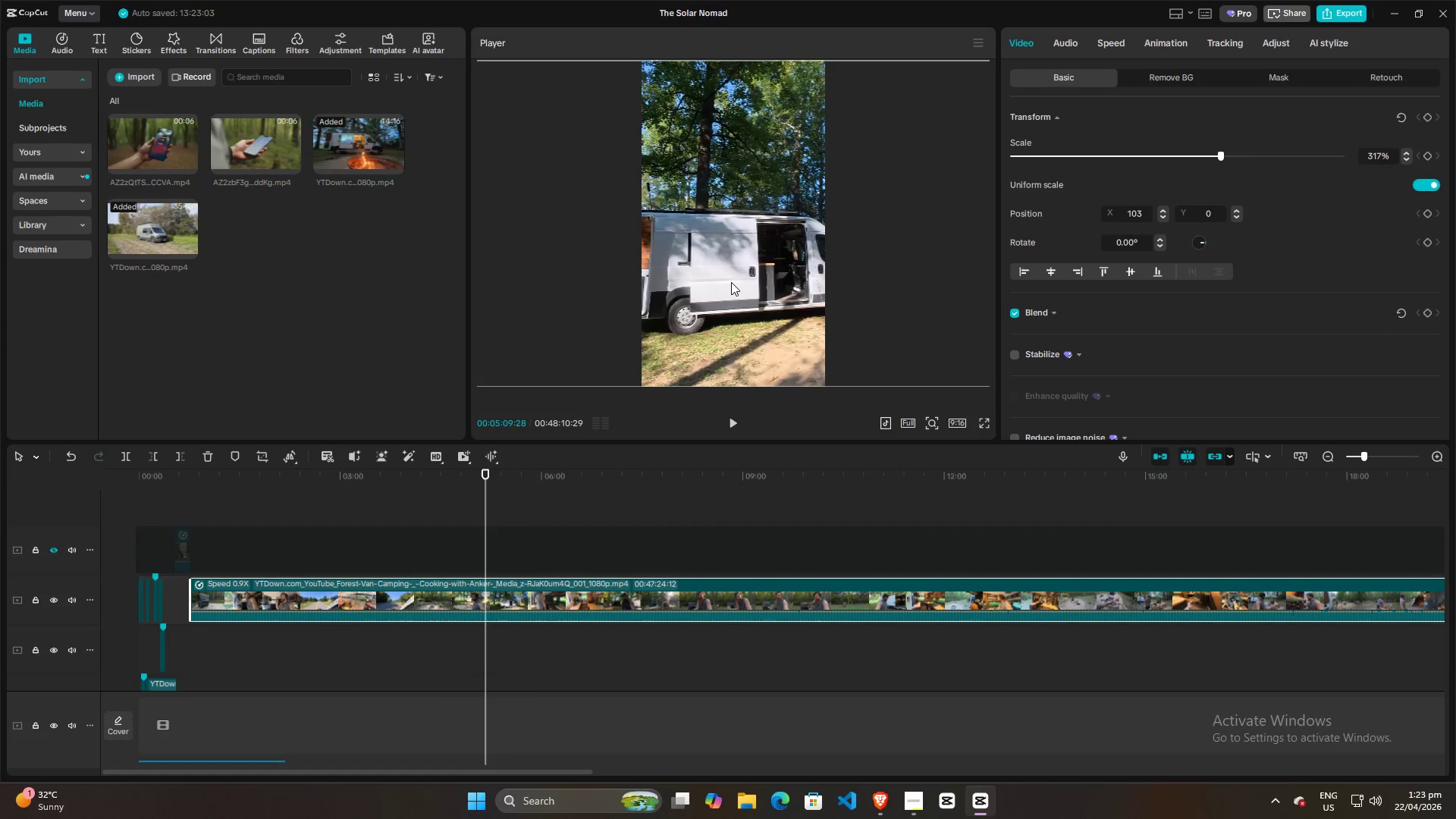 
key(Space)
 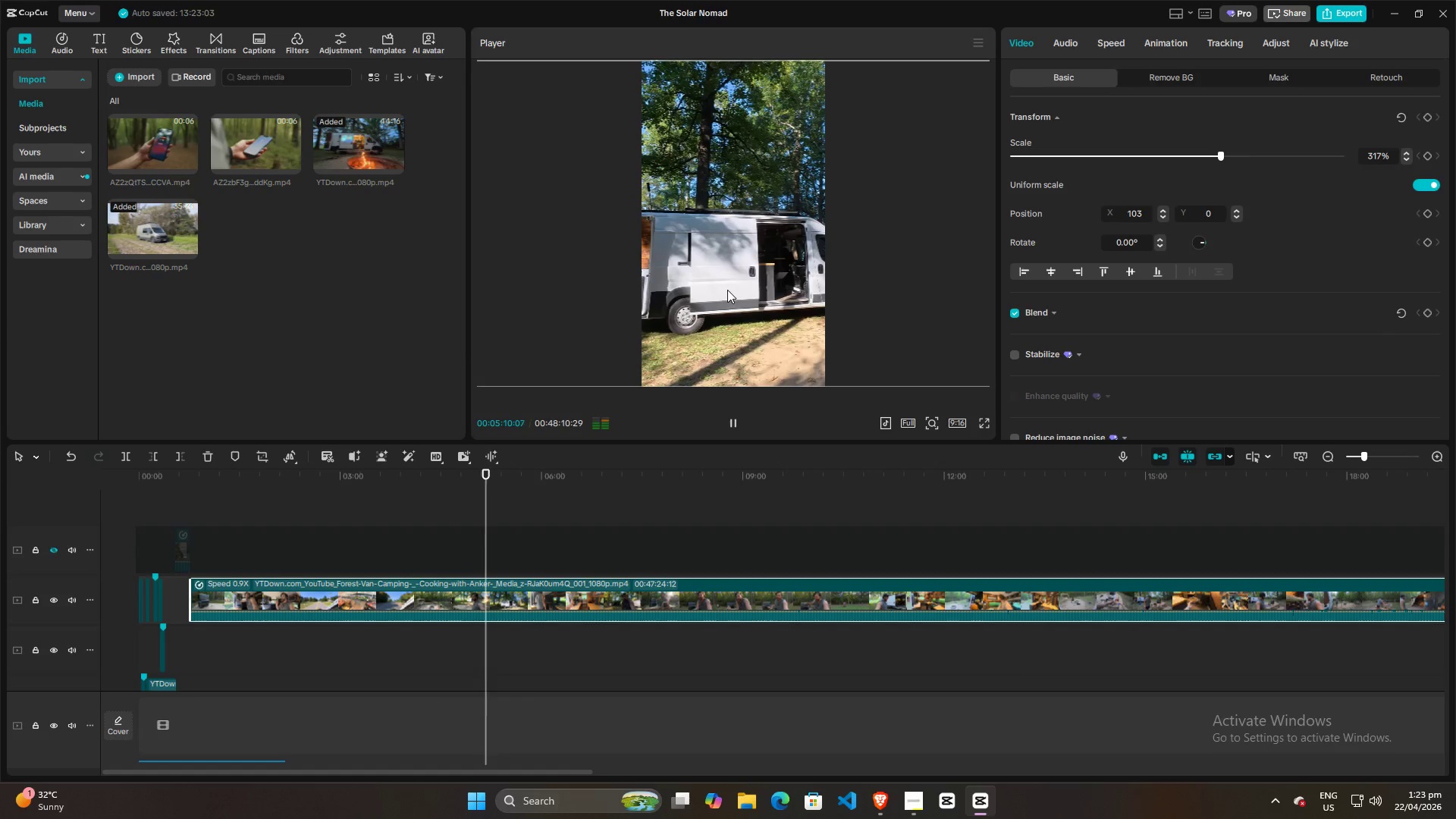 
left_click_drag(start_coordinate=[727, 290], to_coordinate=[781, 294])
 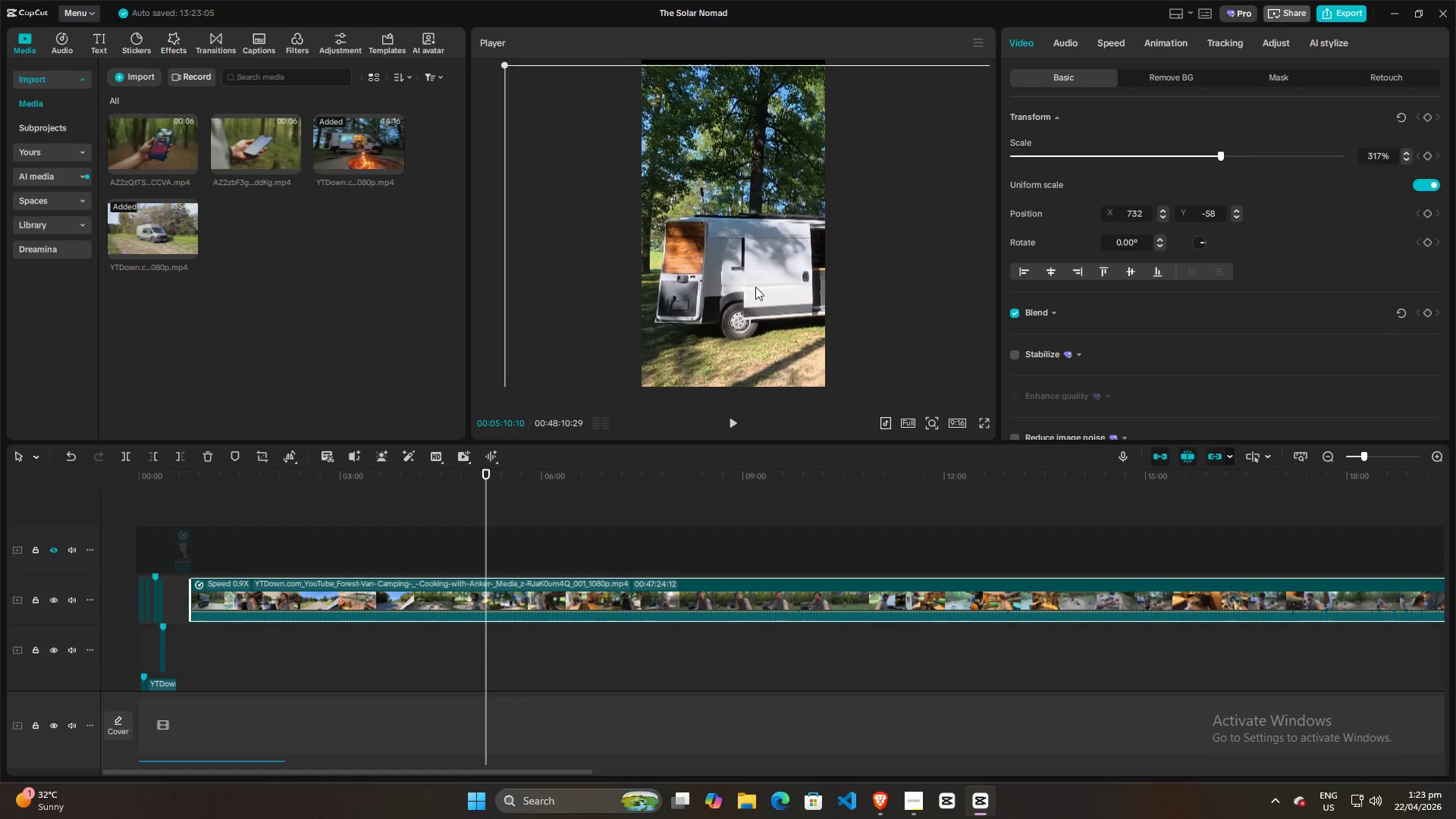 
left_click_drag(start_coordinate=[753, 284], to_coordinate=[755, 281])
 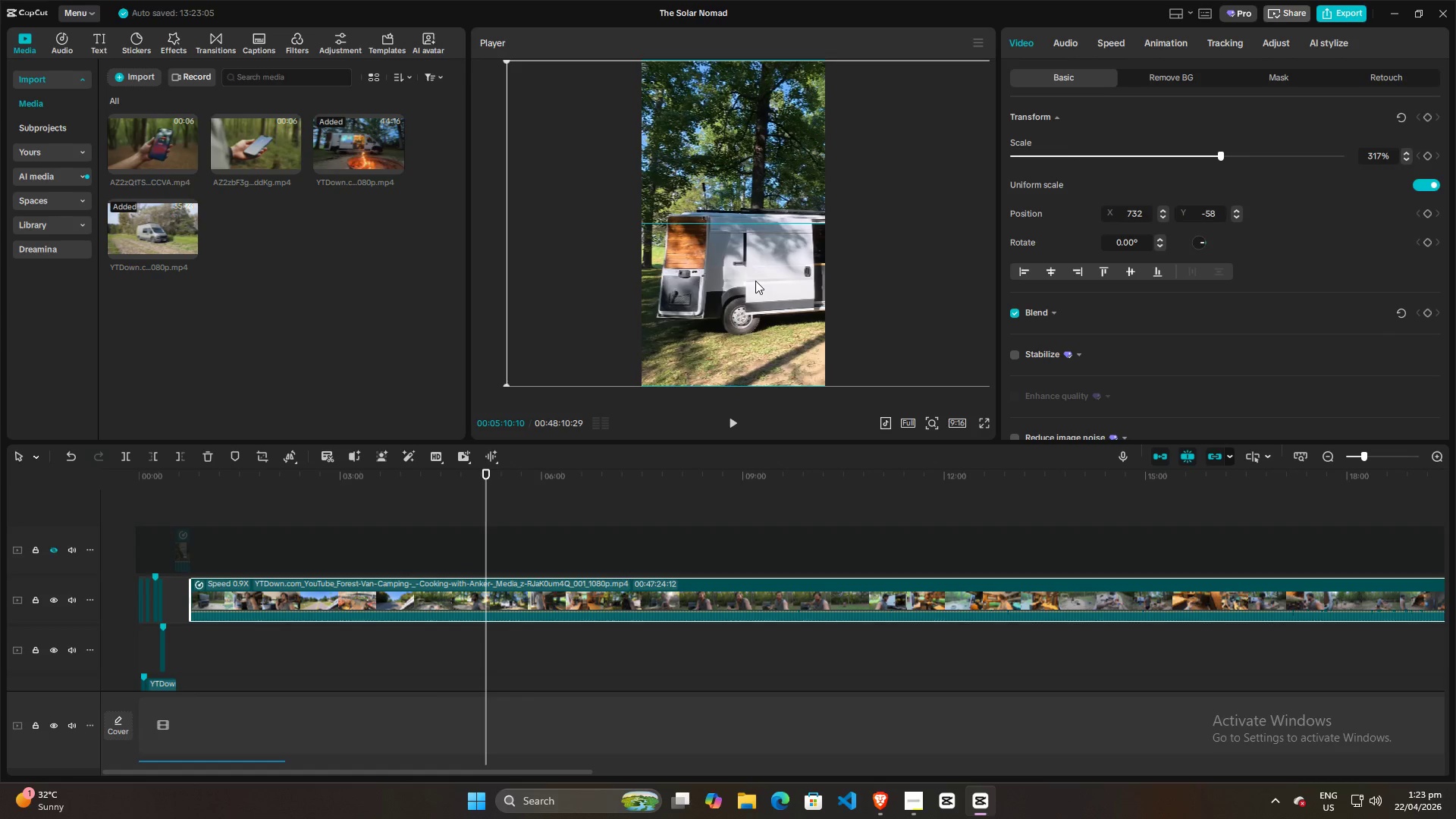 
key(Space)
 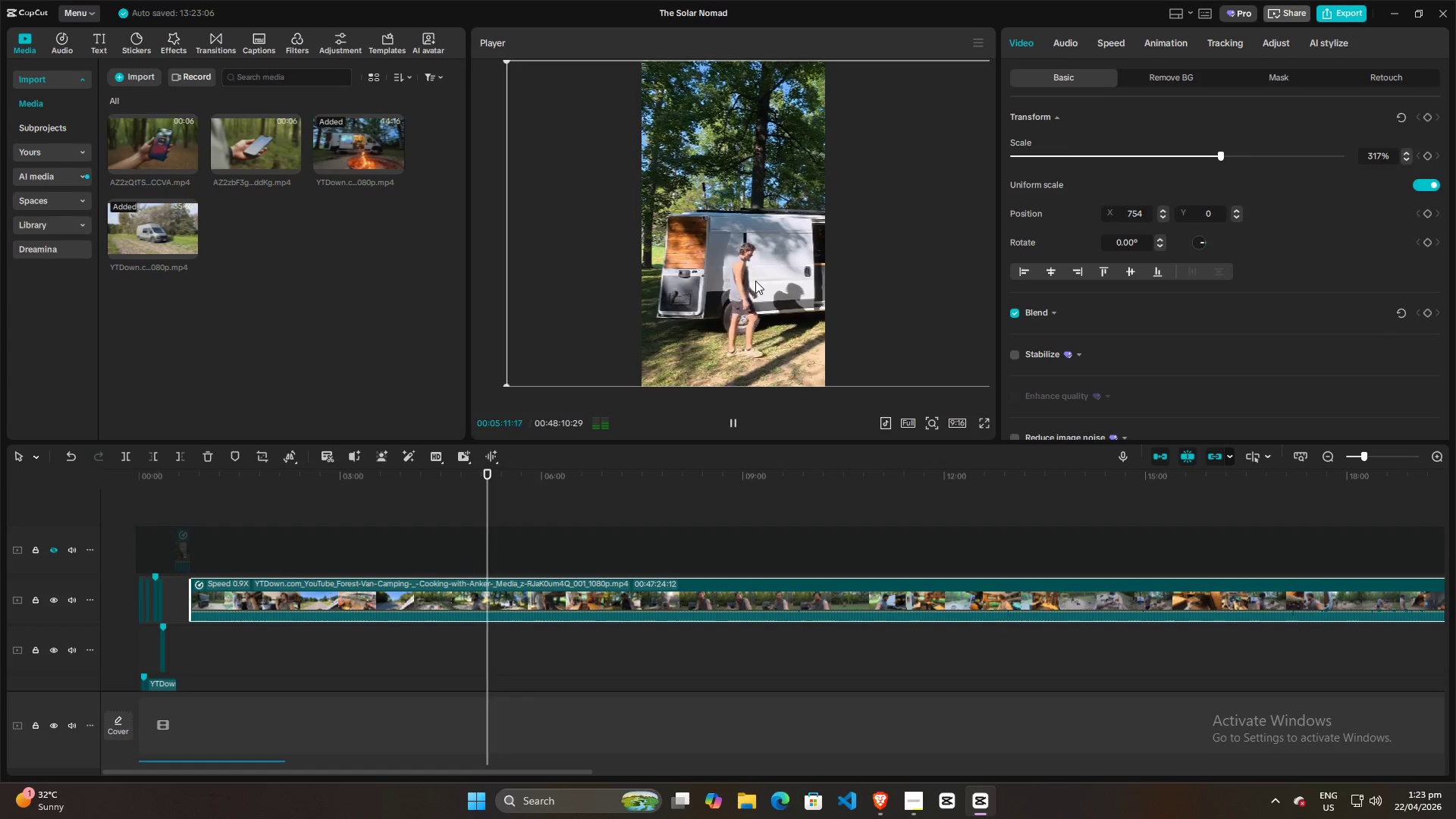 
left_click_drag(start_coordinate=[755, 281], to_coordinate=[720, 280])
 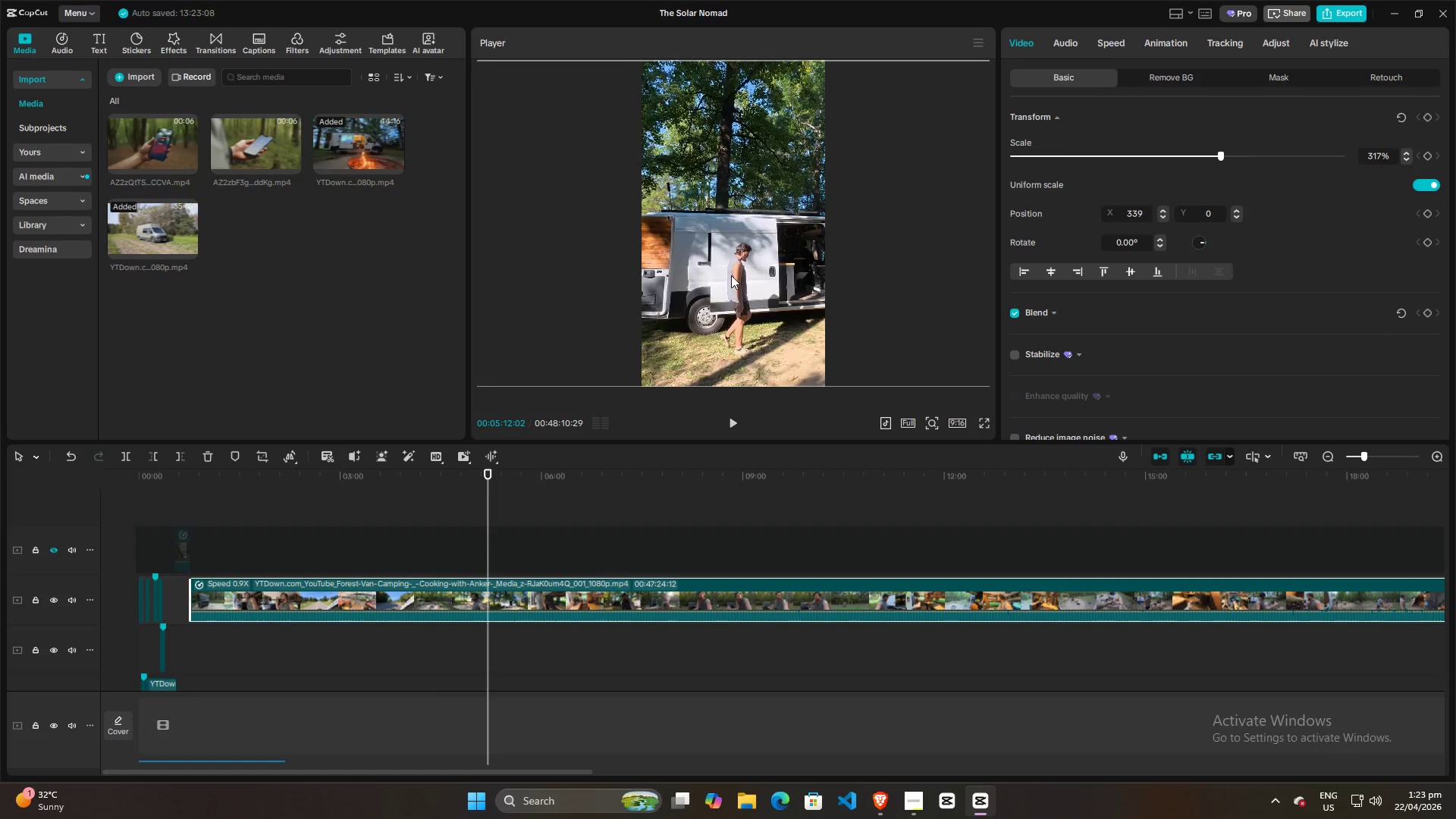 
left_click_drag(start_coordinate=[731, 275], to_coordinate=[707, 275])
 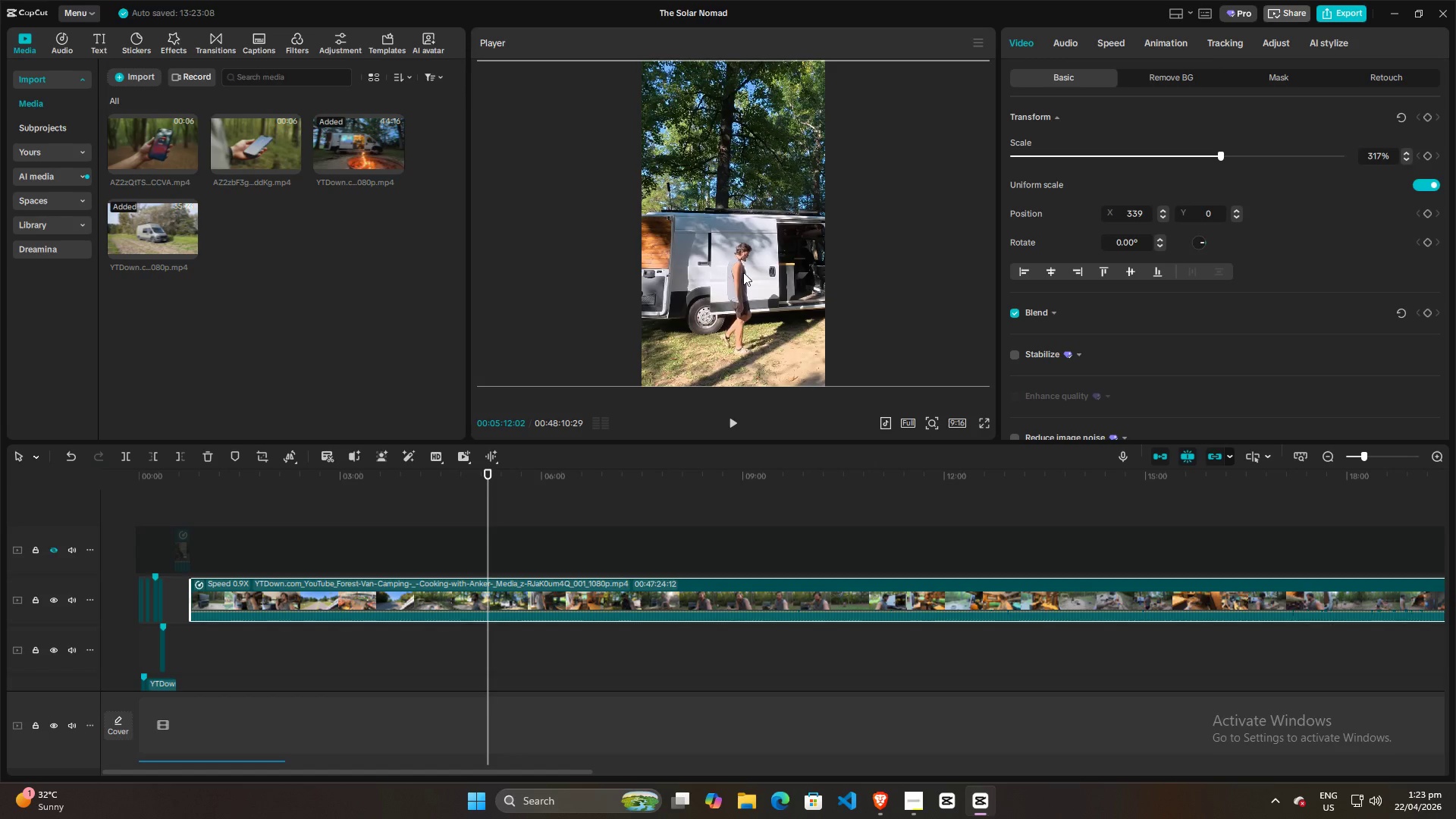 
left_click_drag(start_coordinate=[743, 272], to_coordinate=[731, 273])
 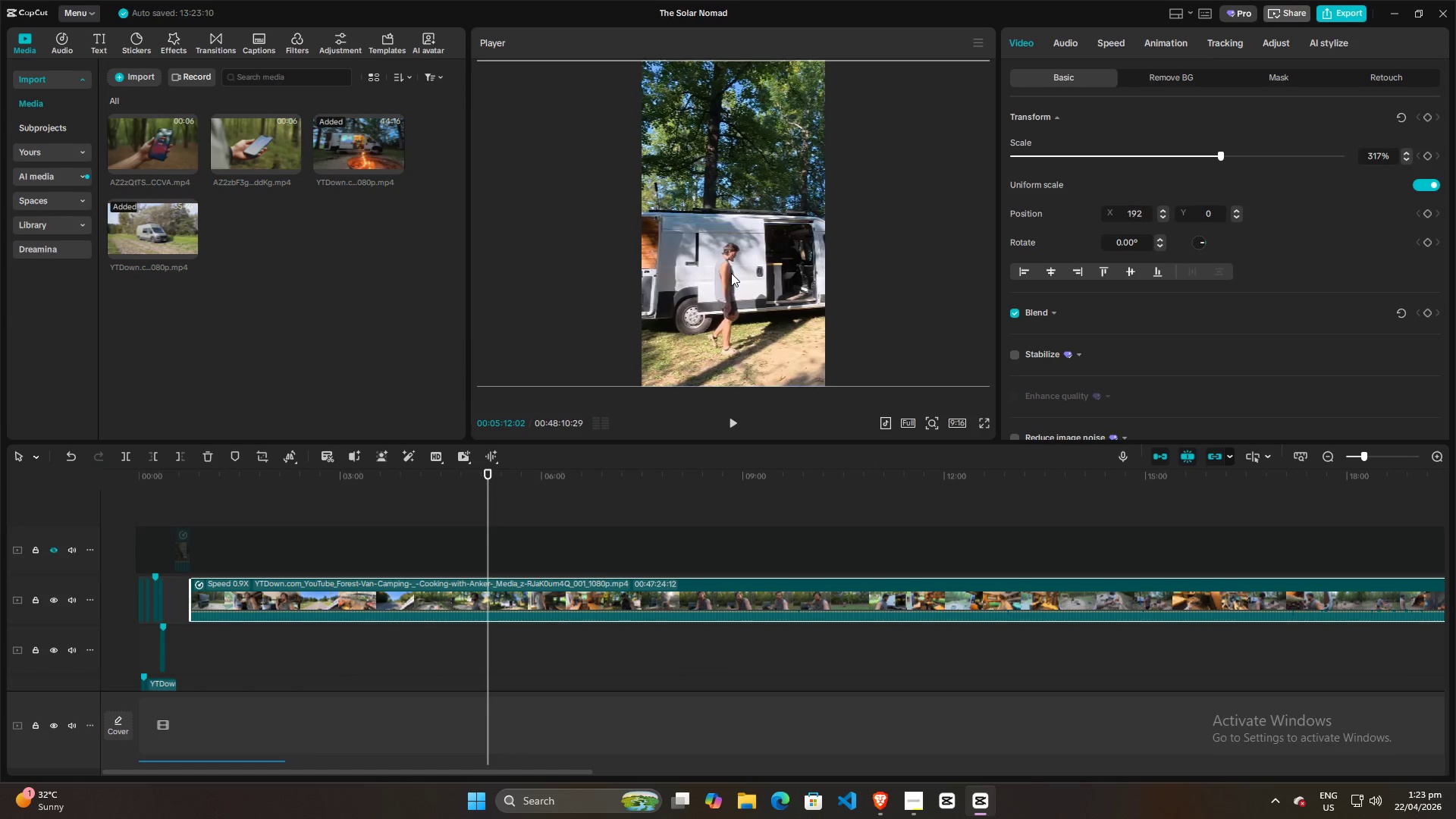 
key(Space)
 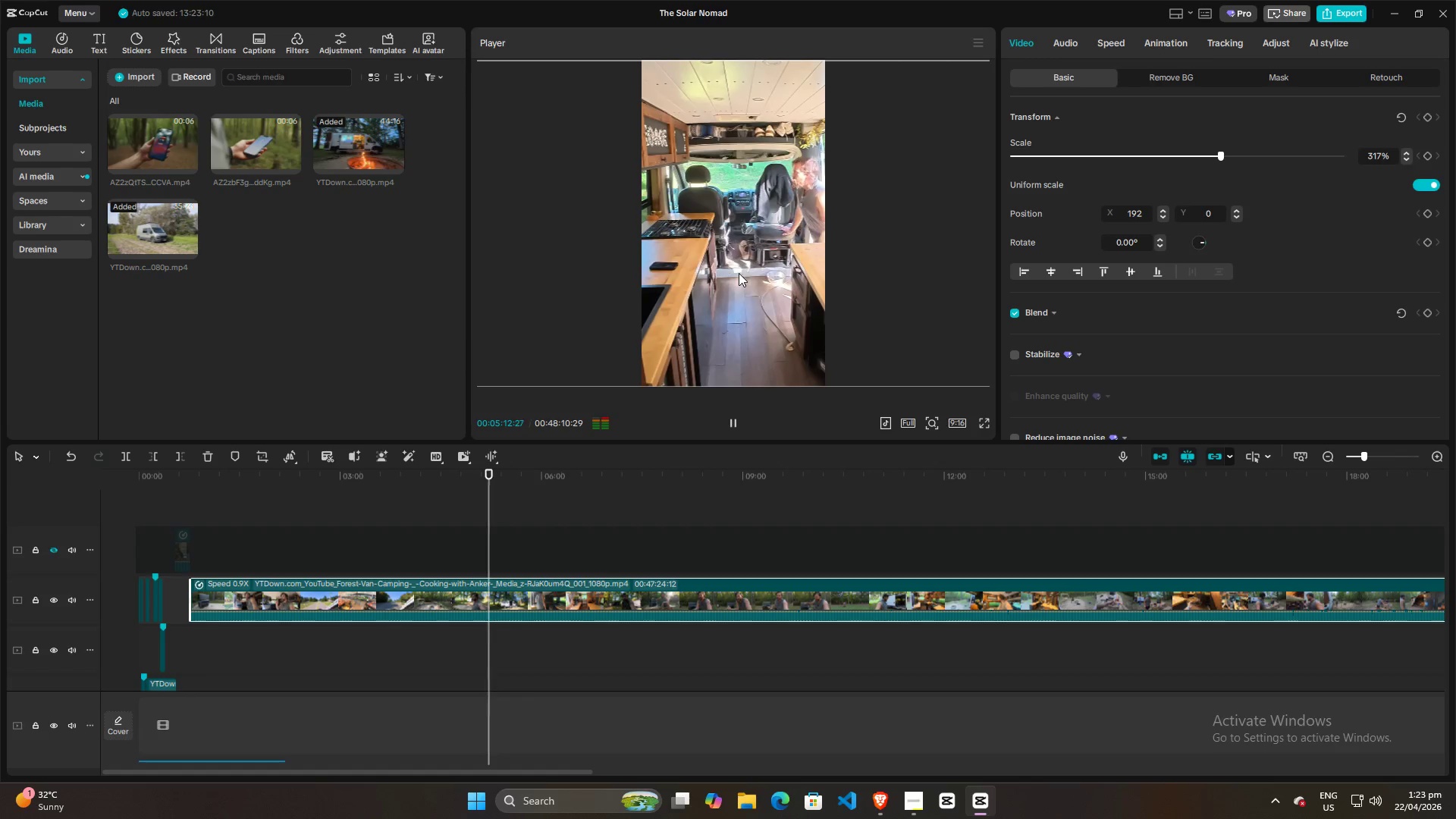 
key(Space)
 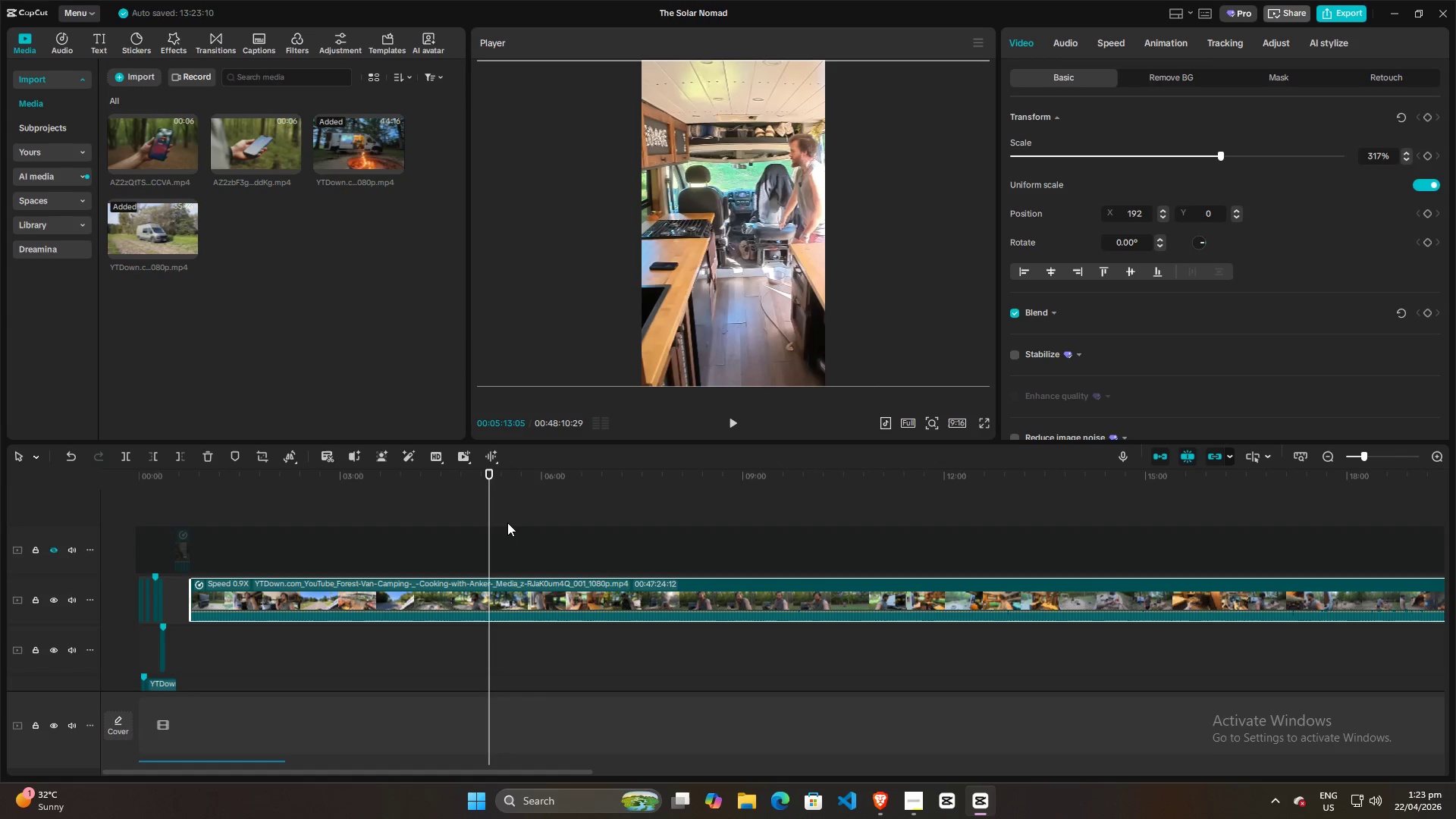 
left_click_drag(start_coordinate=[490, 512], to_coordinate=[486, 512])
 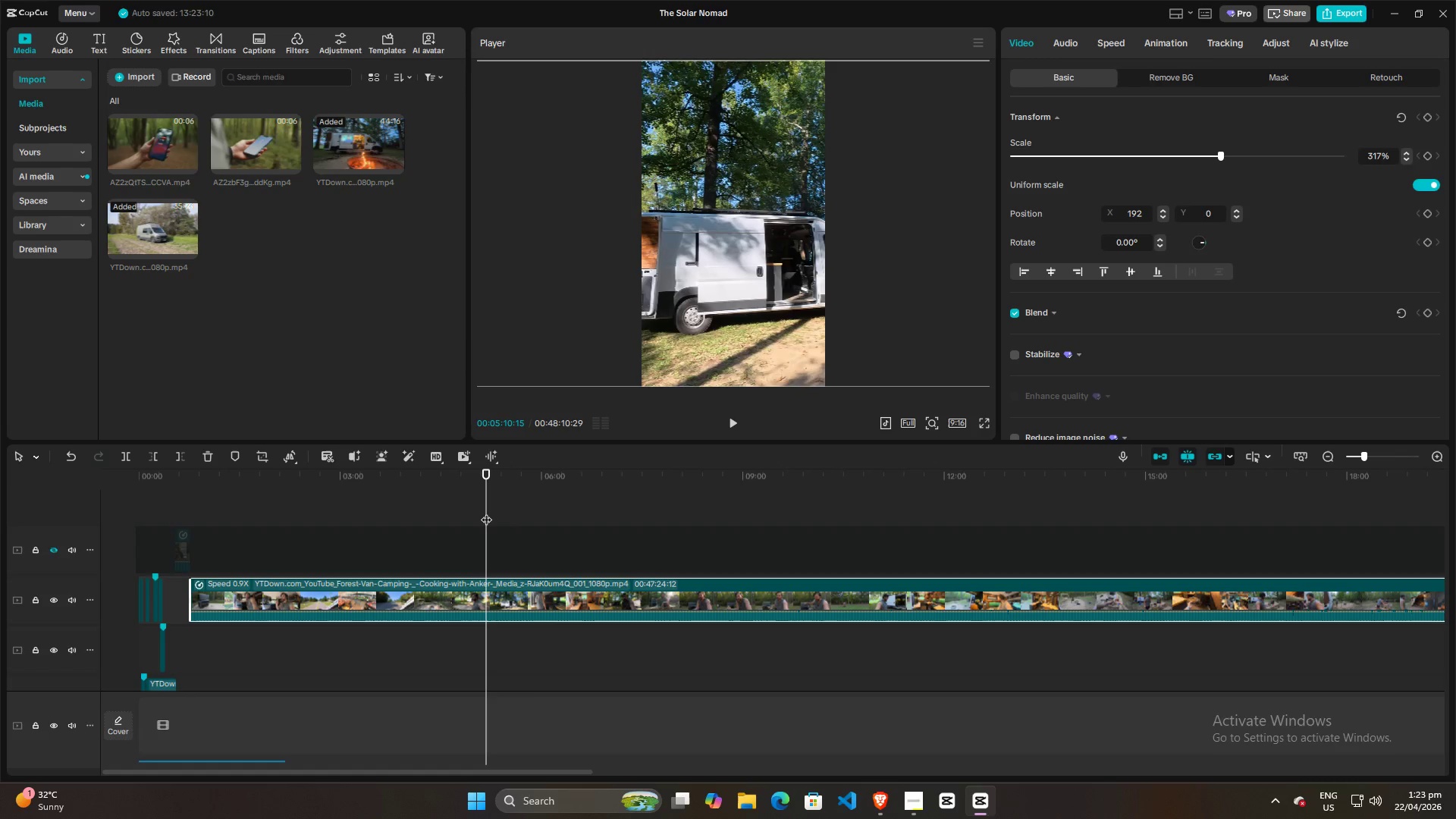 
key(Space)
 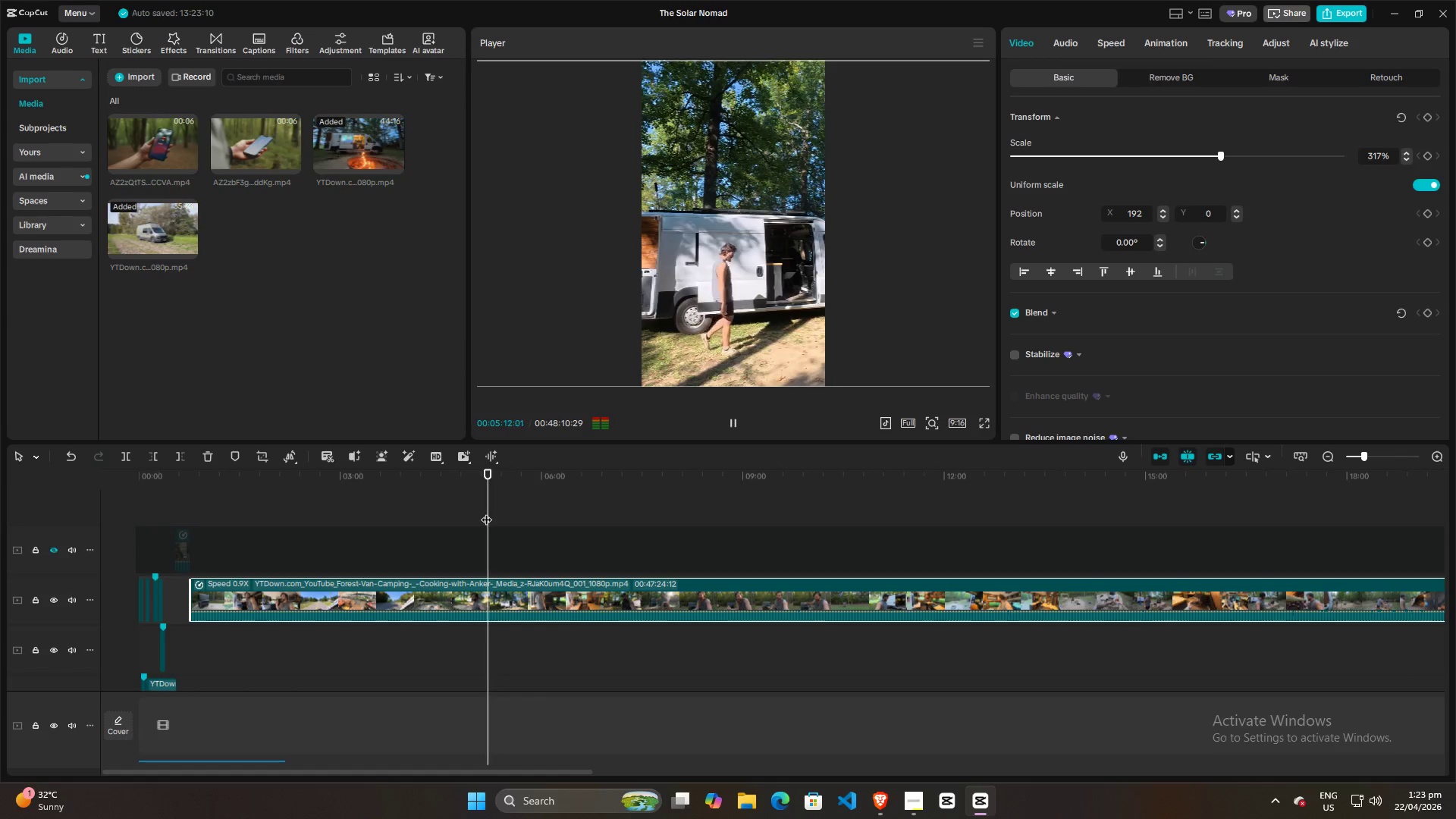 
key(Space)
 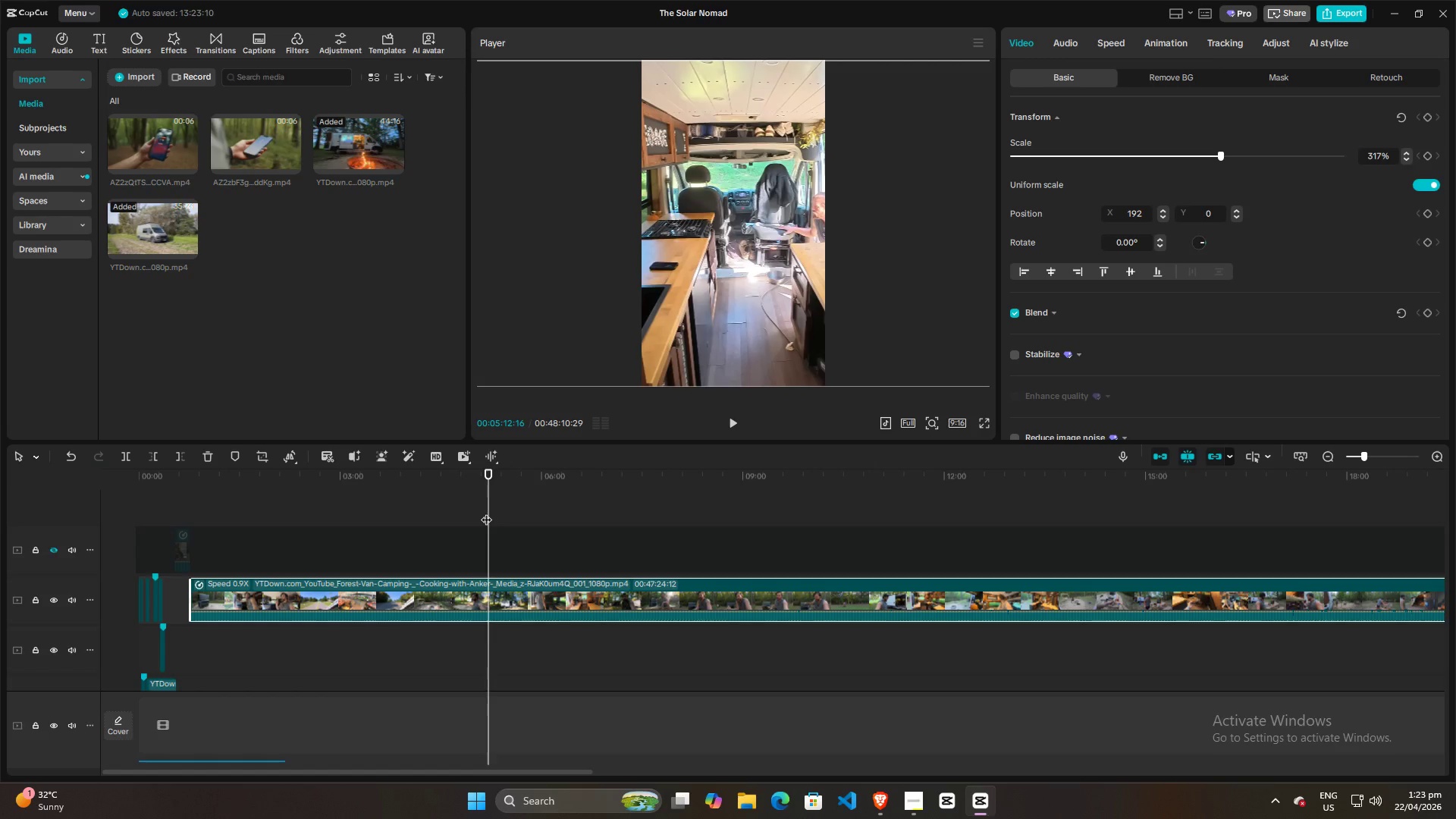 
key(ArrowLeft)
 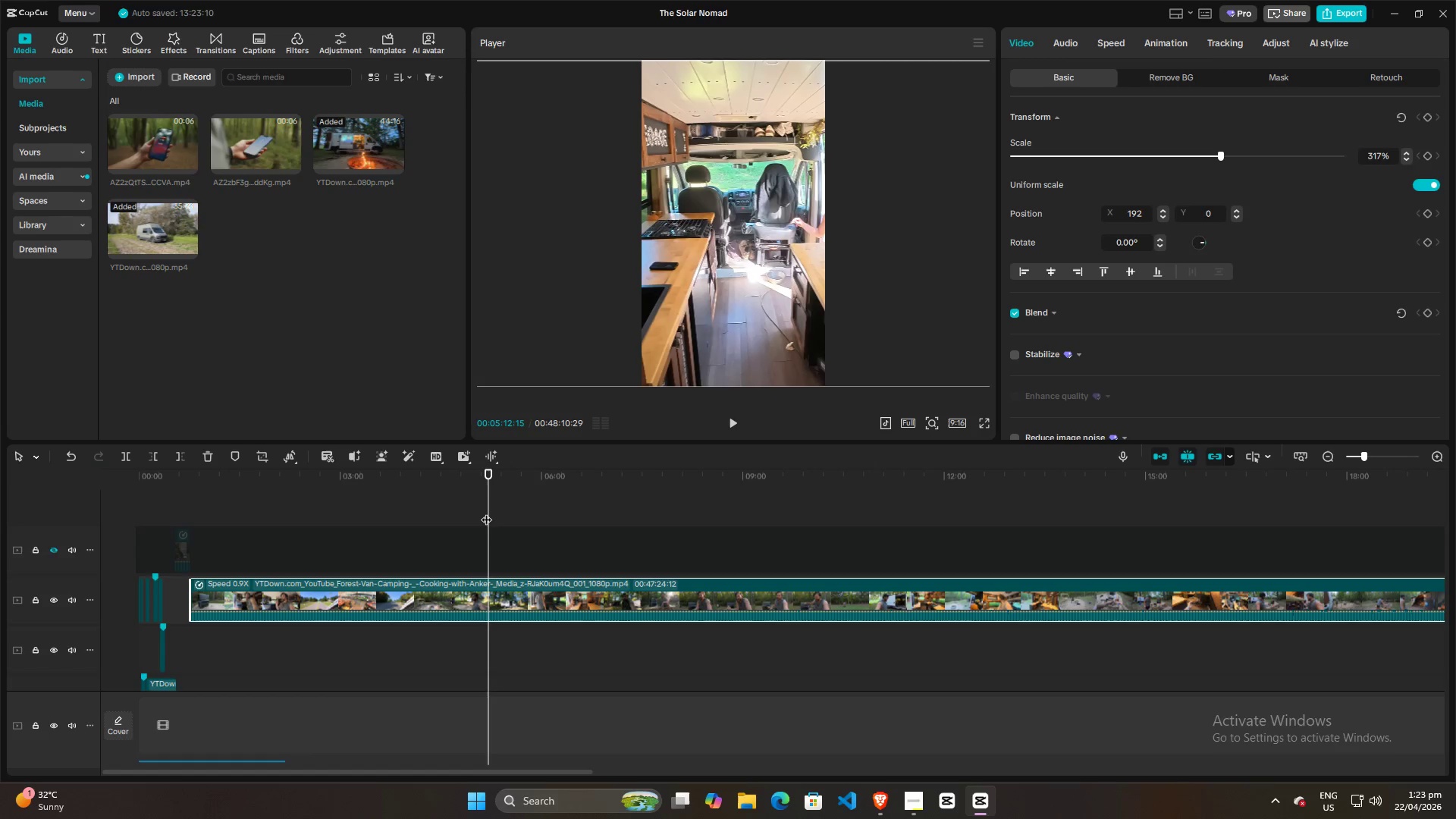 
key(ArrowLeft)
 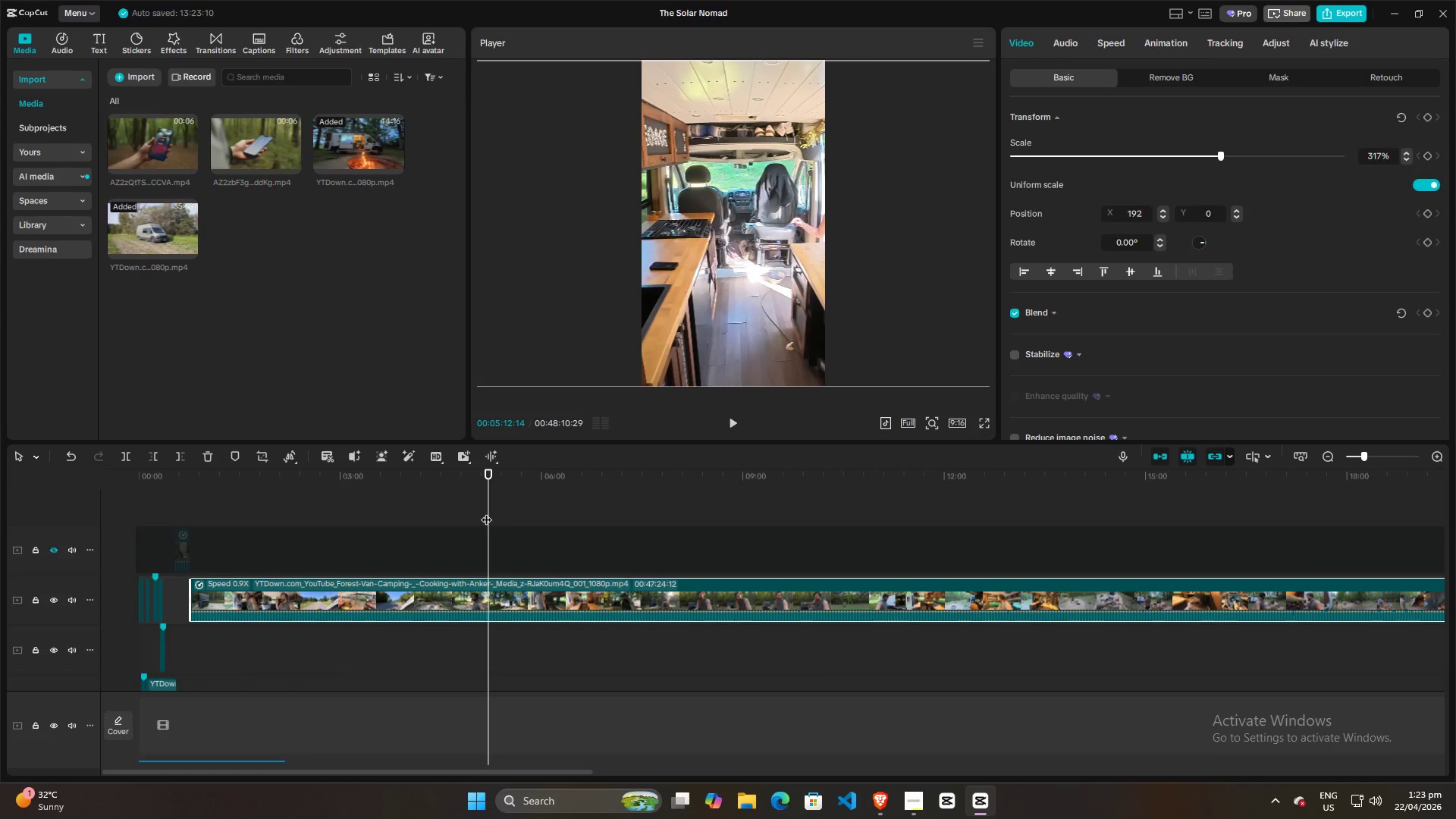 
key(ArrowLeft)
 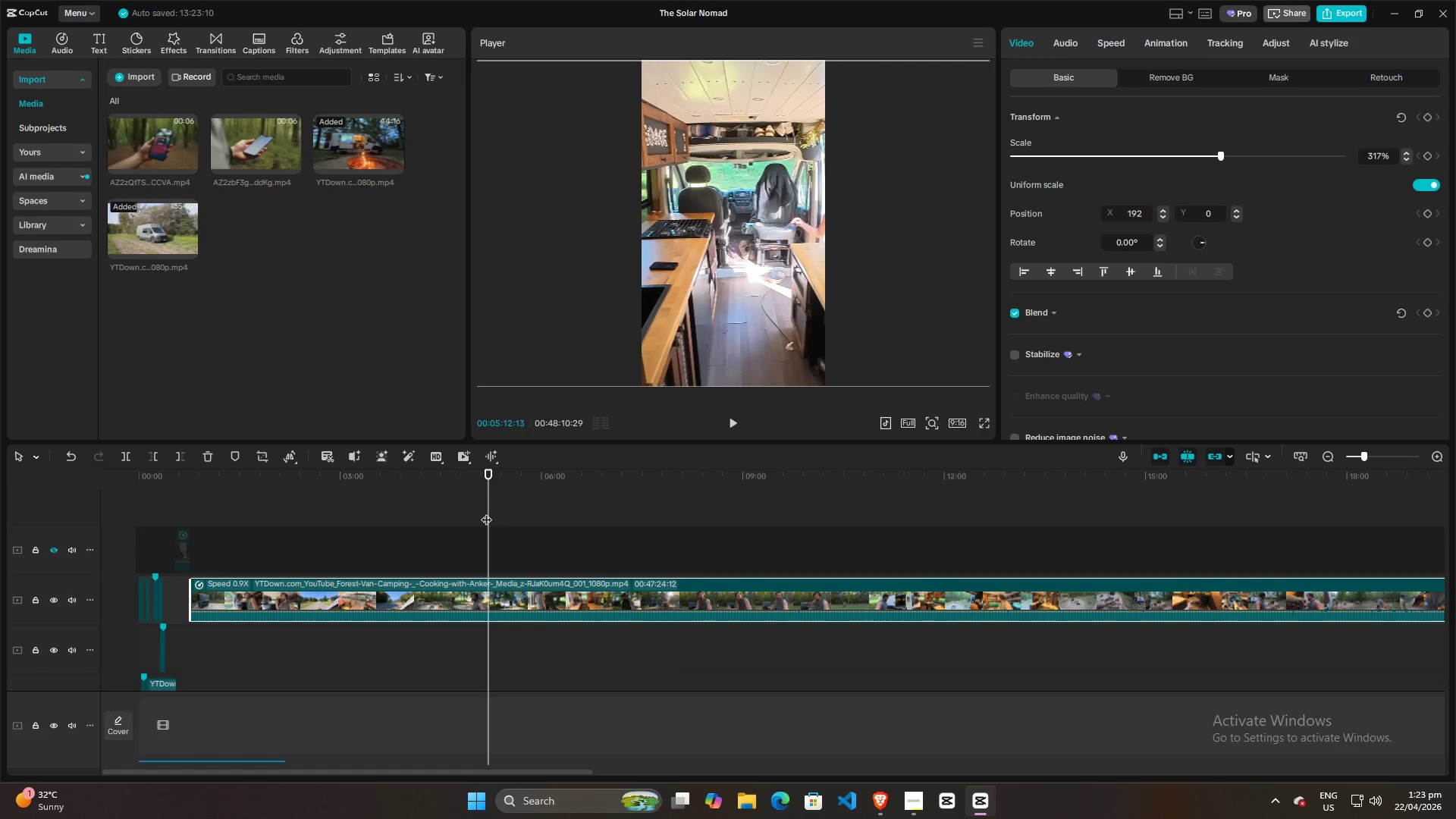 
key(ArrowLeft)
 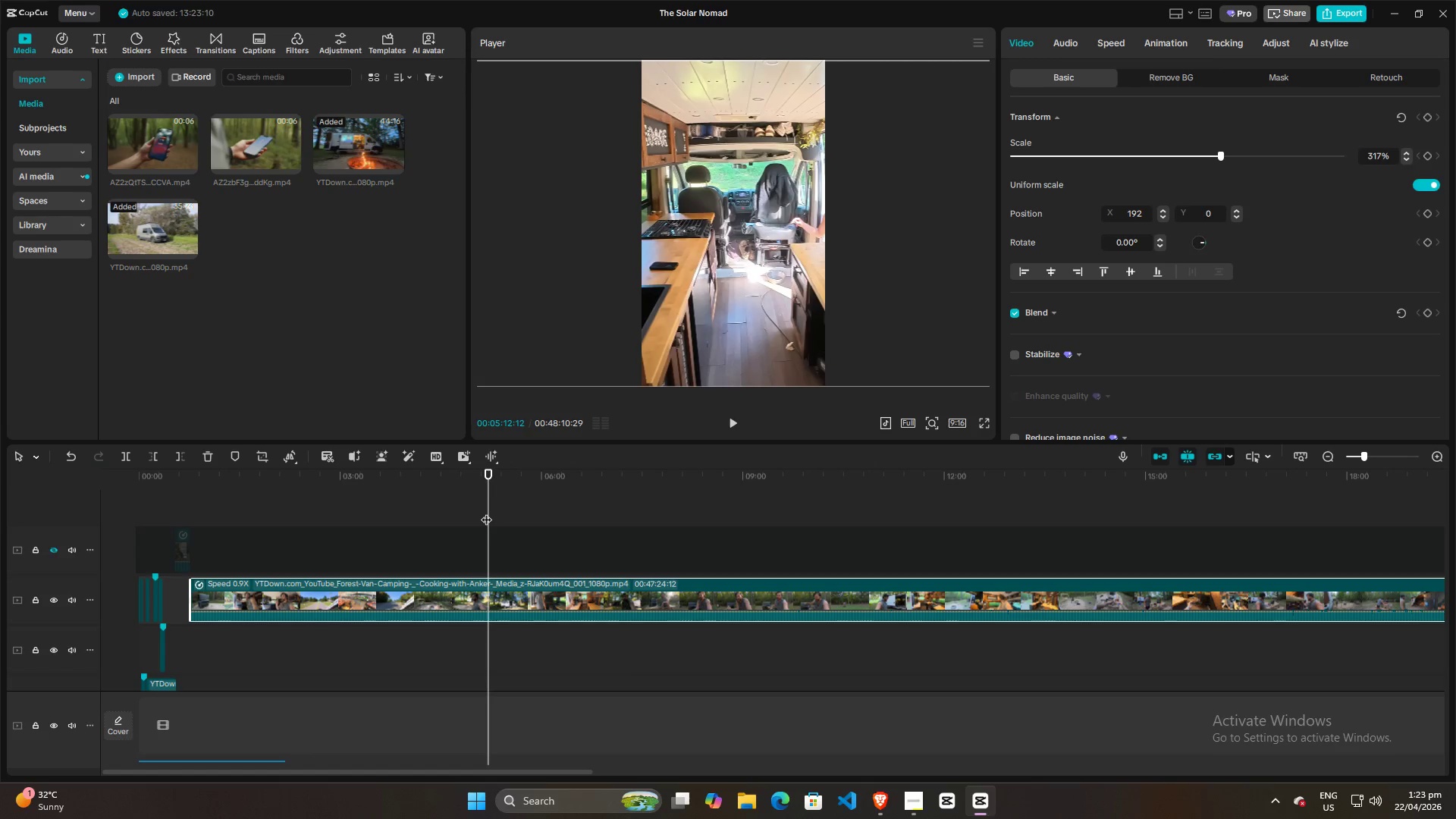 
key(ArrowLeft)
 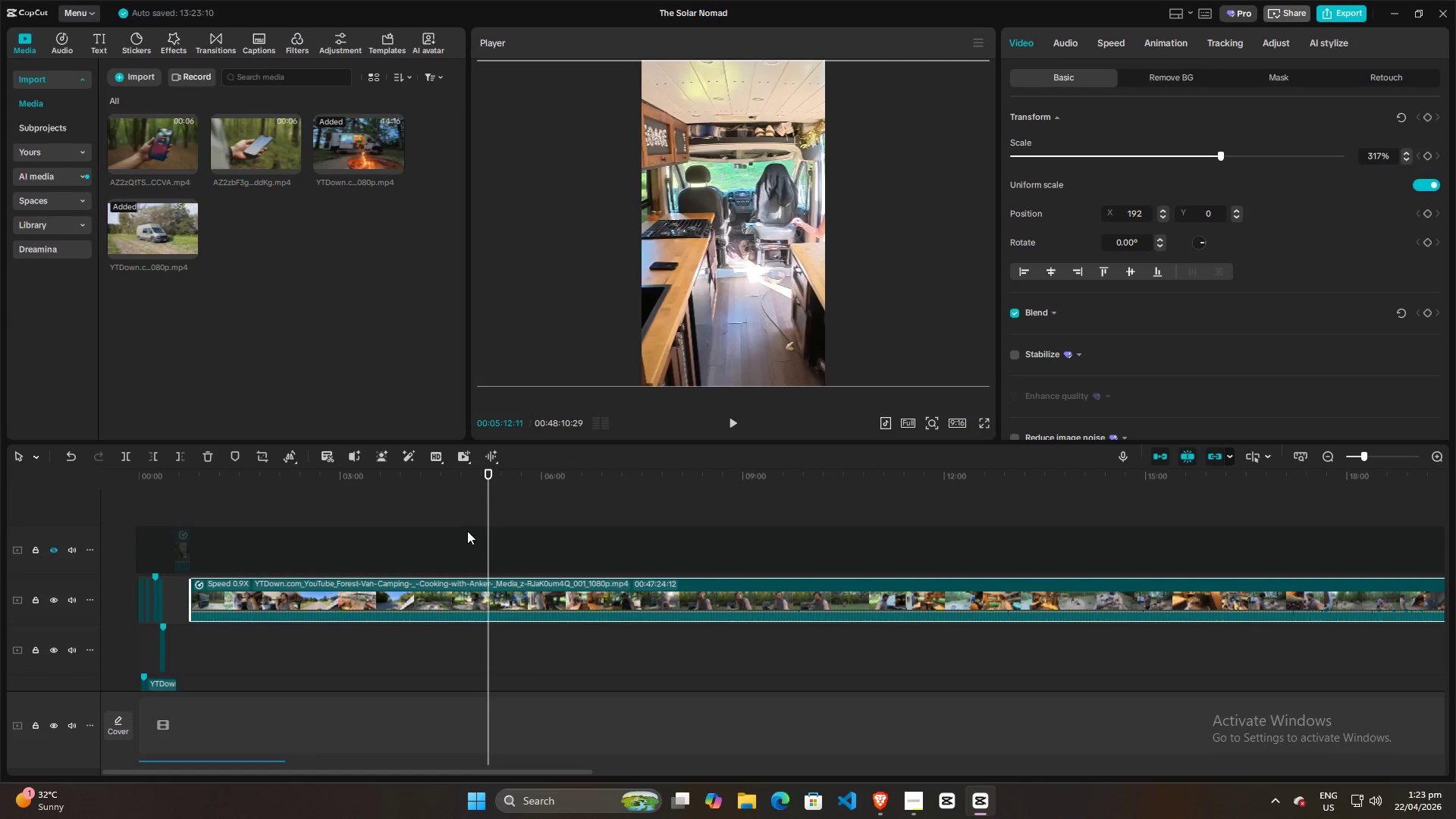 
key(ArrowLeft)
 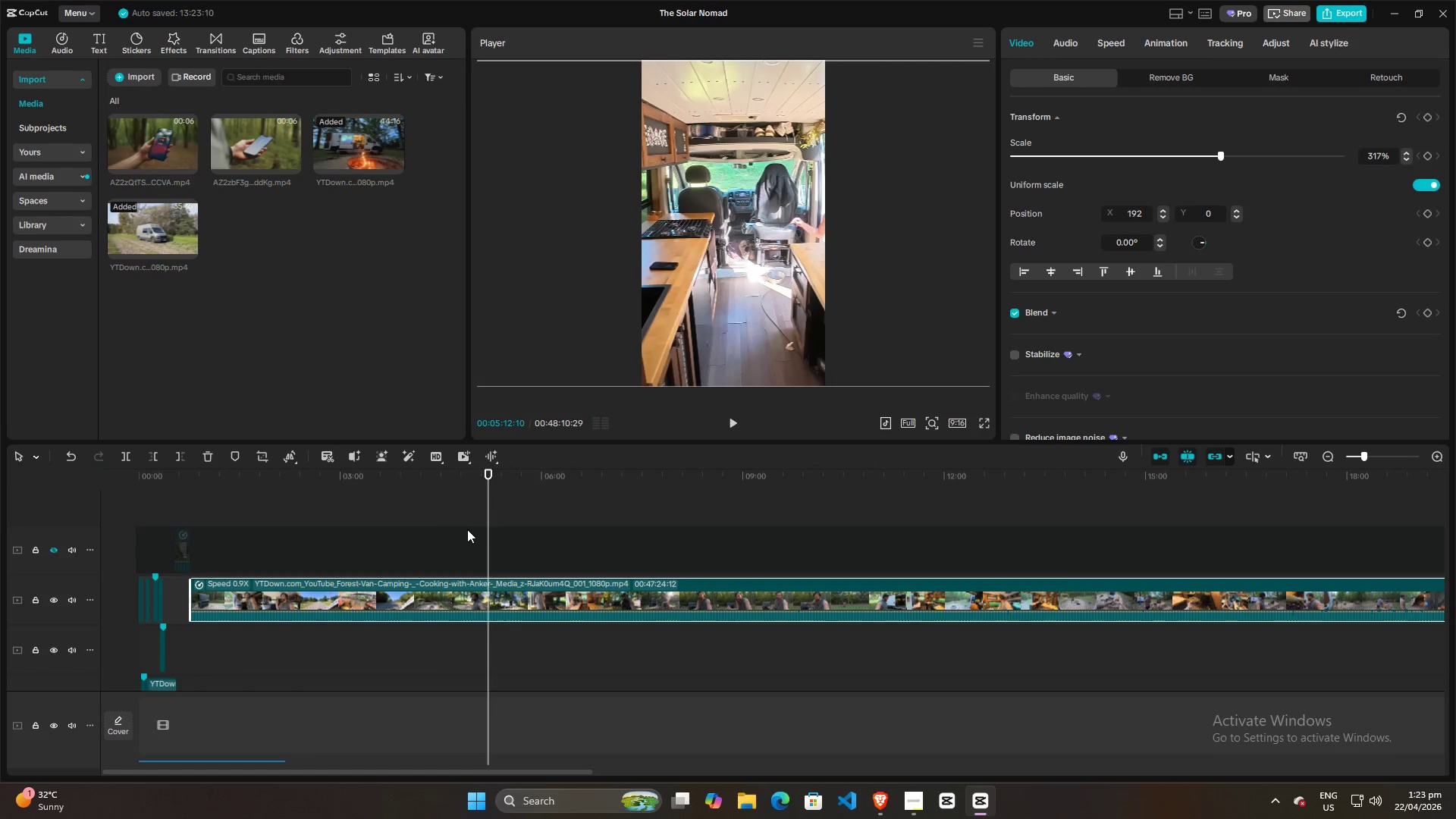 
key(ArrowLeft)
 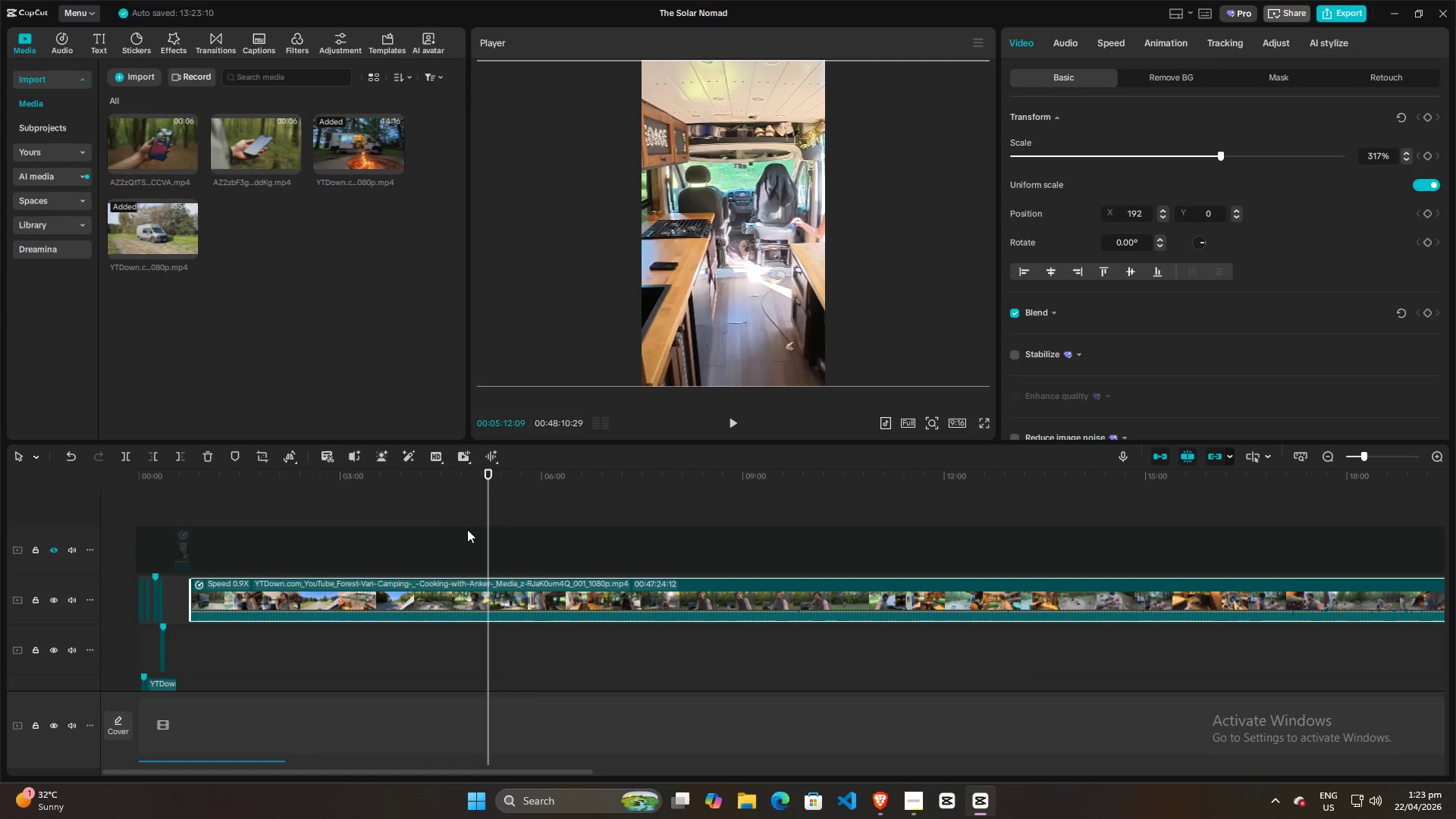 
key(ArrowLeft)
 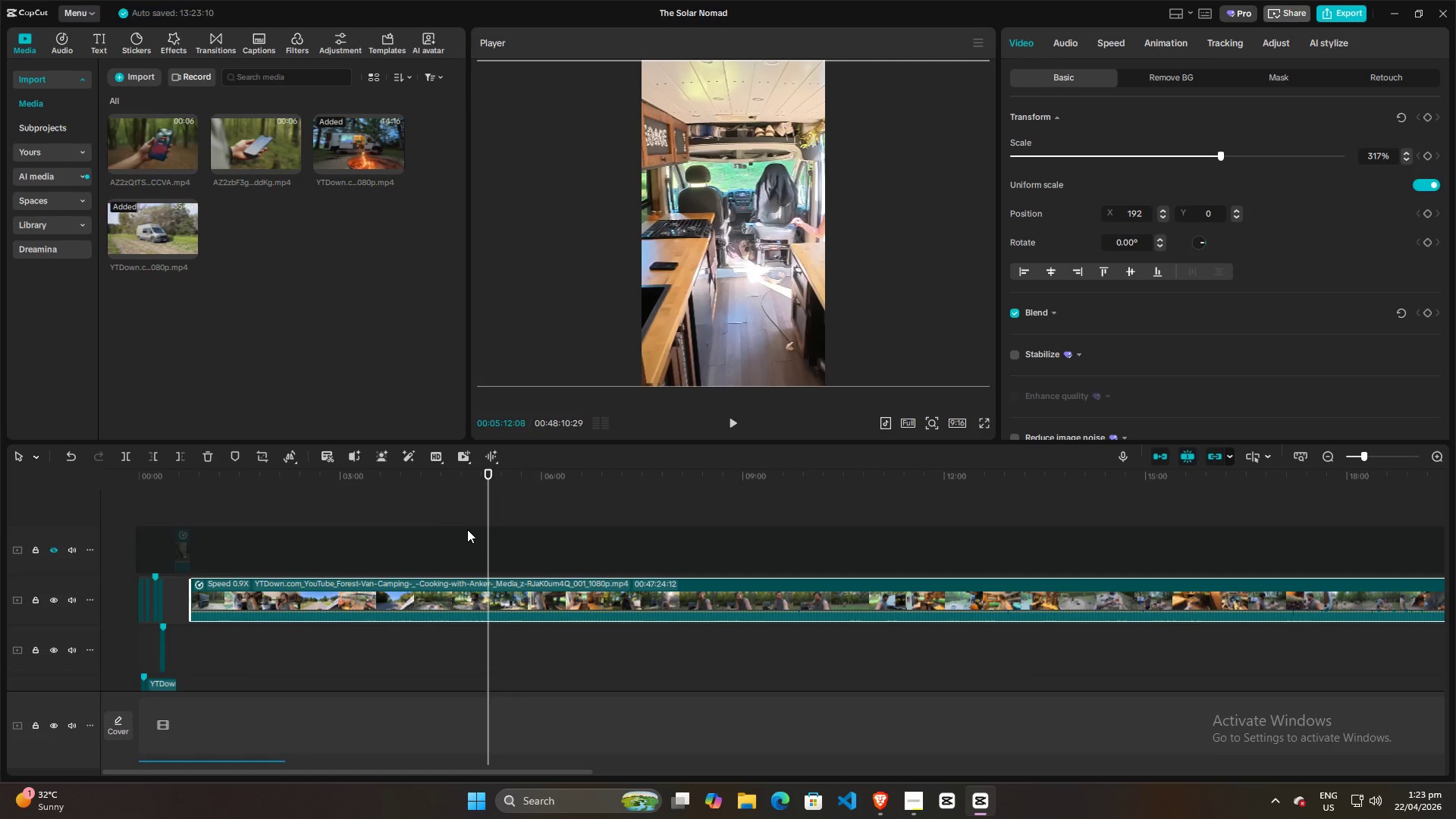 
key(ArrowLeft)
 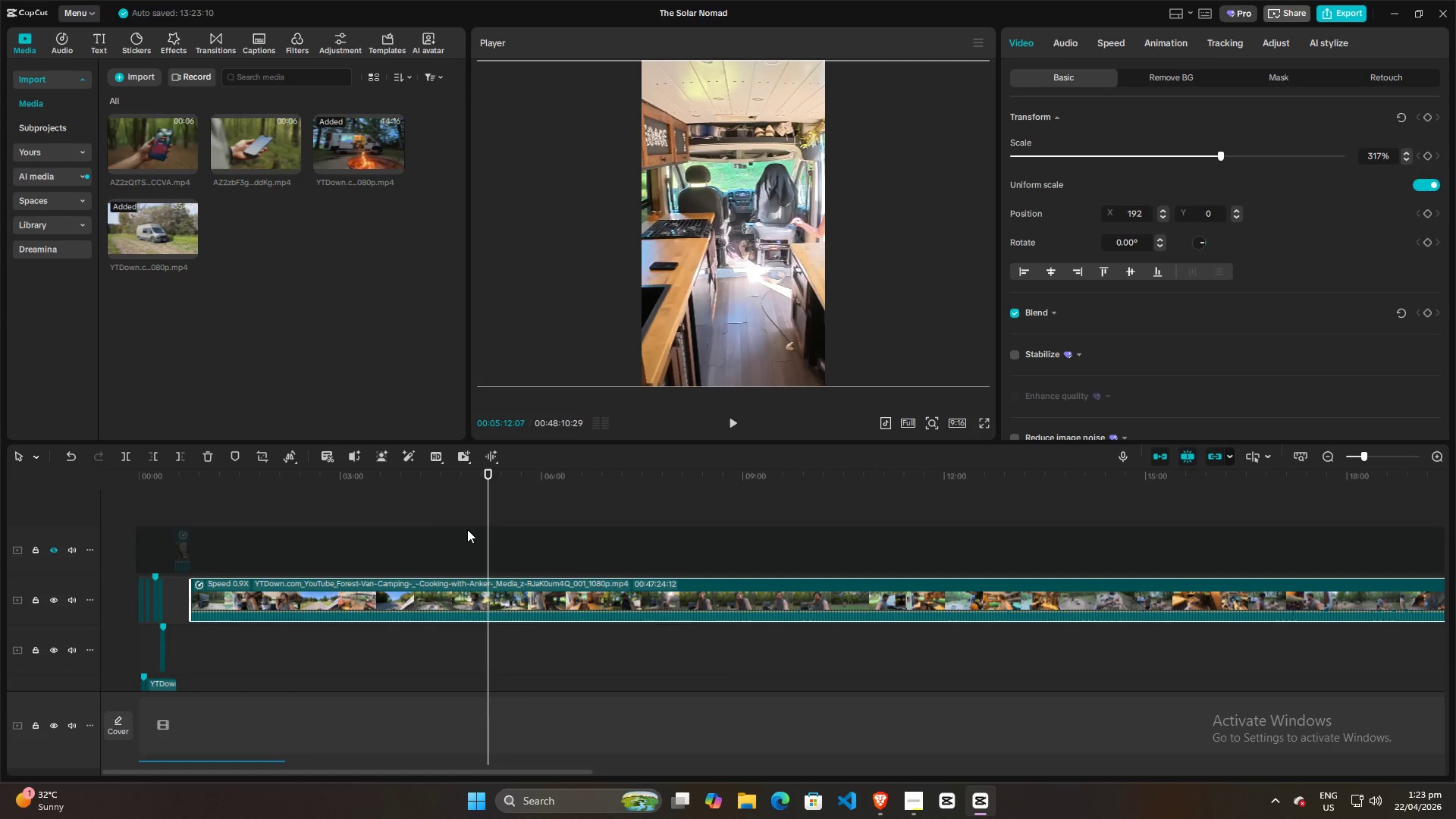 
key(ArrowLeft)
 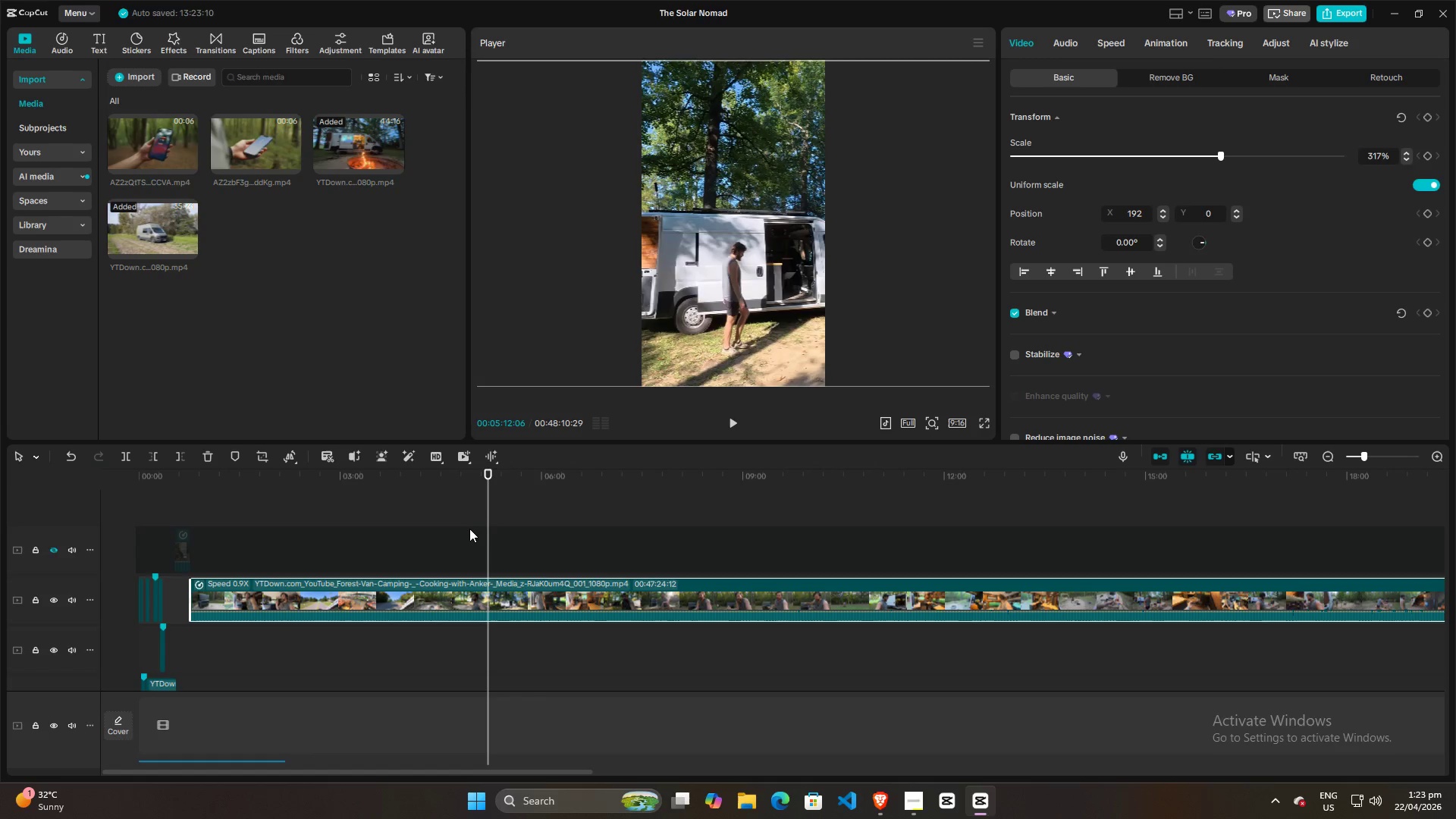 
key(ArrowRight)
 